 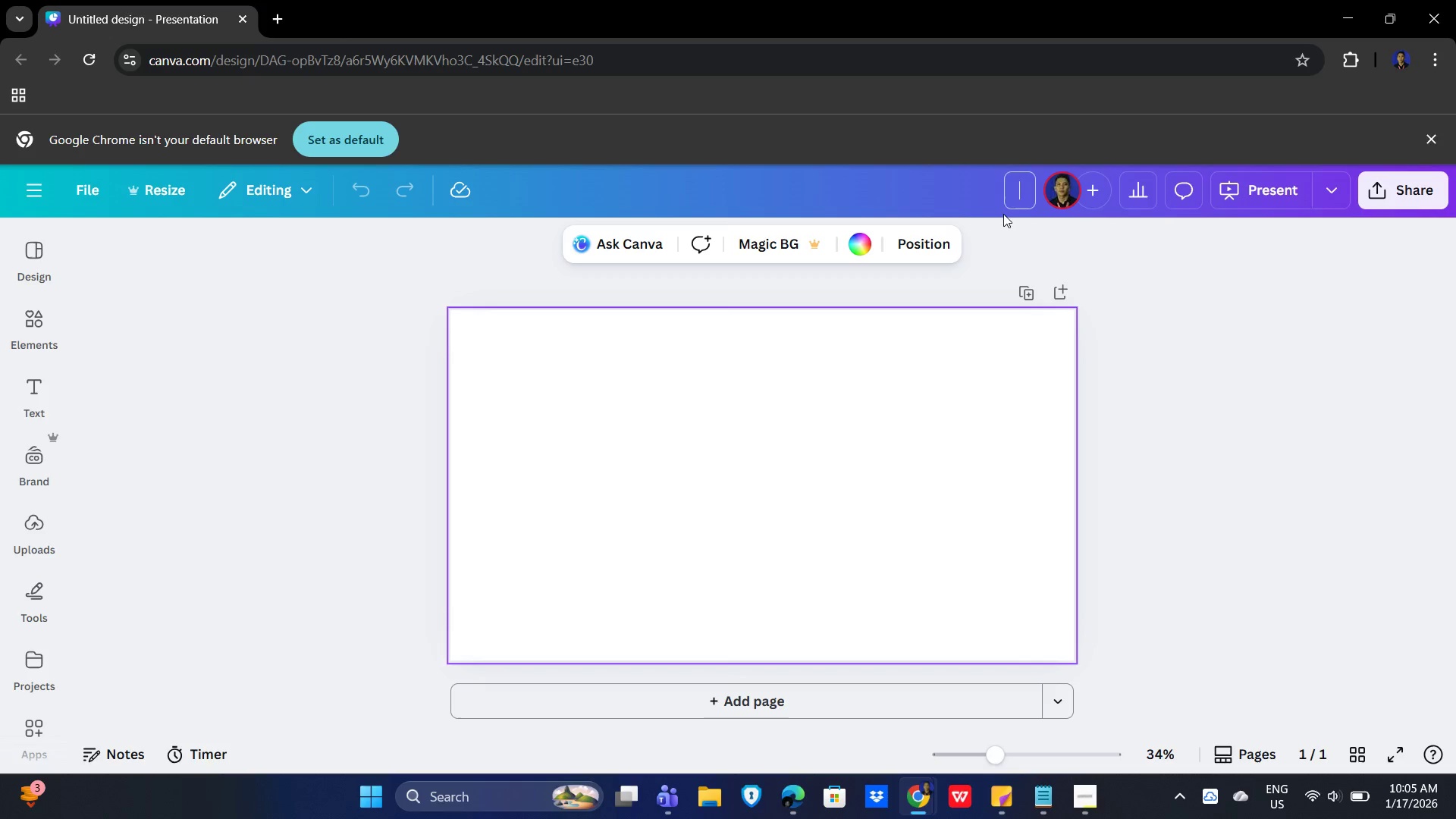 
type(Ascend Aerial - Investor Snapss)
key(Backspace)
type(hot Deck)
 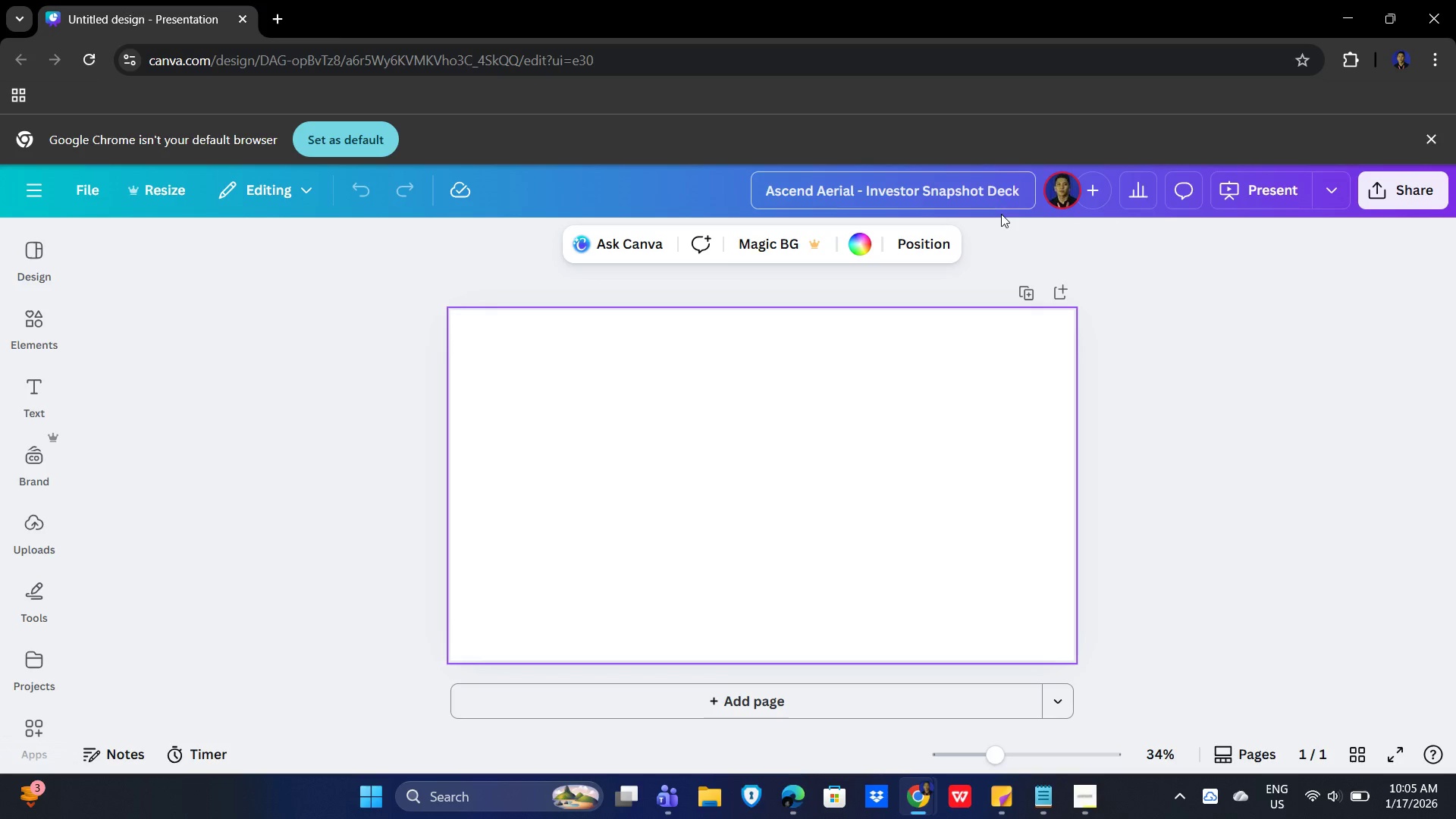 
wait(10.21)
 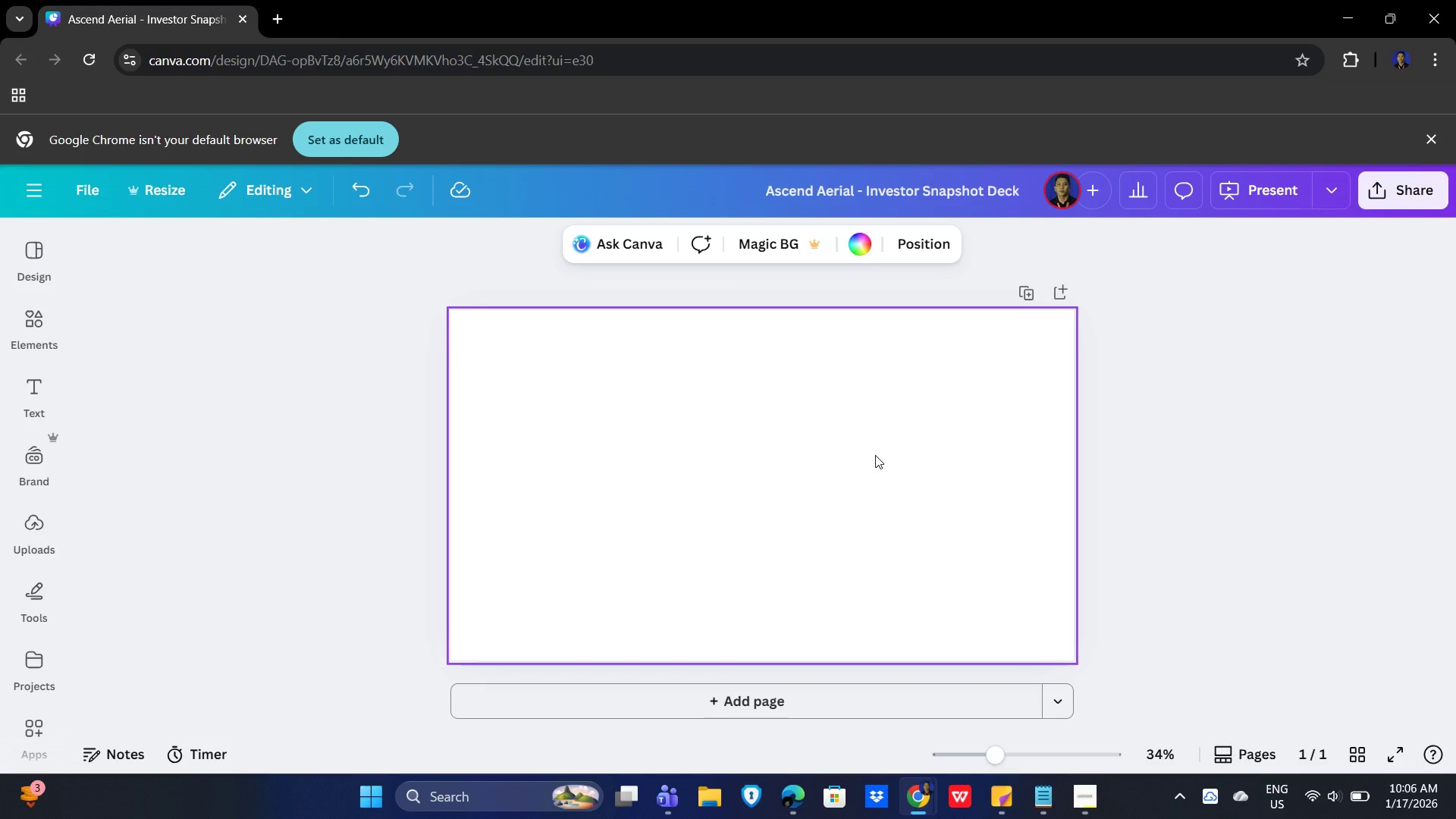 
mouse_move([37, 347])
 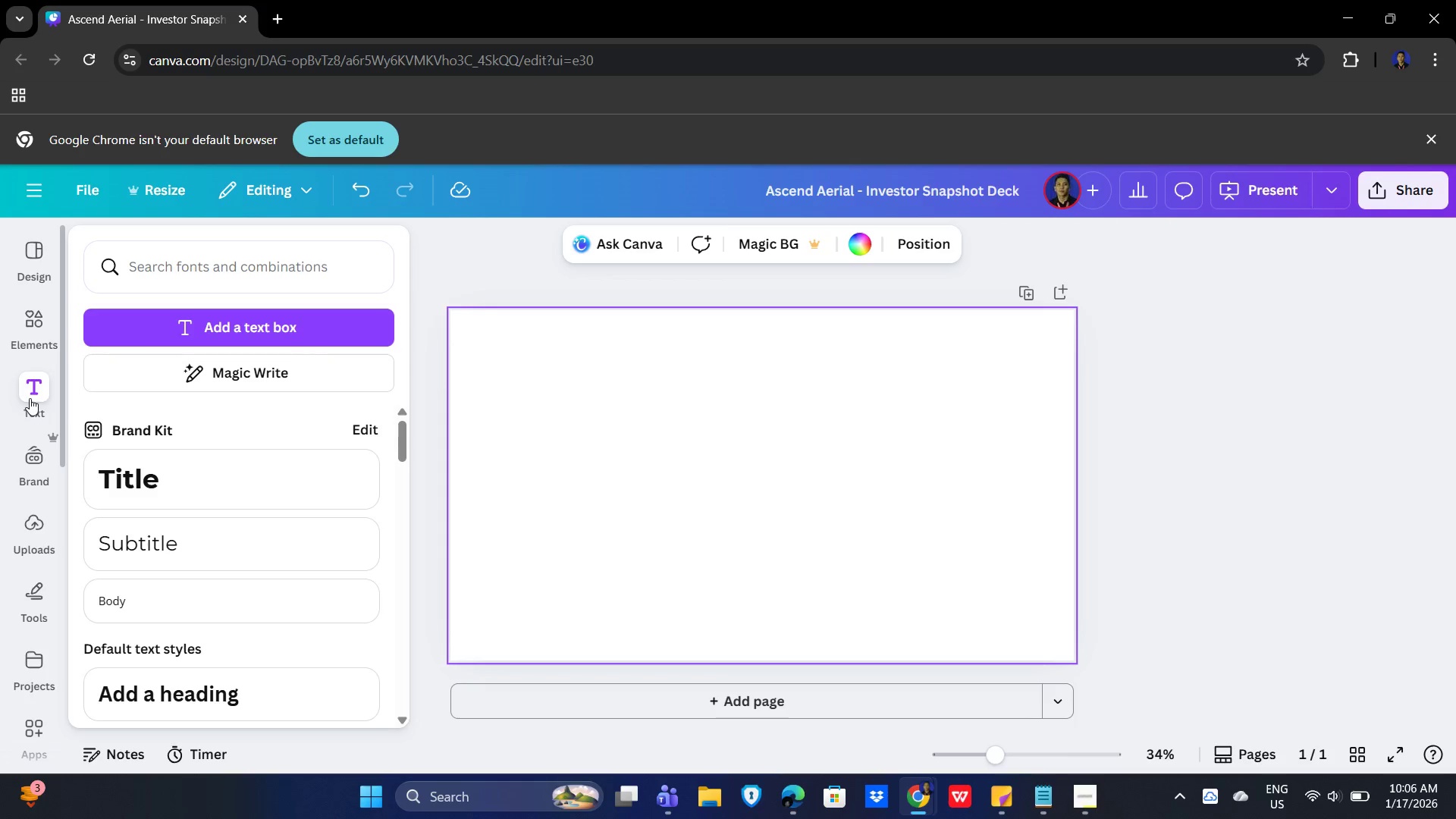 
mouse_move([36, 293])
 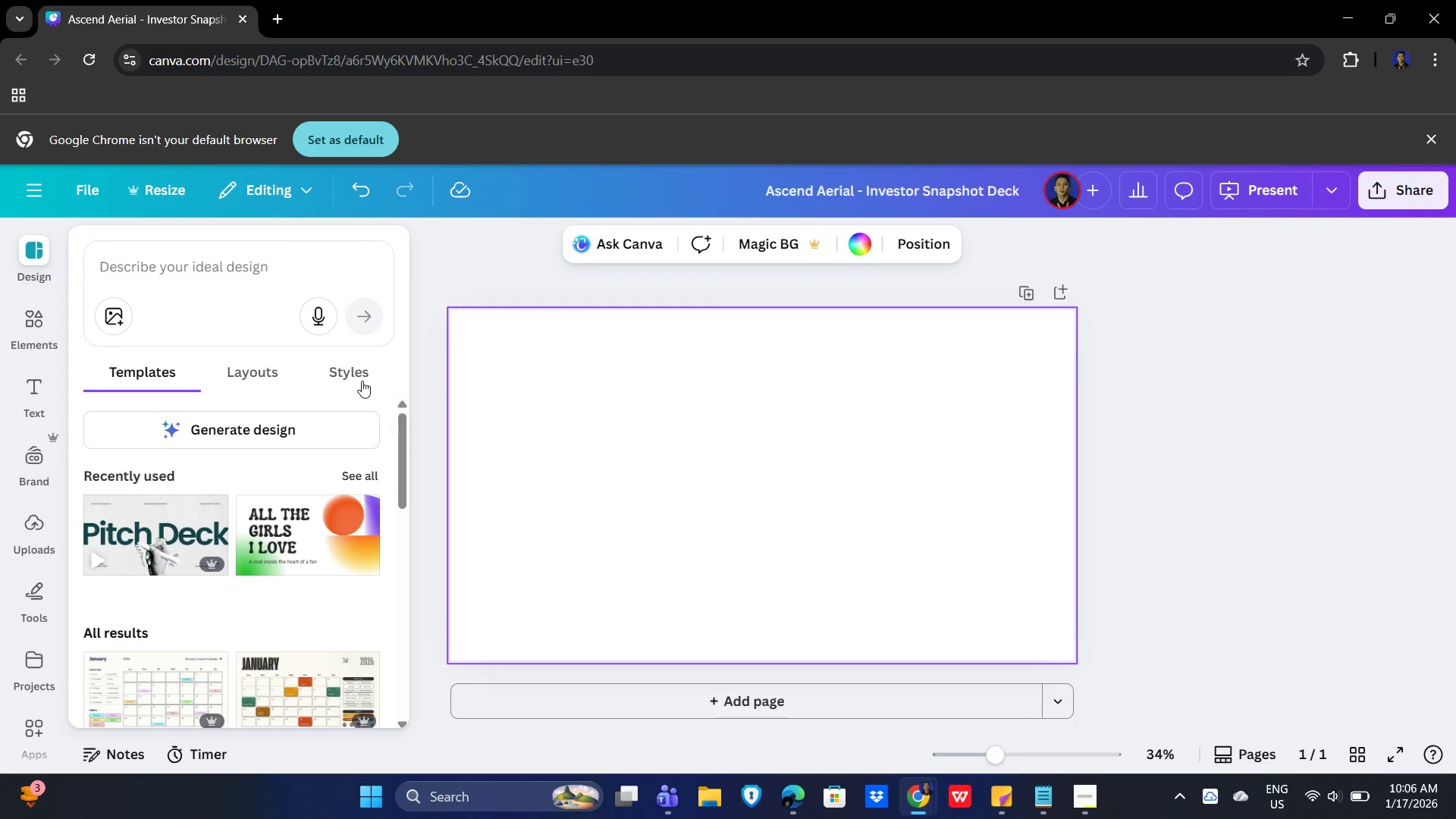 
left_click([351, 373])
 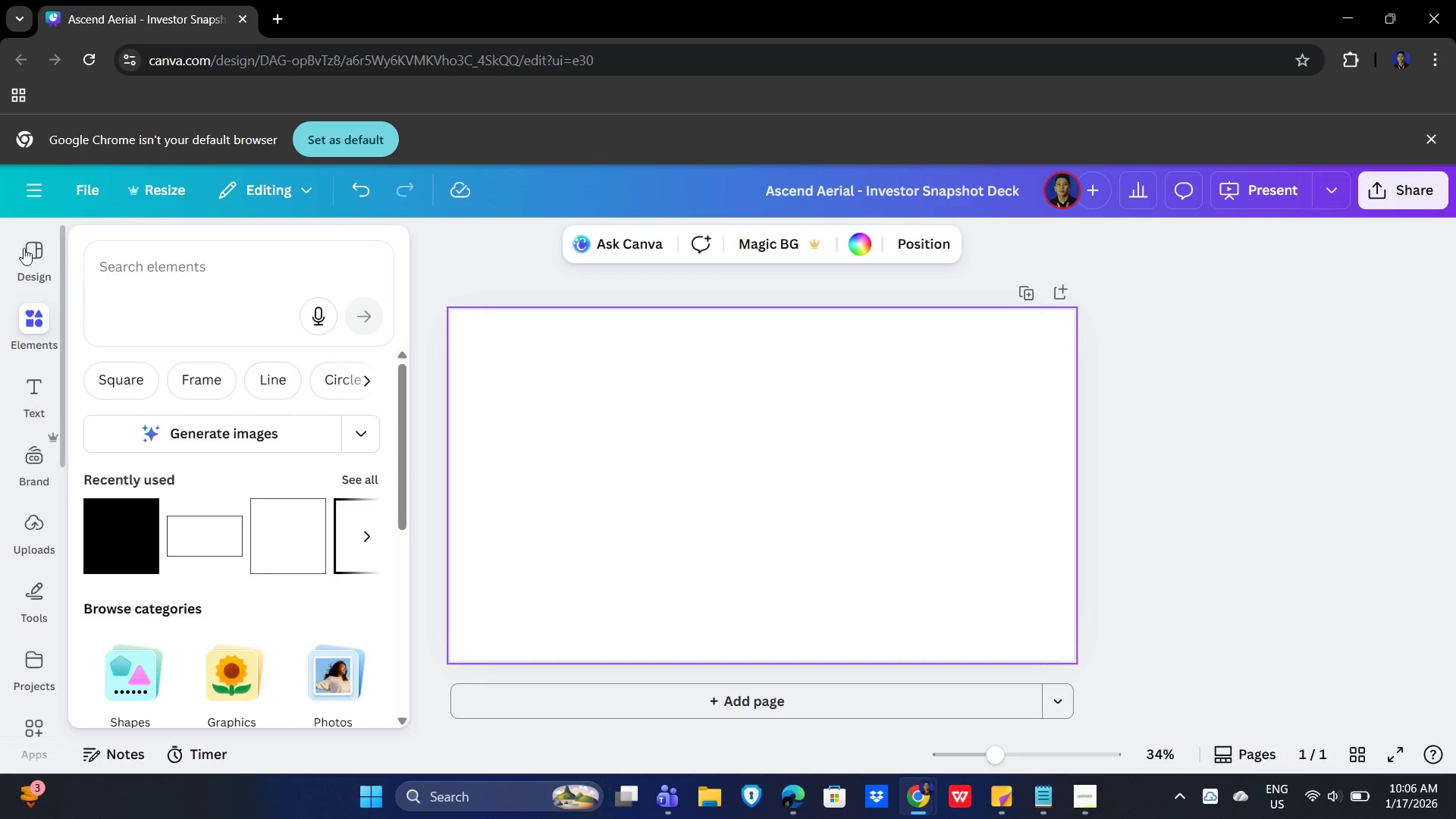 
left_click([350, 375])
 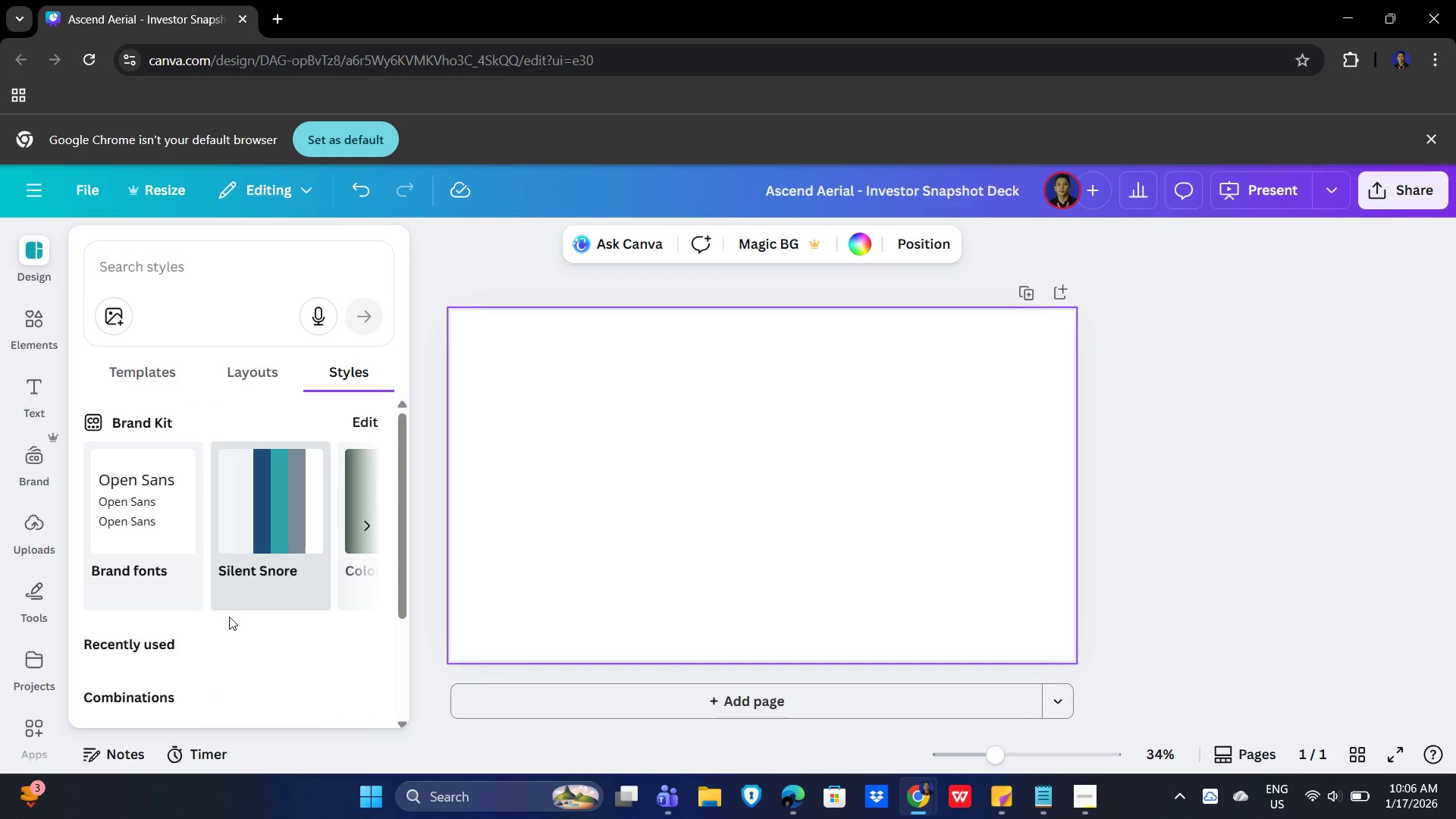 
scroll: coordinate [245, 654], scroll_direction: down, amount: 1.0
 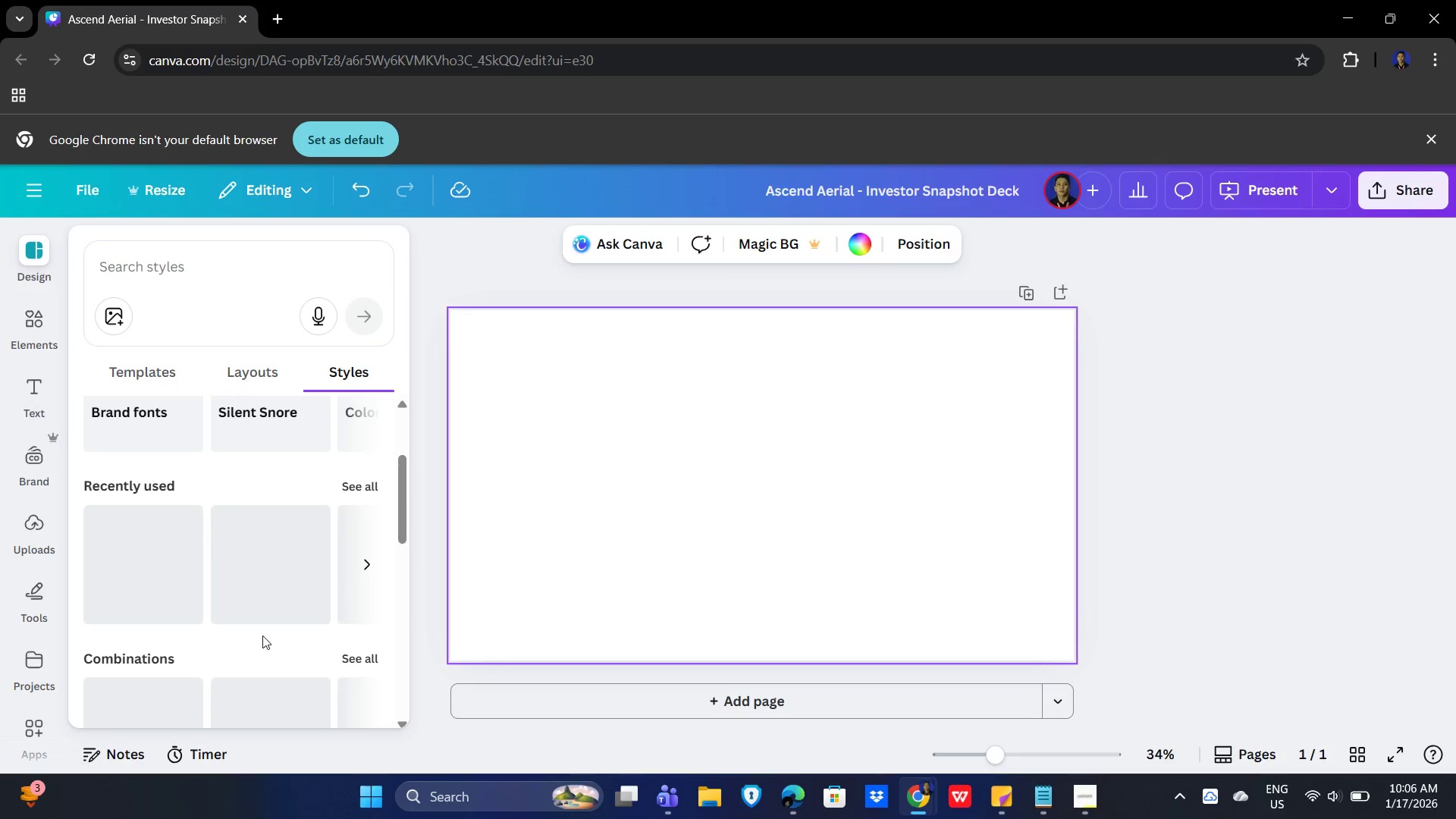 
scroll: coordinate [184, 613], scroll_direction: up, amount: 4.0
 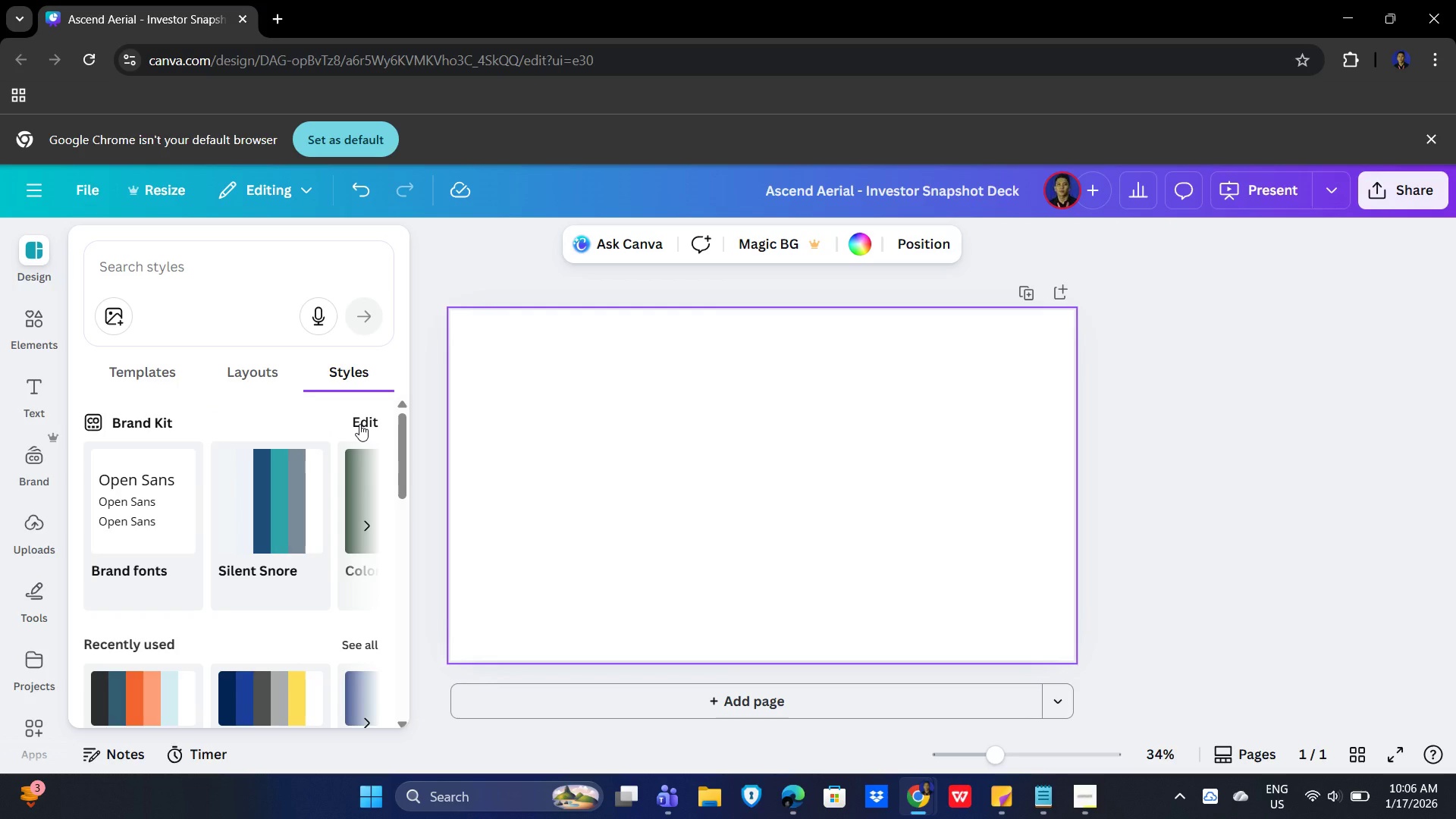 
left_click([359, 422])
 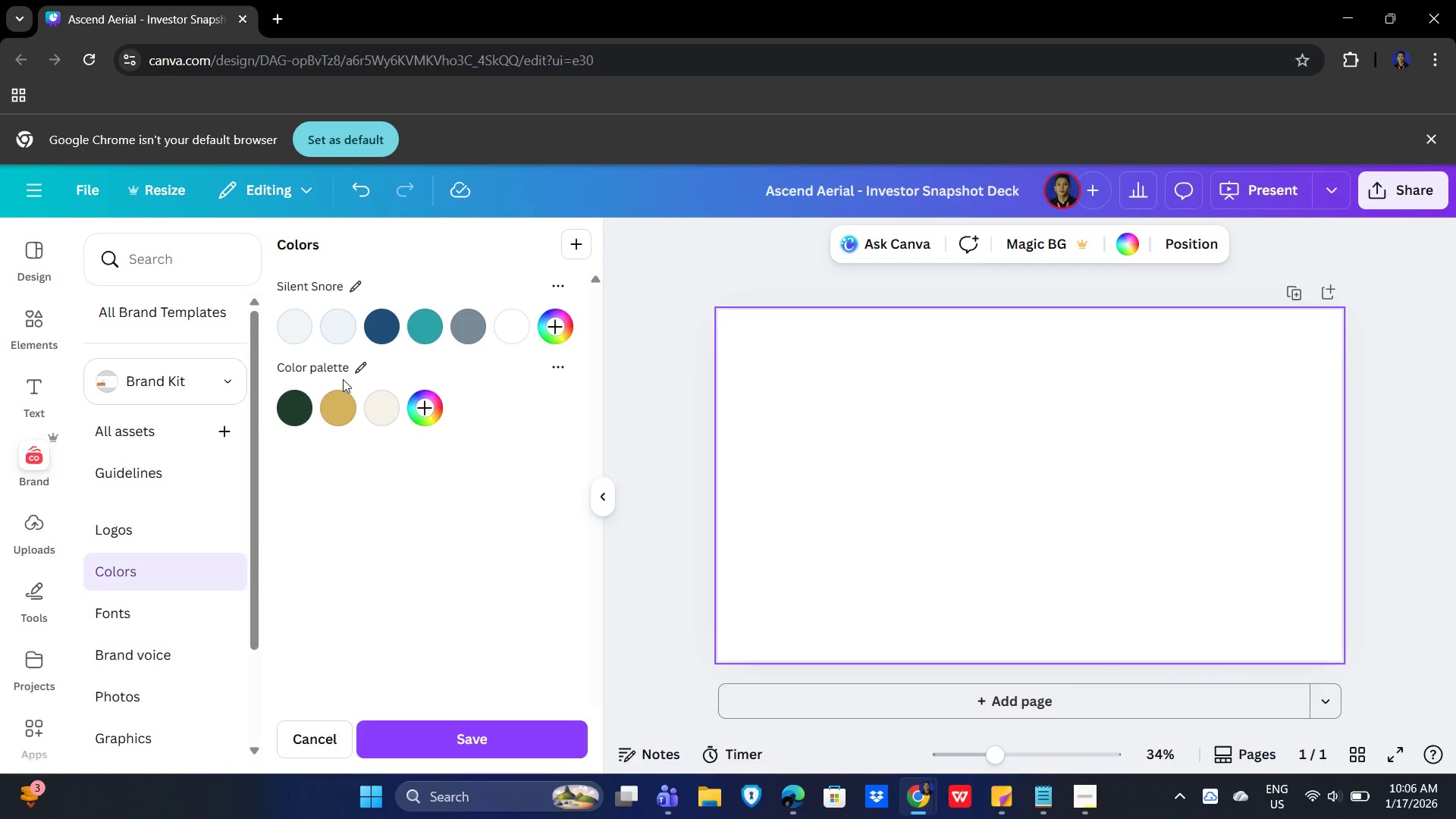 
left_click([389, 389])
 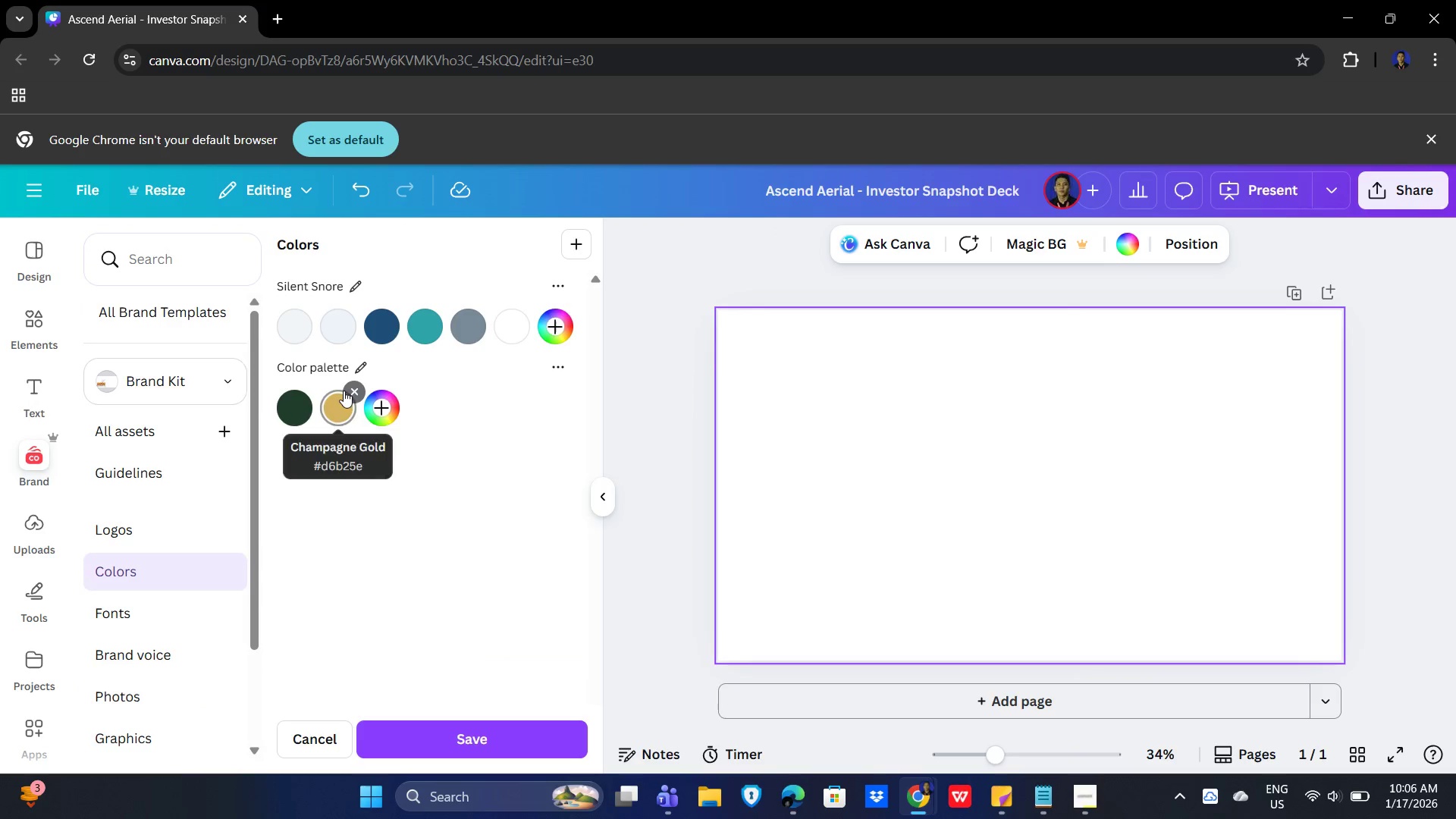 
left_click([348, 387])
 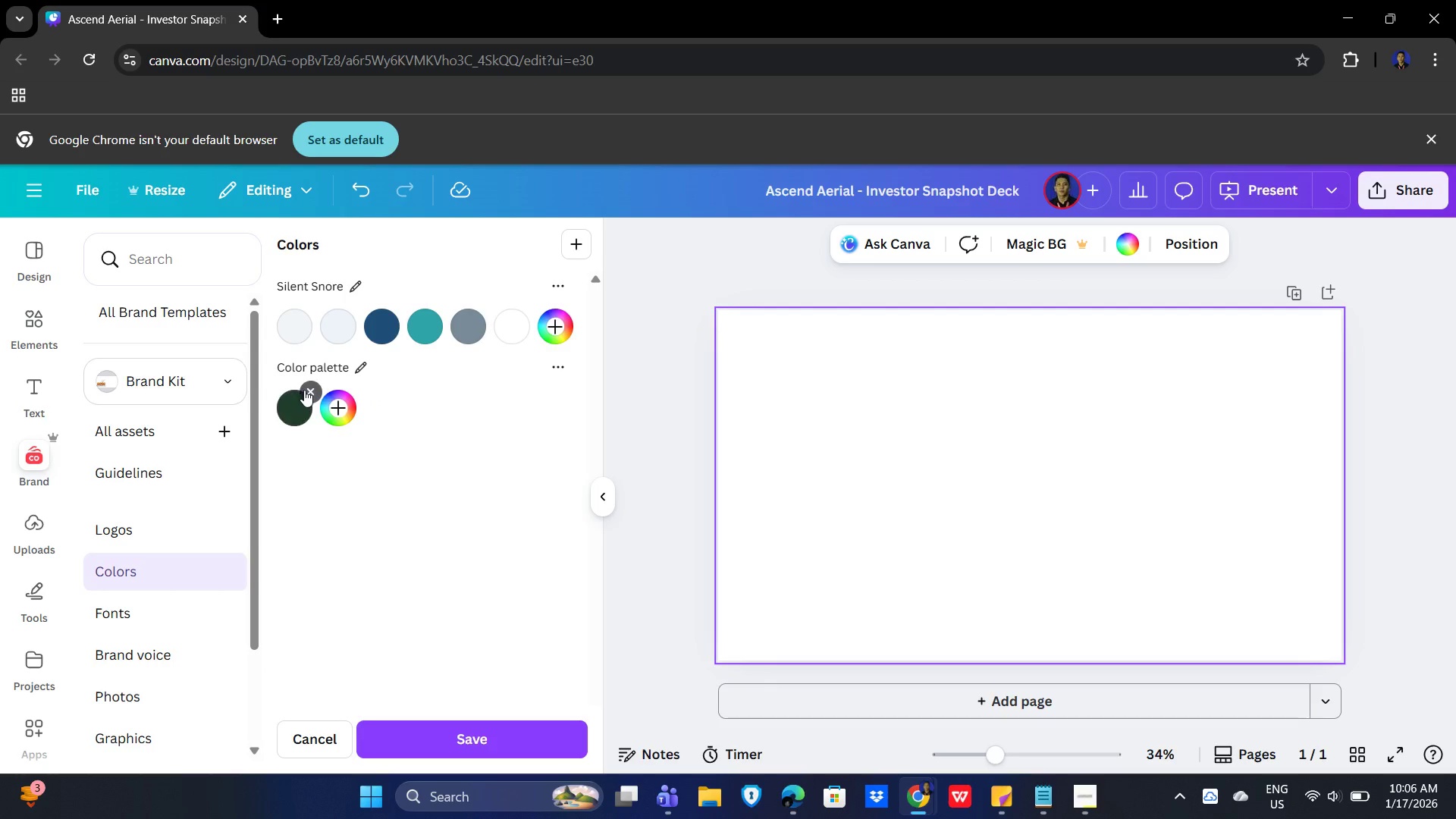 
left_click([306, 390])
 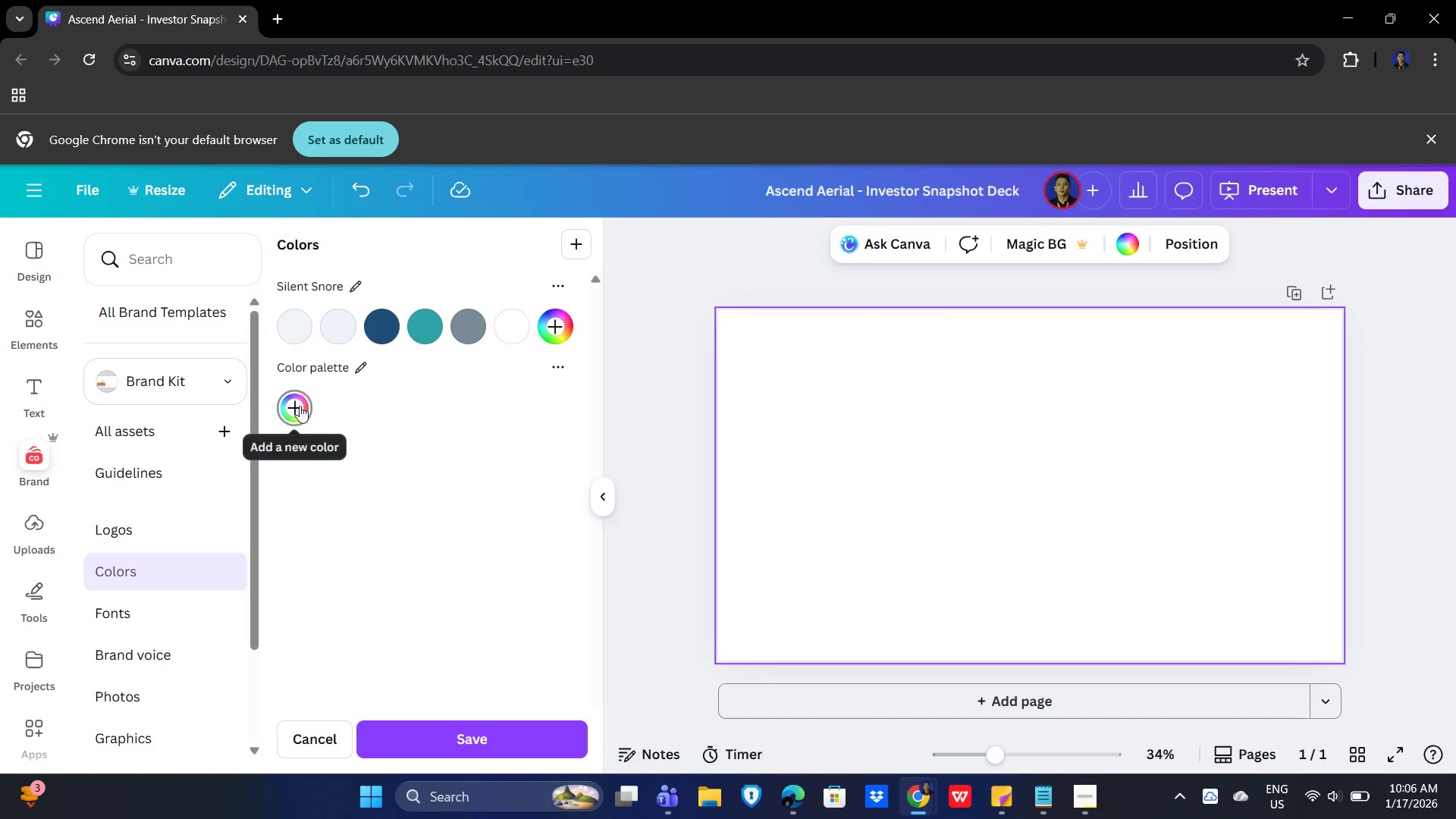 
left_click([300, 406])
 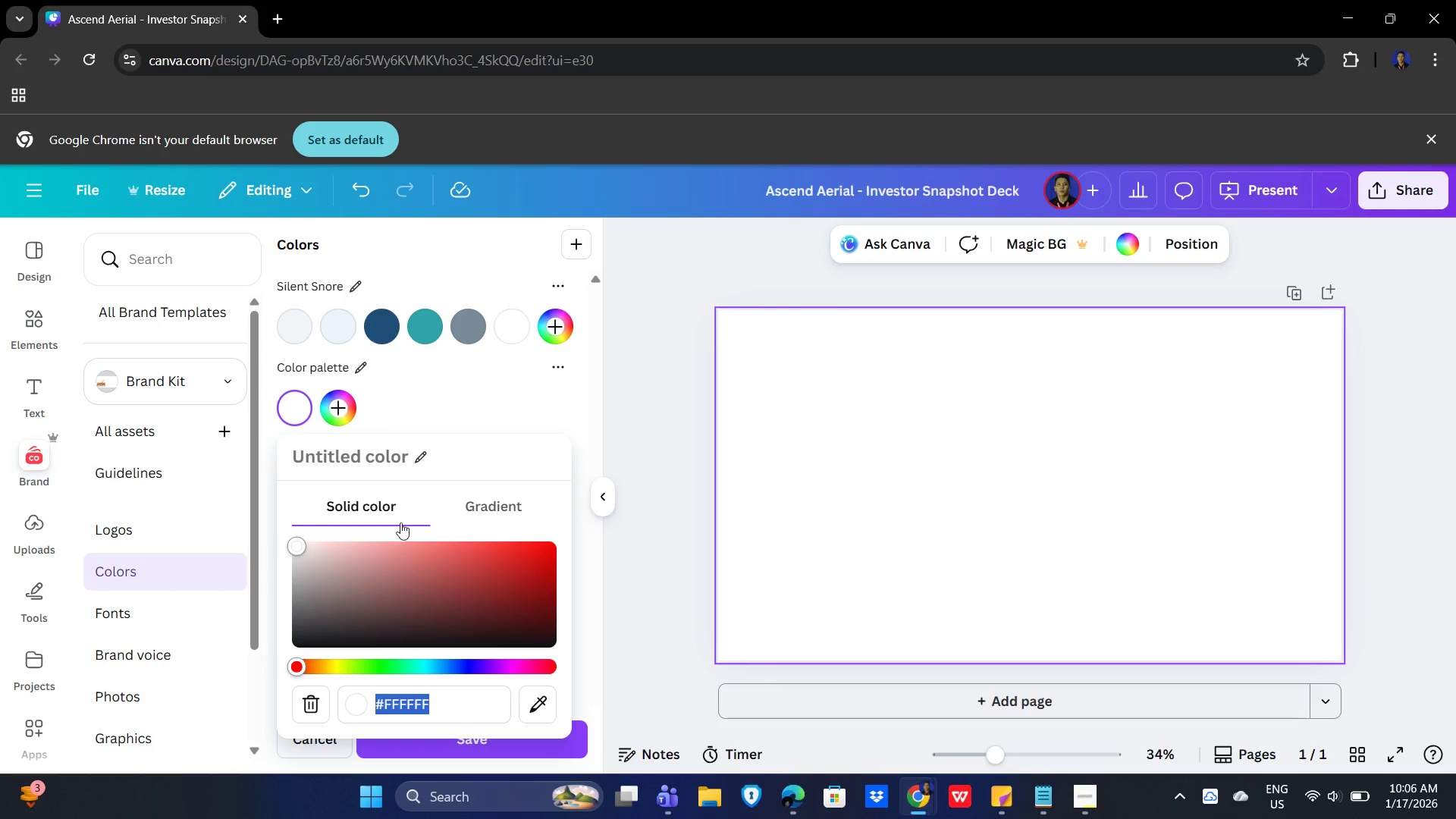 
key(Control+ControlLeft)
 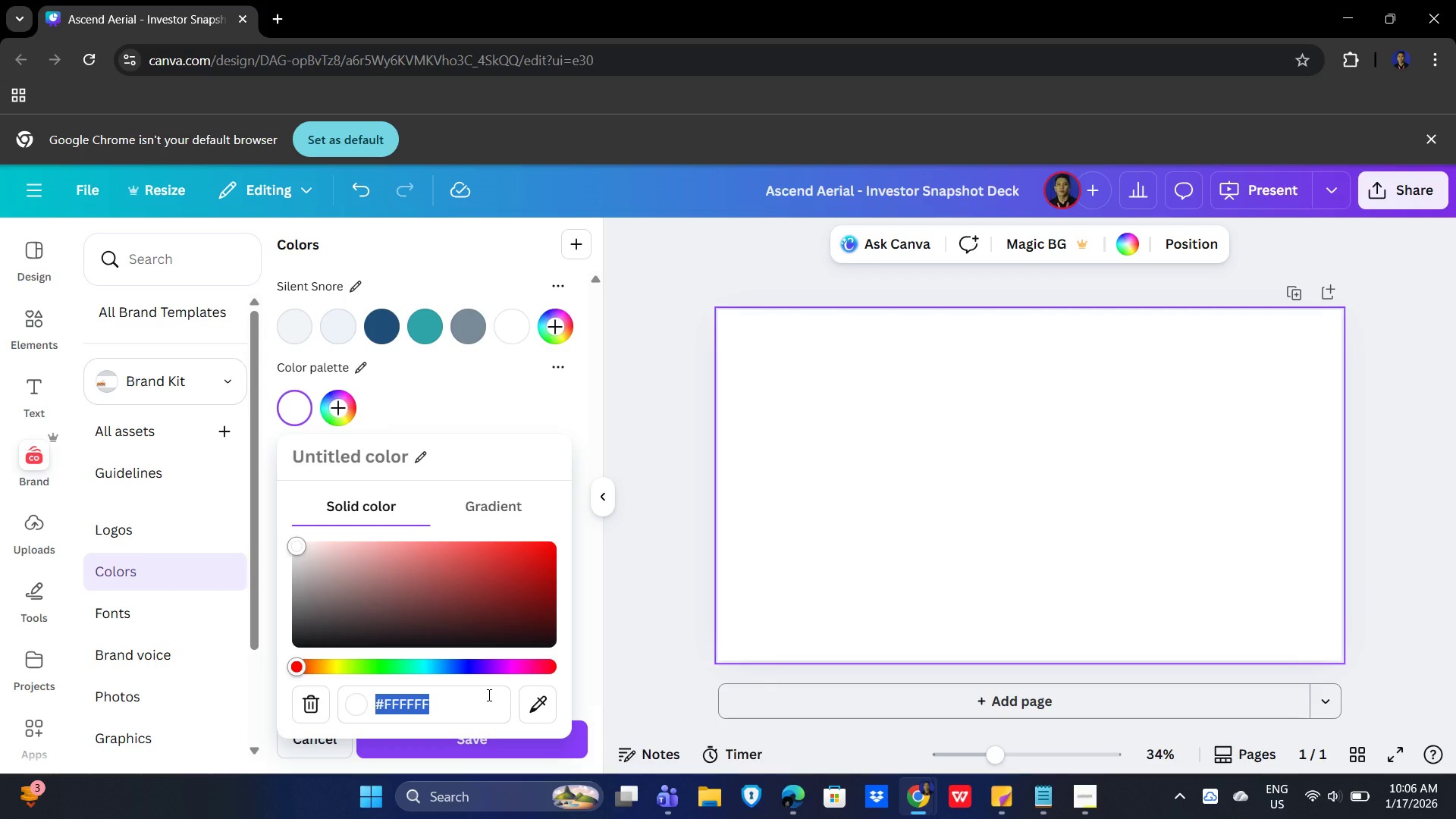 
key(Shift+3)
 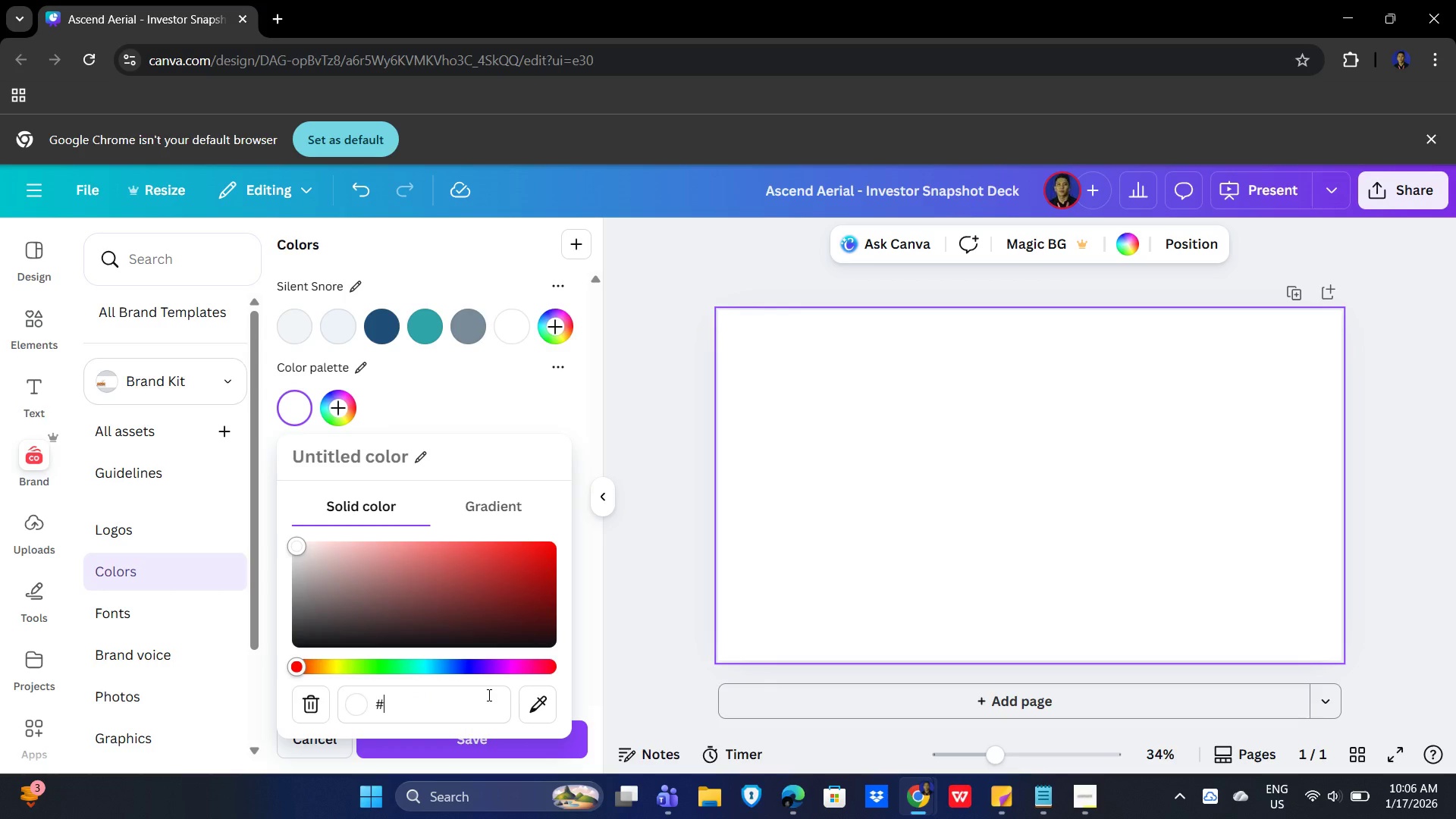 
key(Numpad0)
 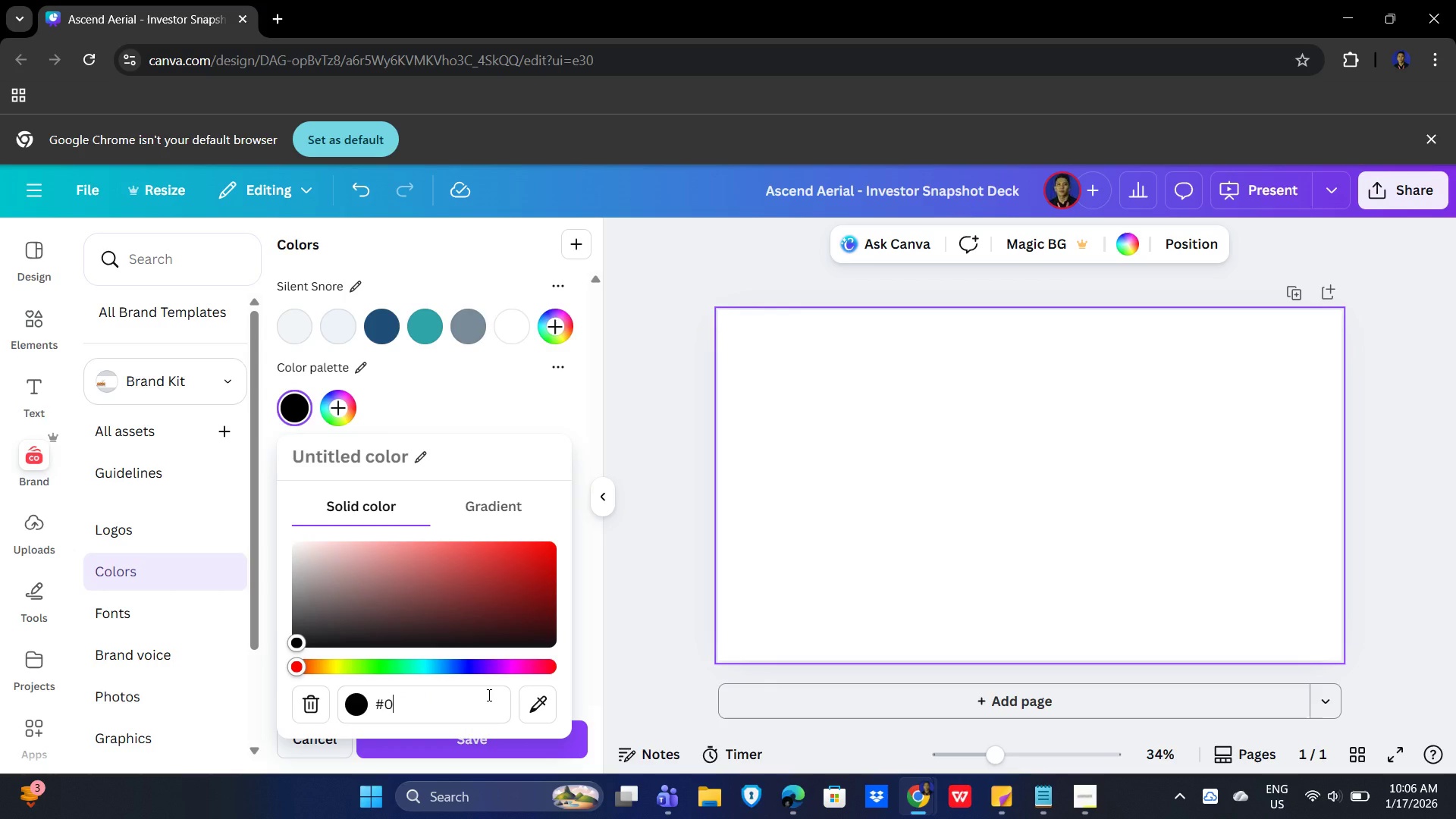 
key(Shift+F)
 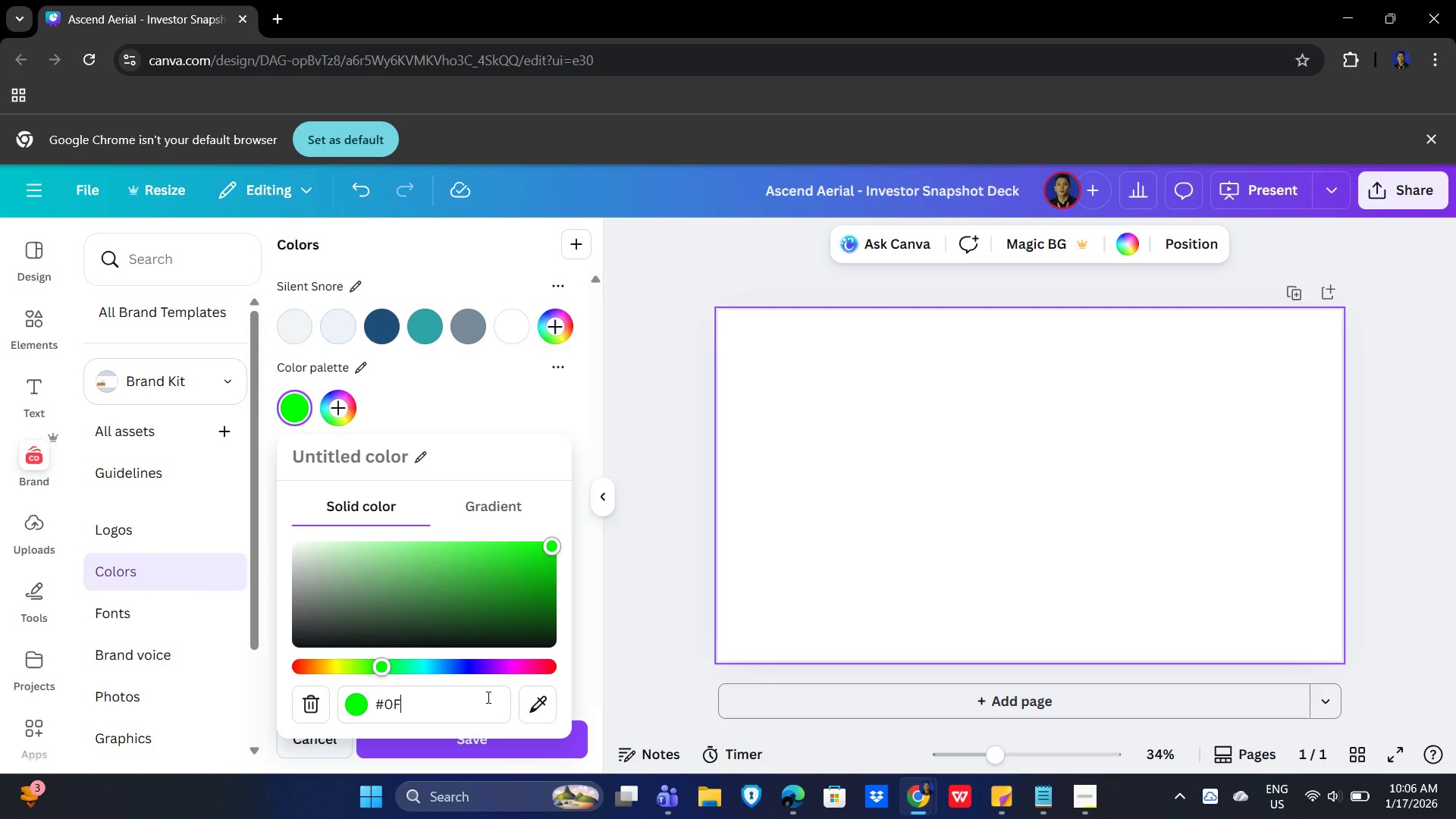 
key(Numpad1)
 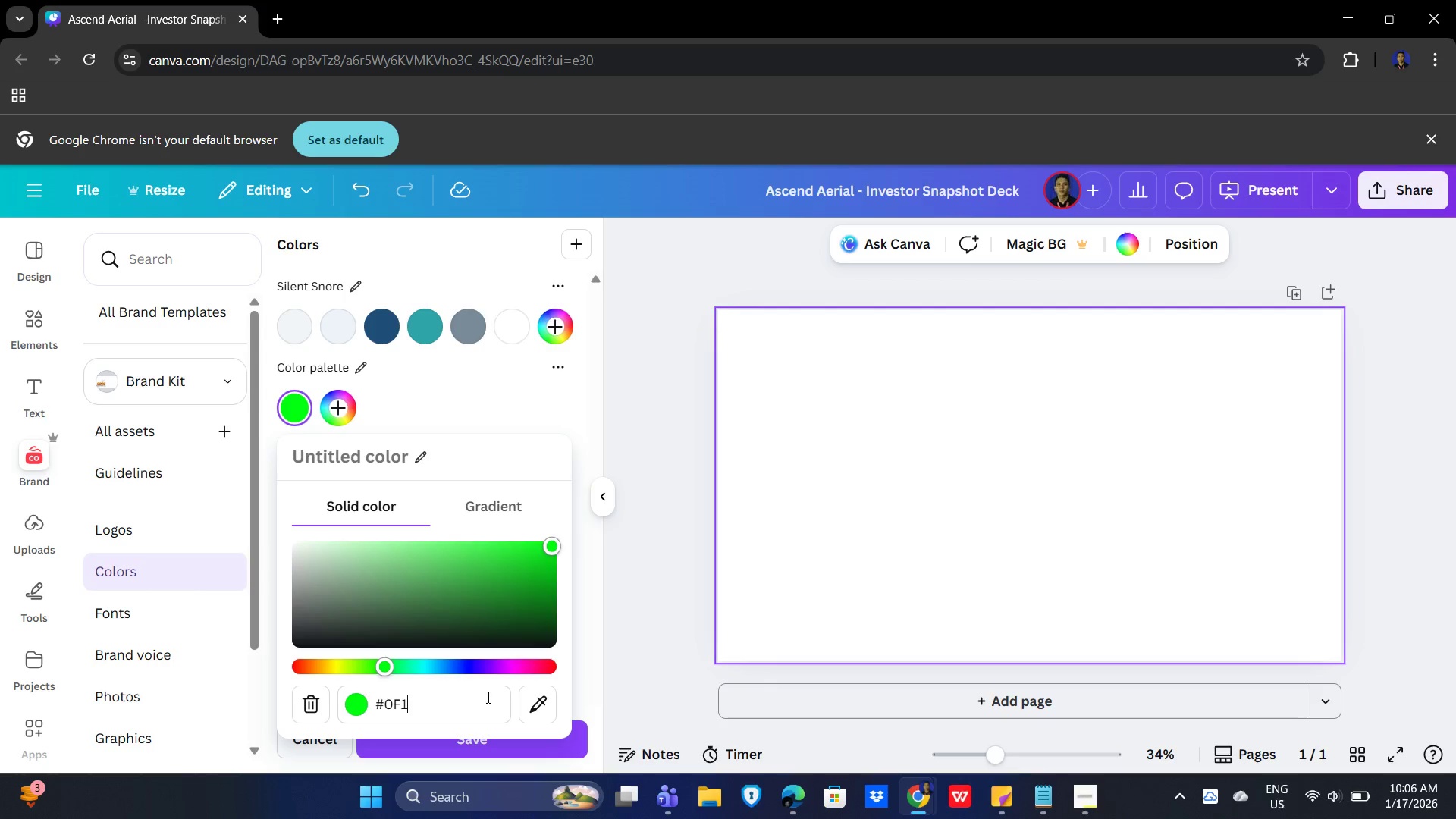 
key(Numpad1)
 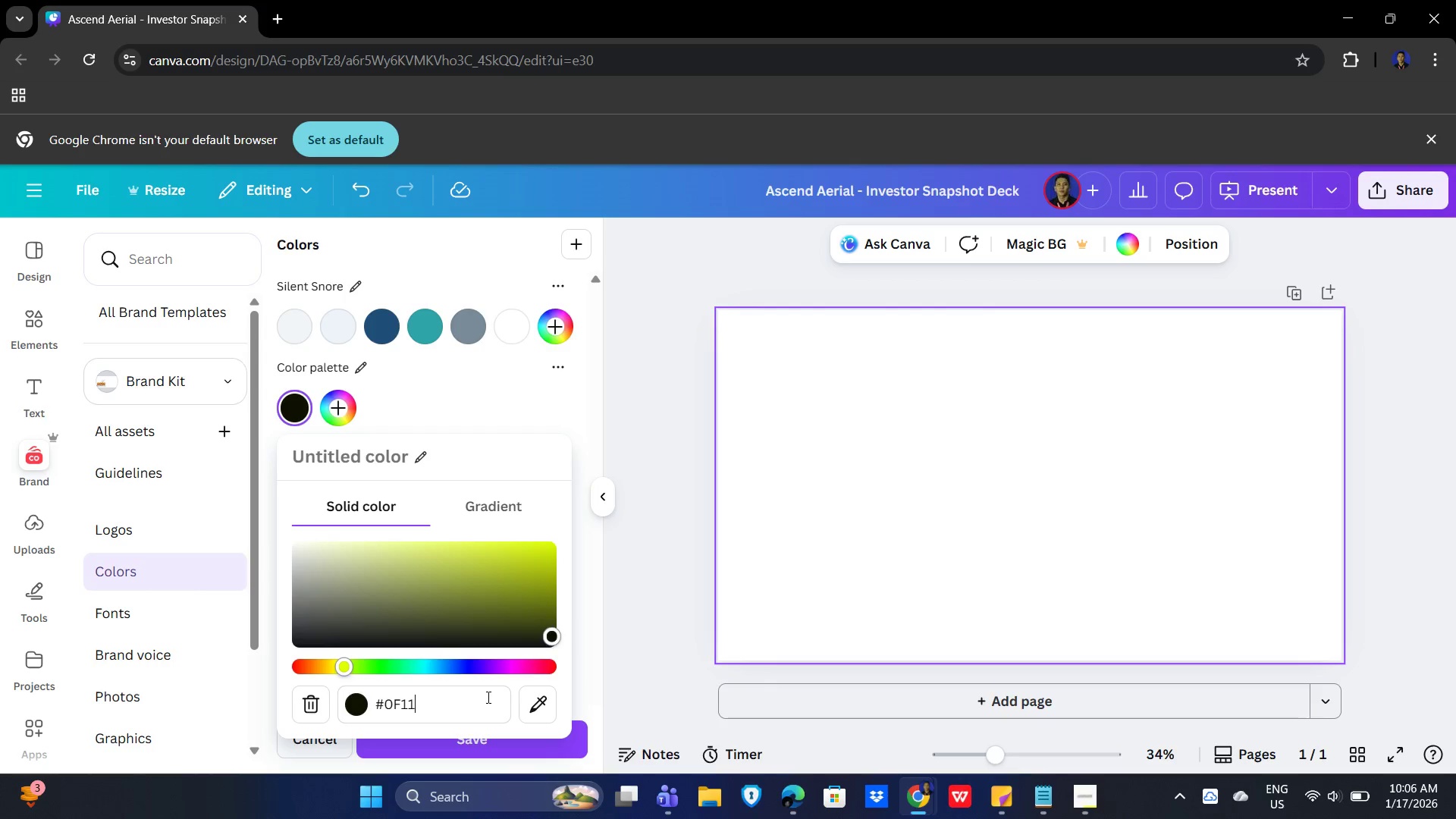 
key(Numpad1)
 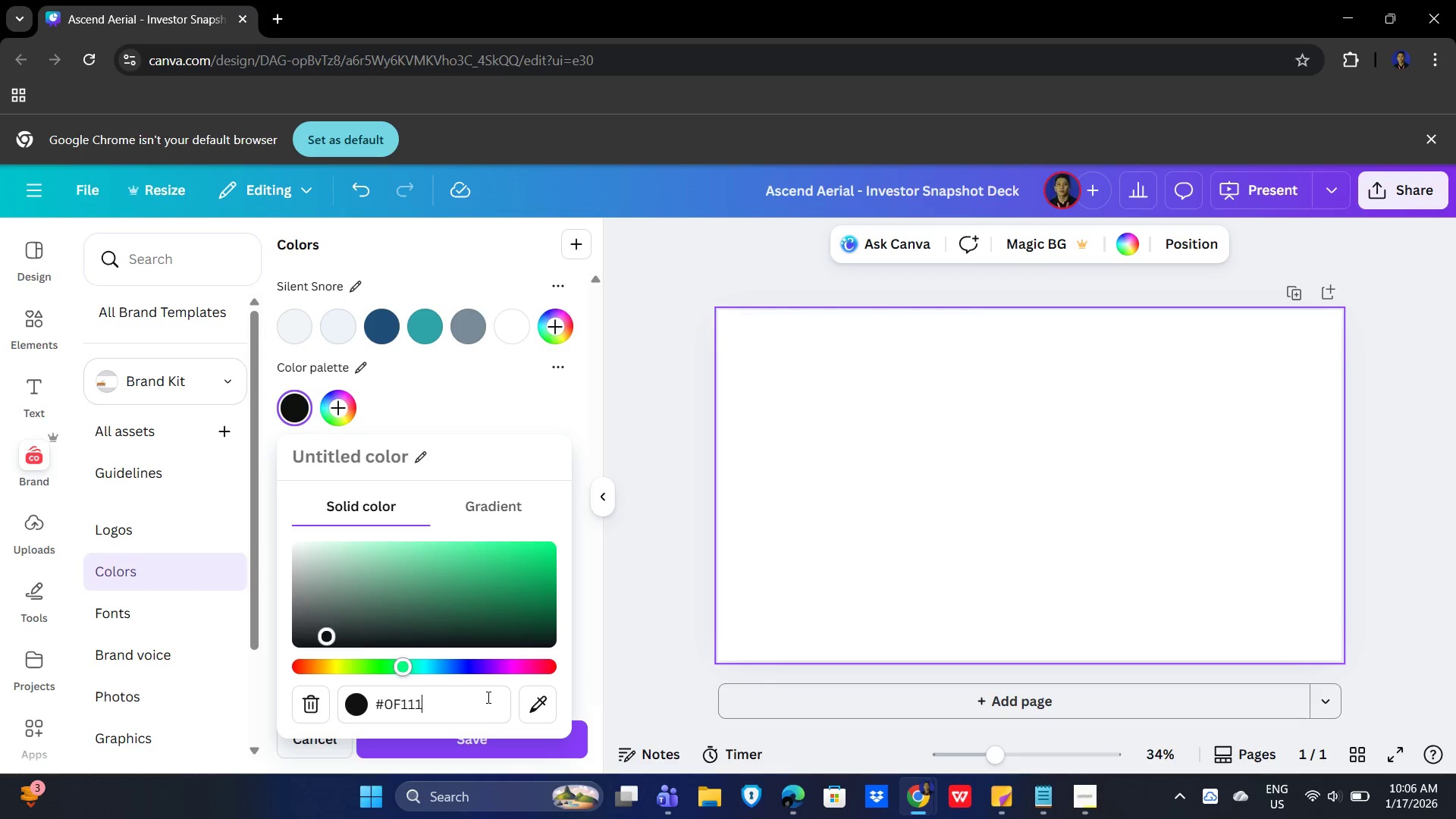 
key(Numpad5)
 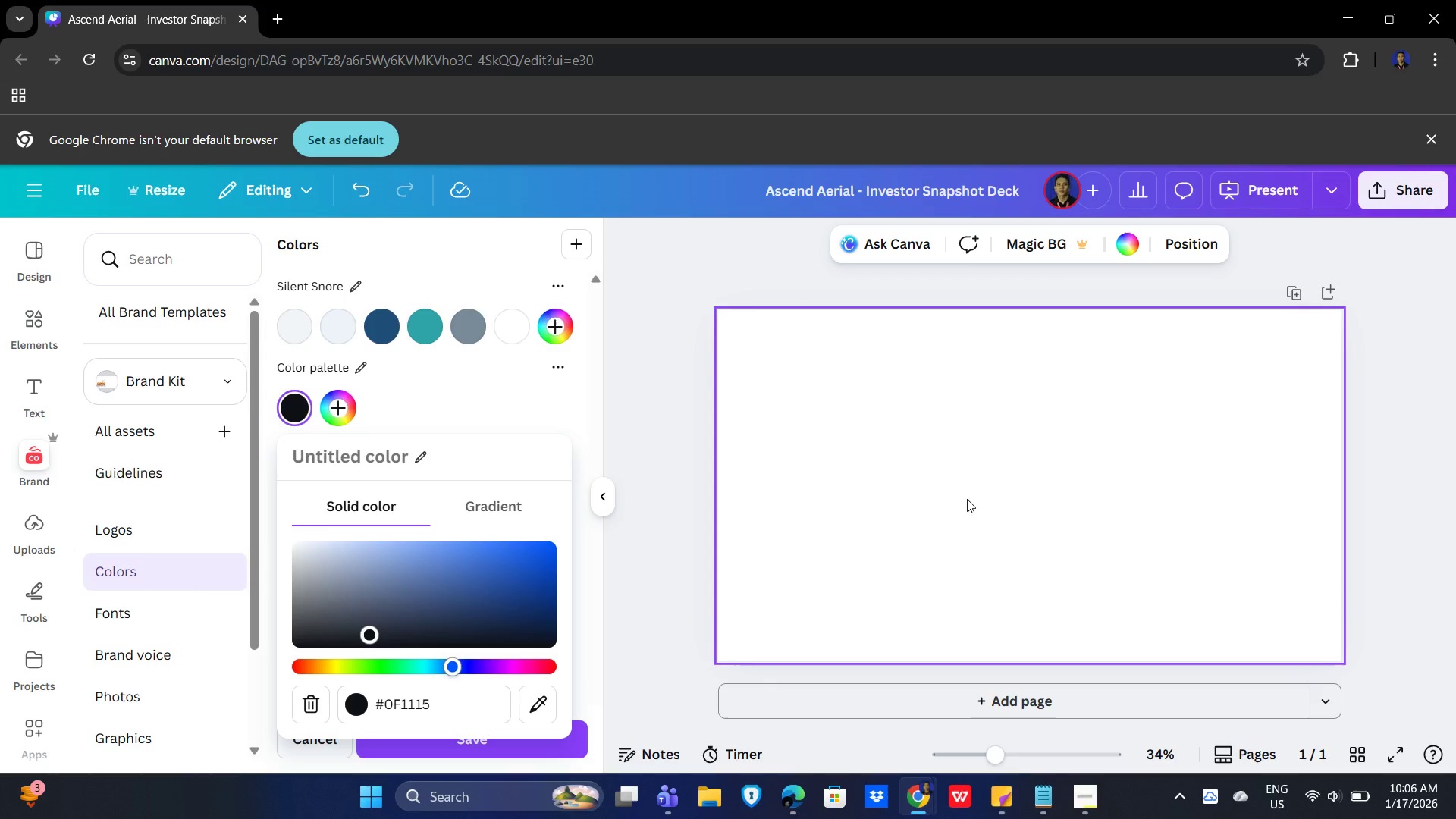 
key(Enter)
 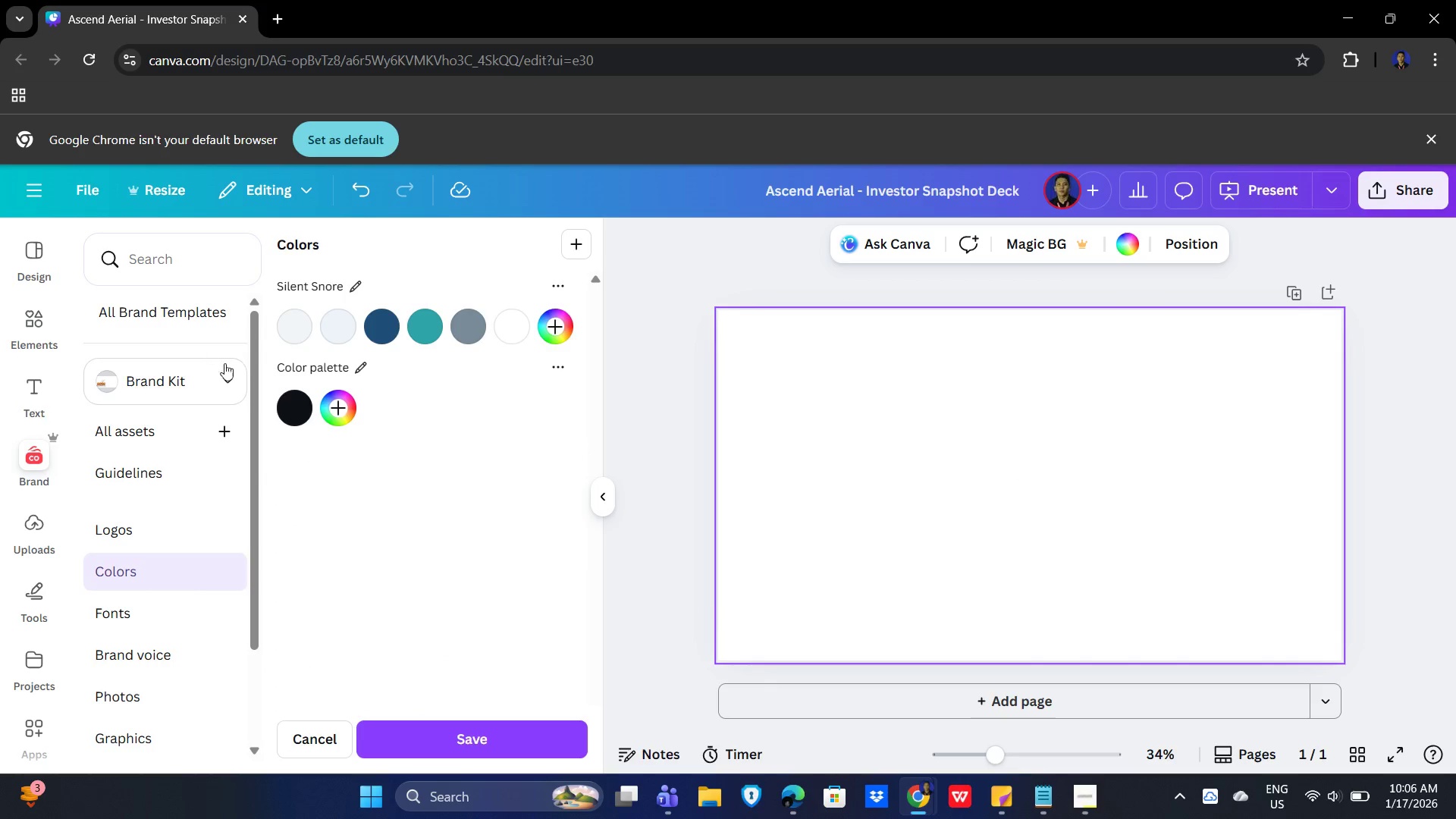 
left_click([296, 407])
 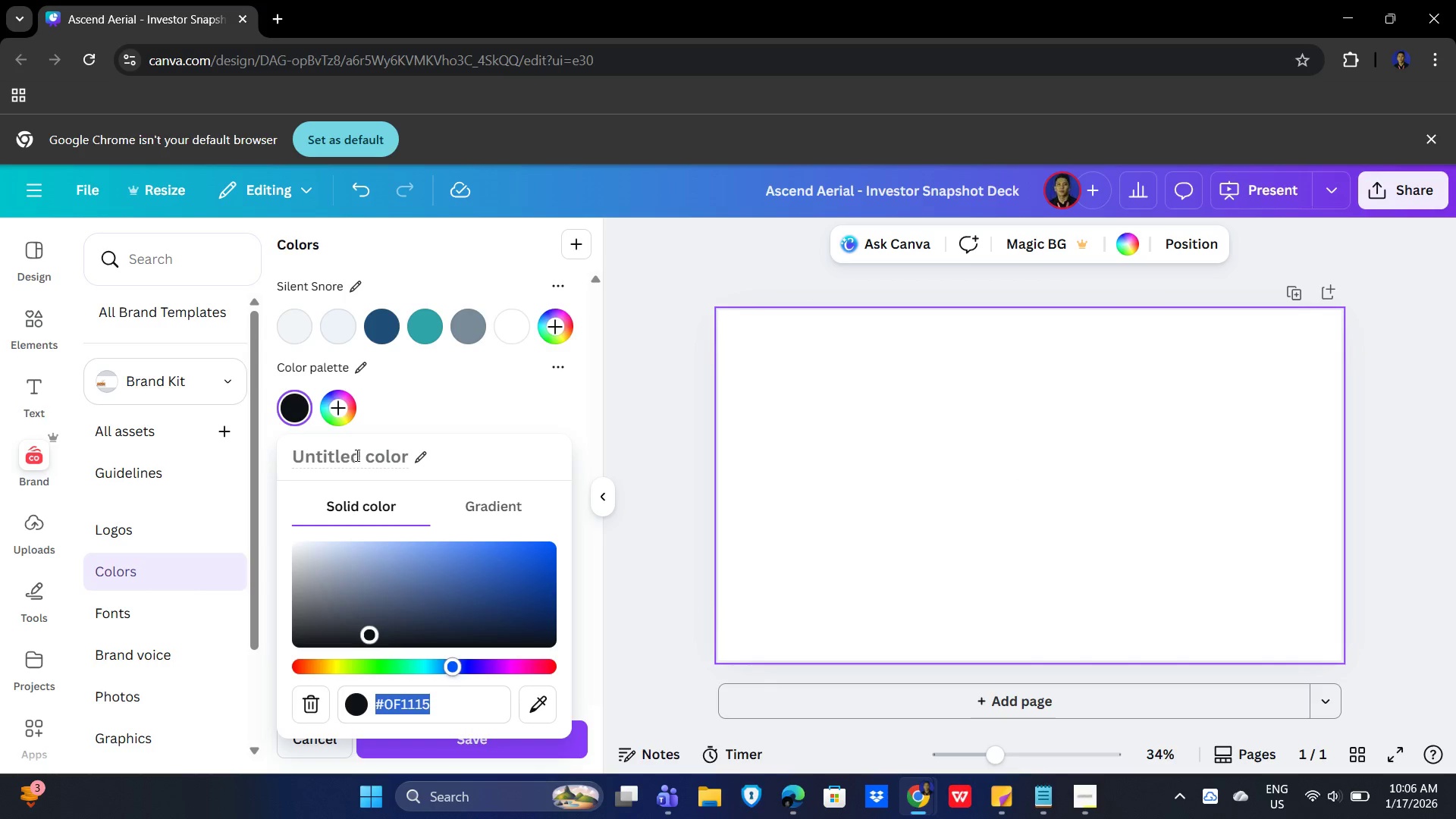 
type(Charcoal Black)
 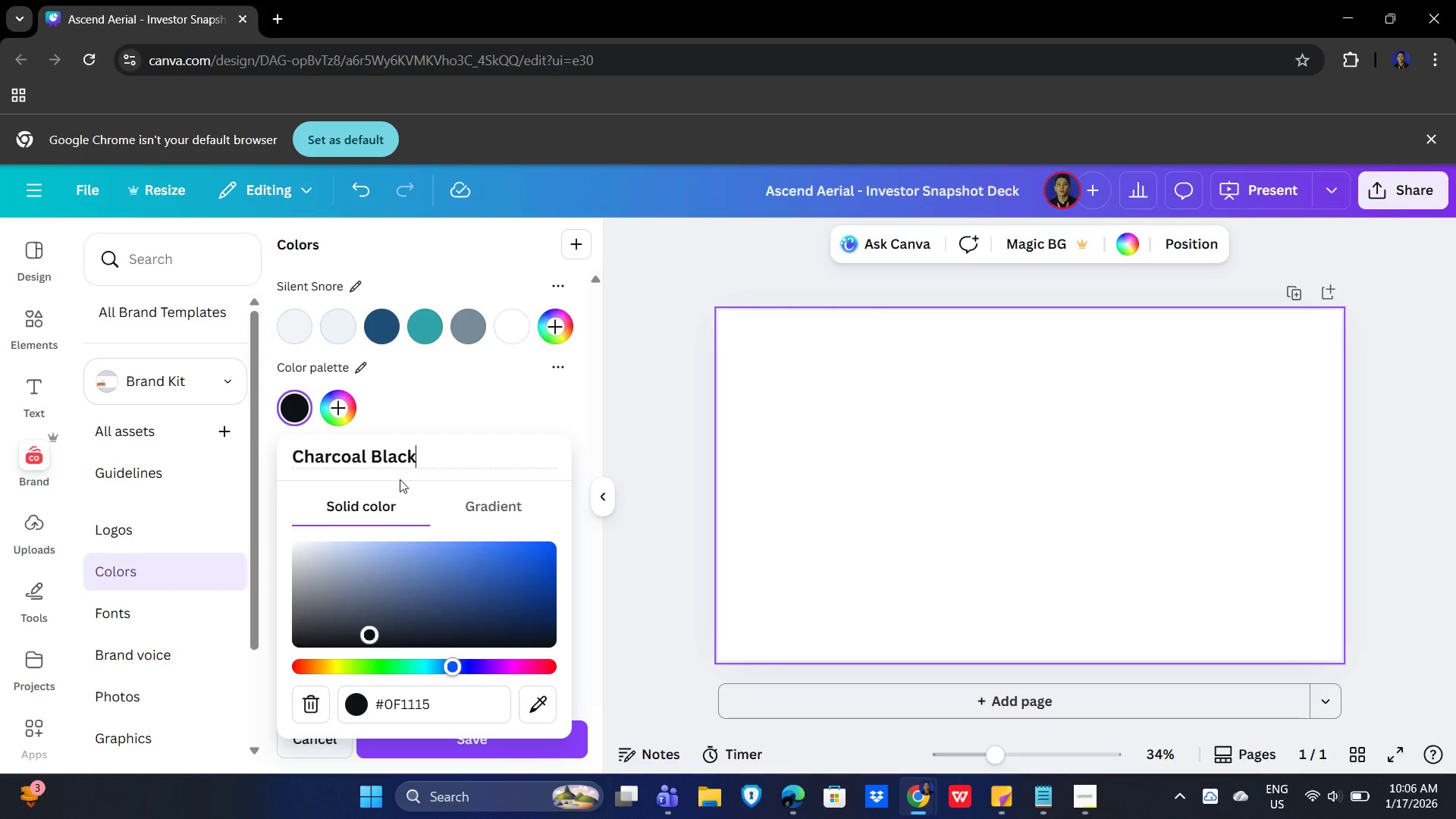 
key(Enter)
 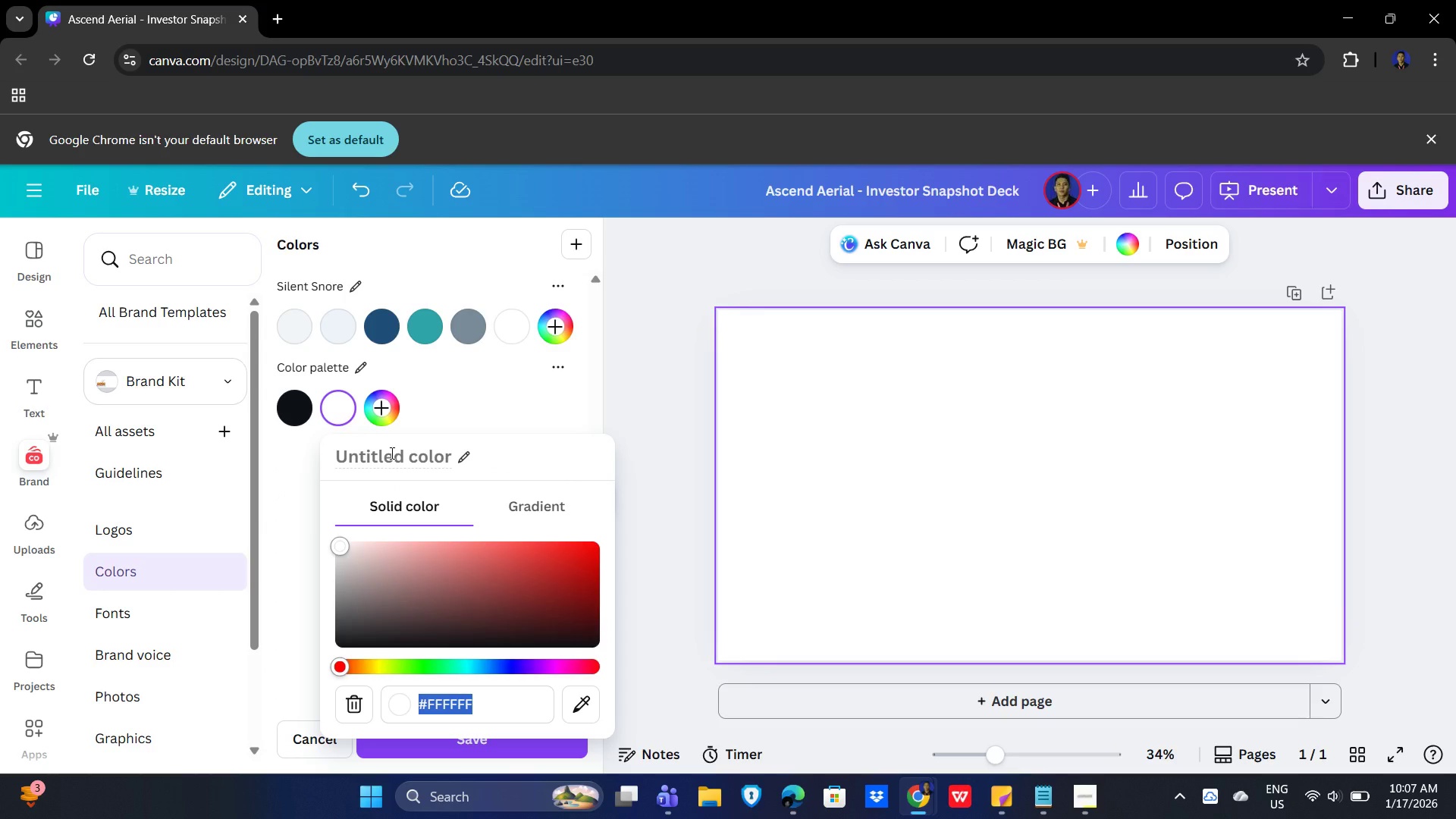 
hold_key(key=ShiftLeft, duration=1.52)
 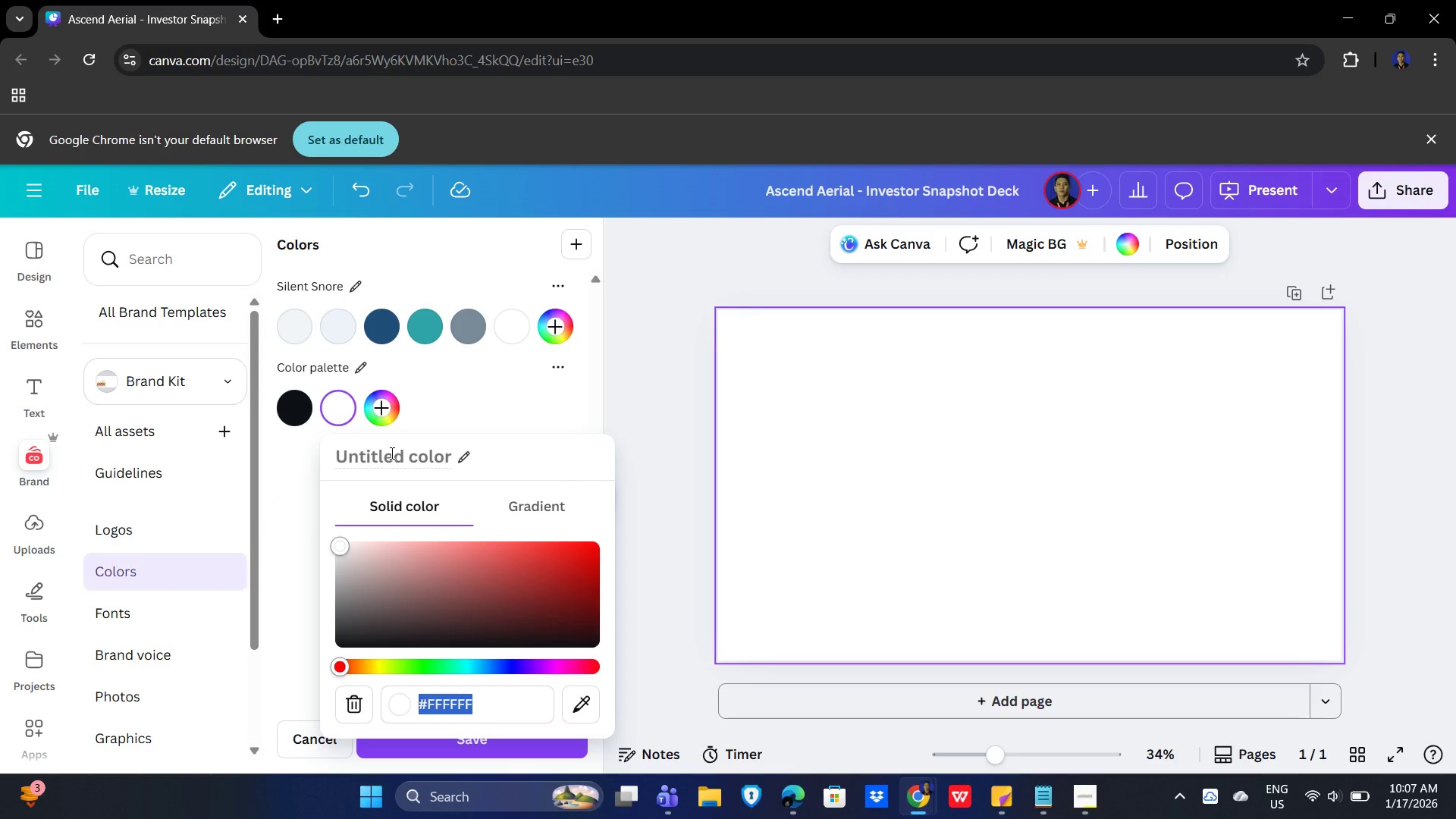 
hold_key(key=ShiftLeft, duration=0.39)
 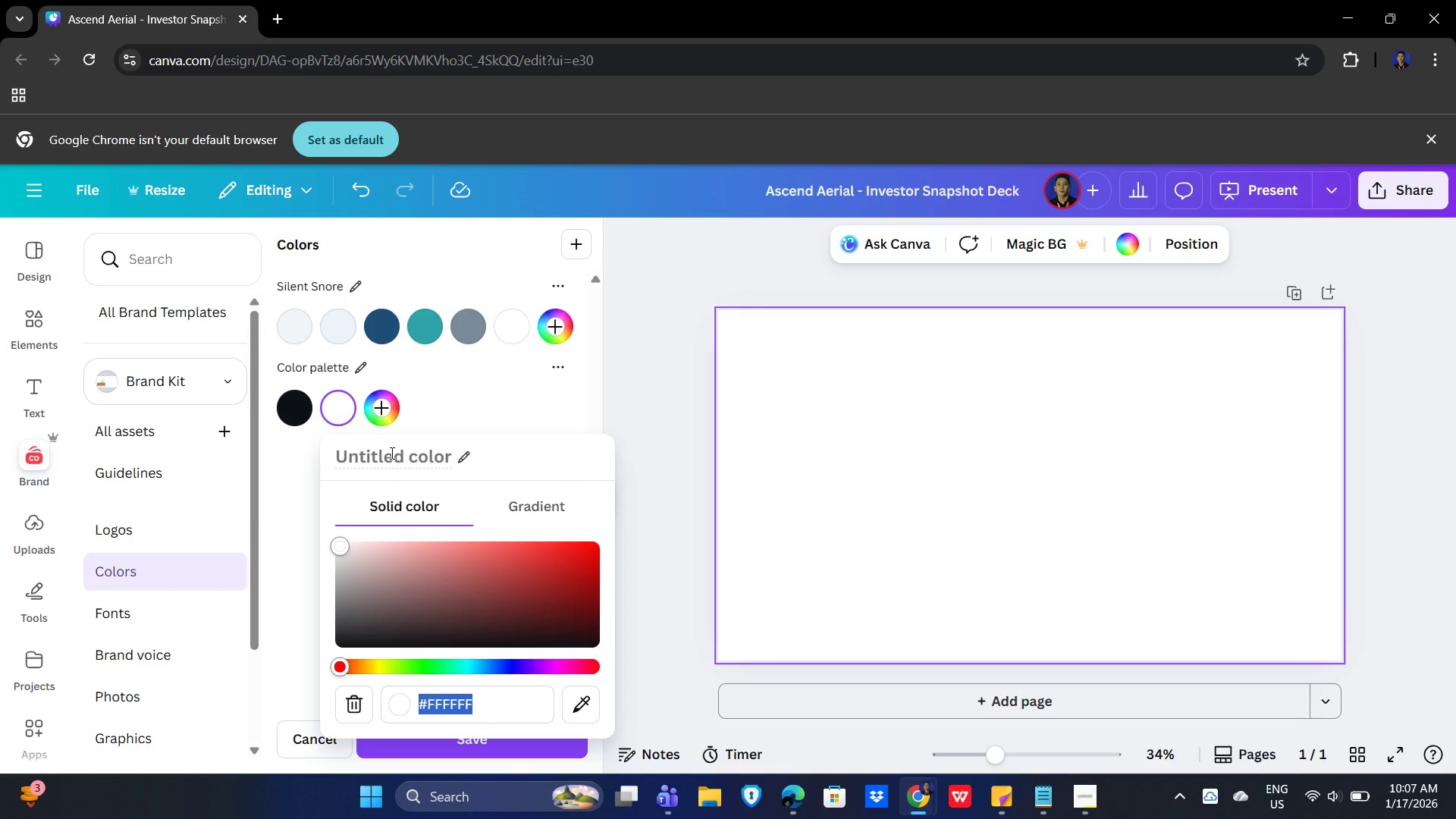 
key(Shift+3)
 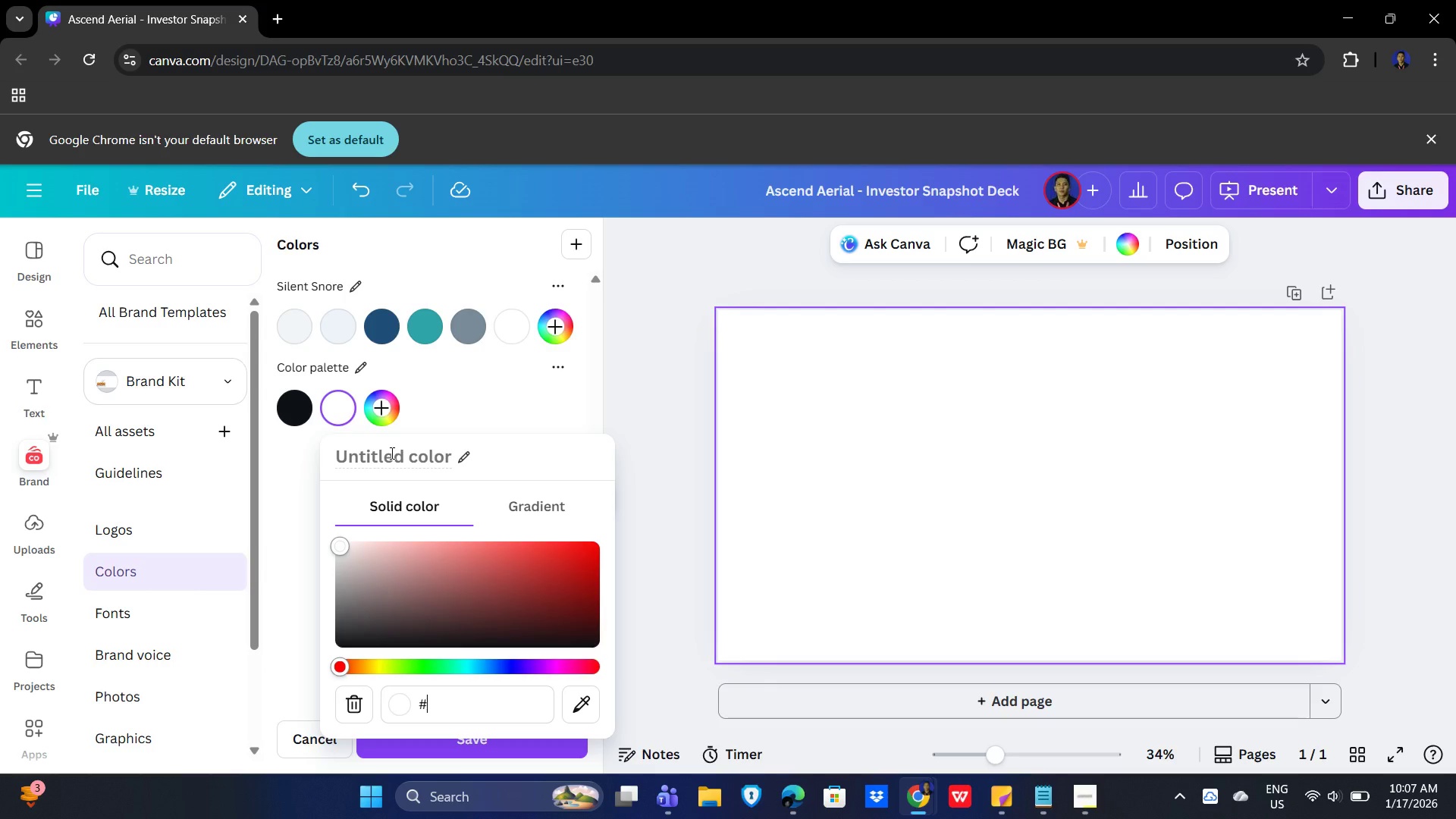 
key(Numpad1)
 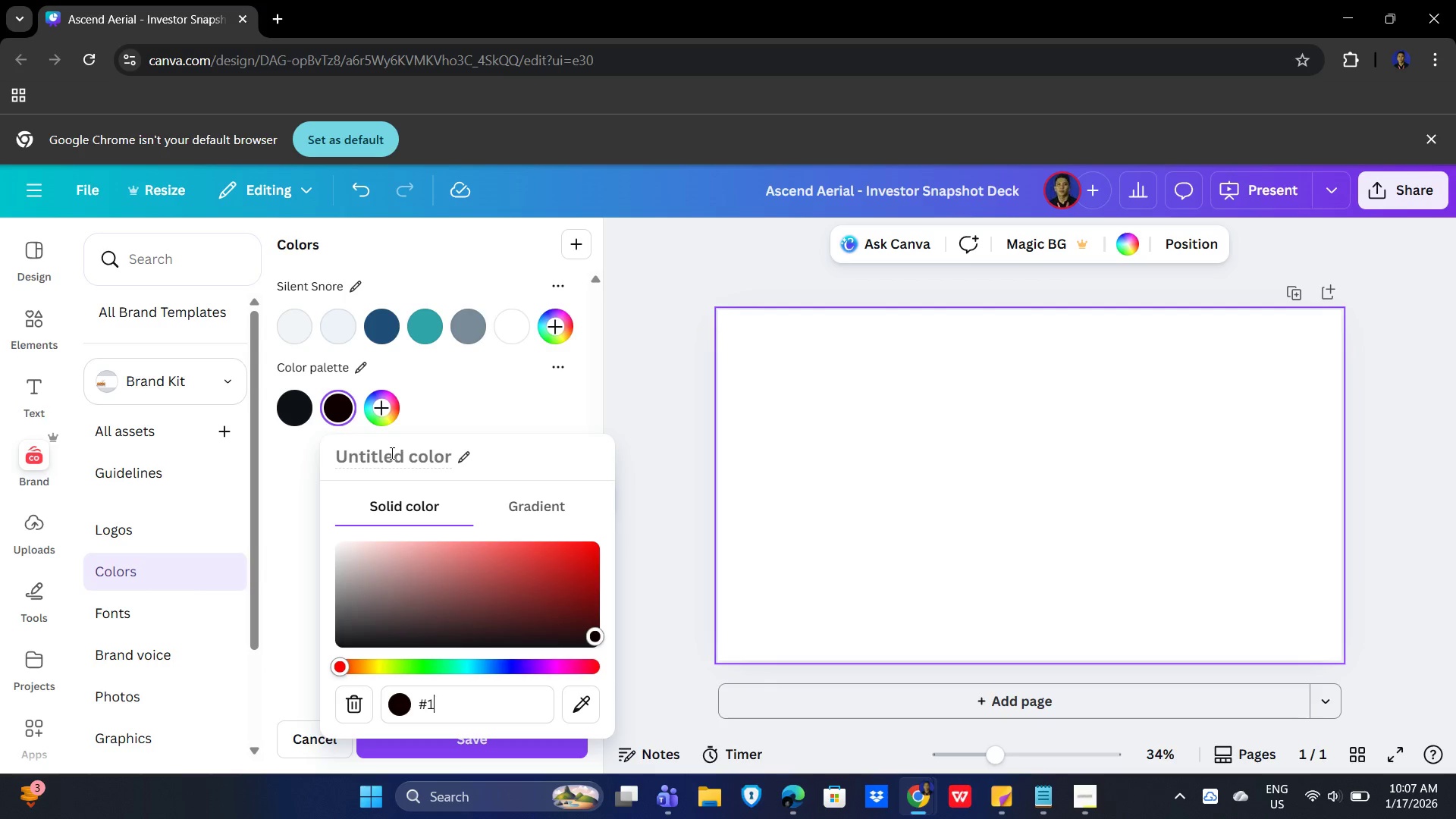 
key(Shift+C)
 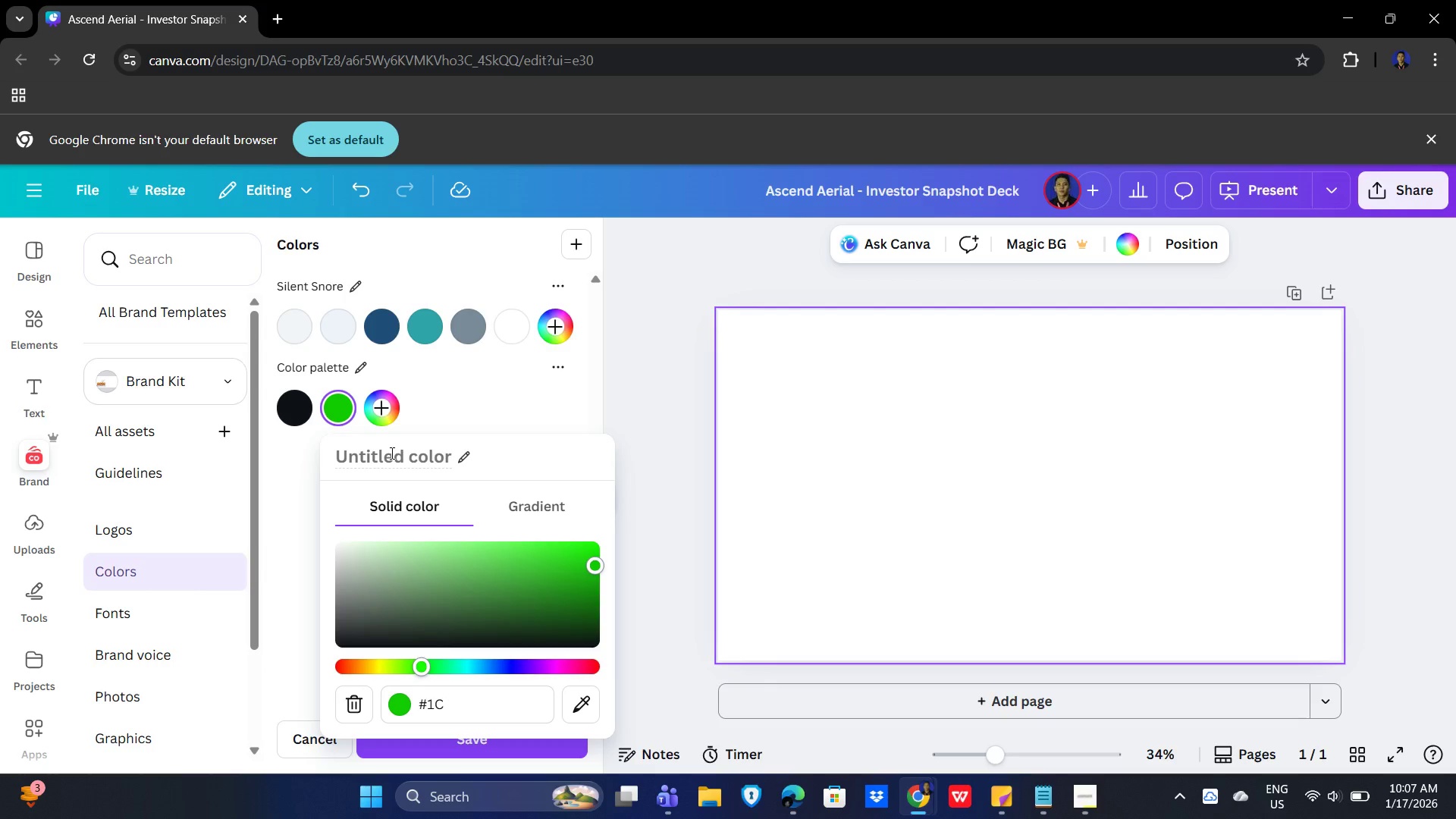 
key(Numpad1)
 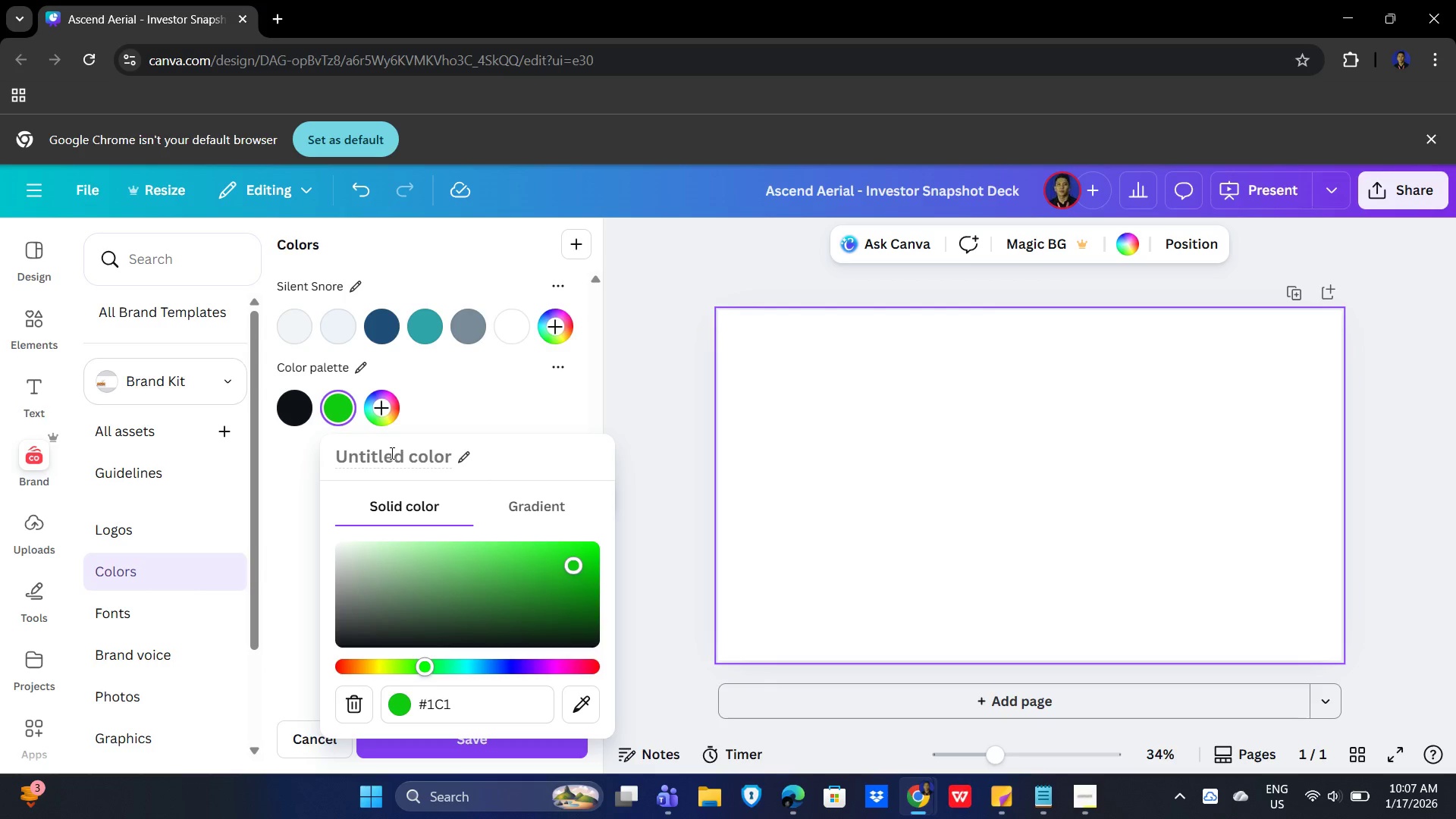 
key(Shift+F)
 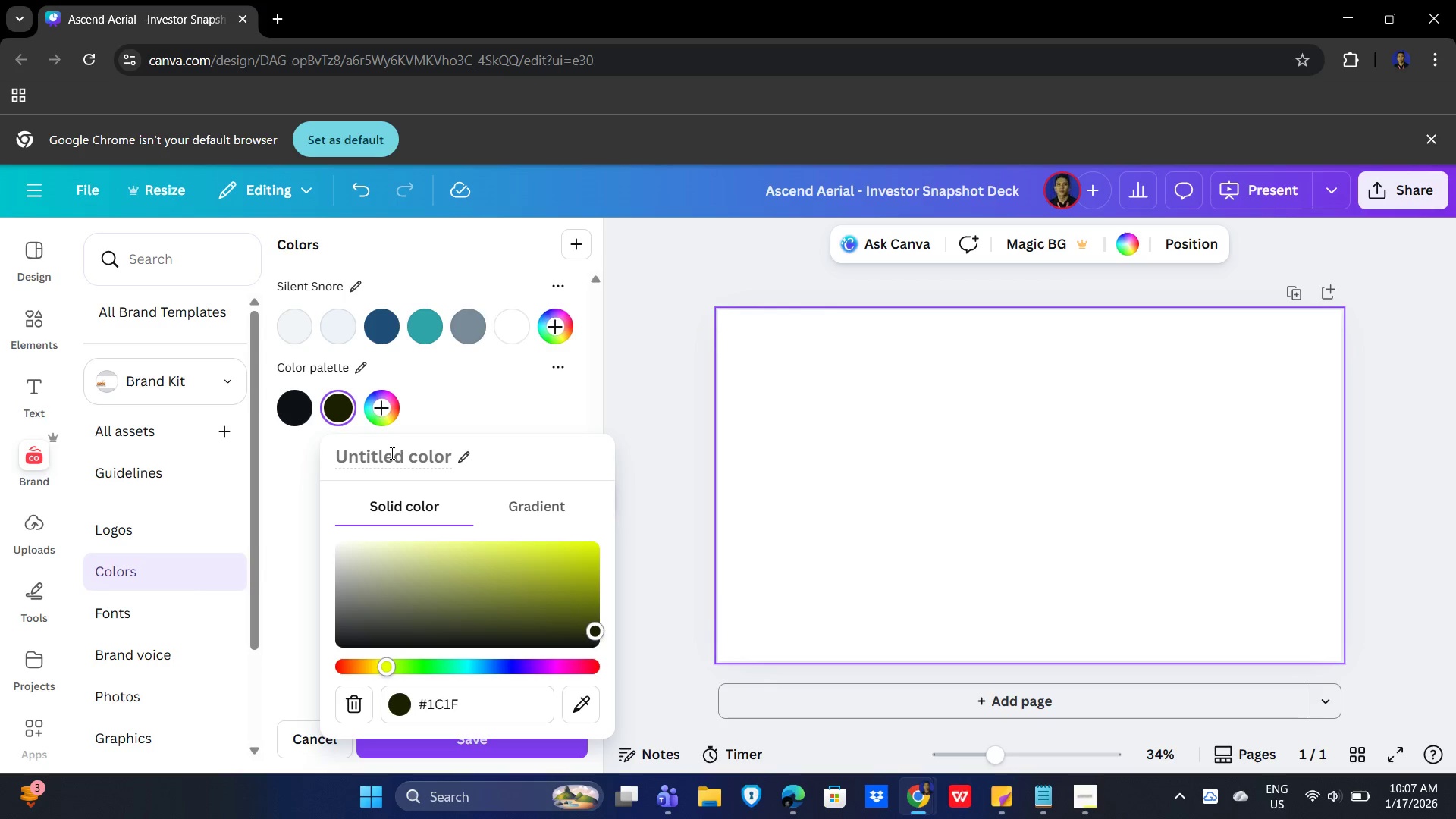 
key(Numpad2)
 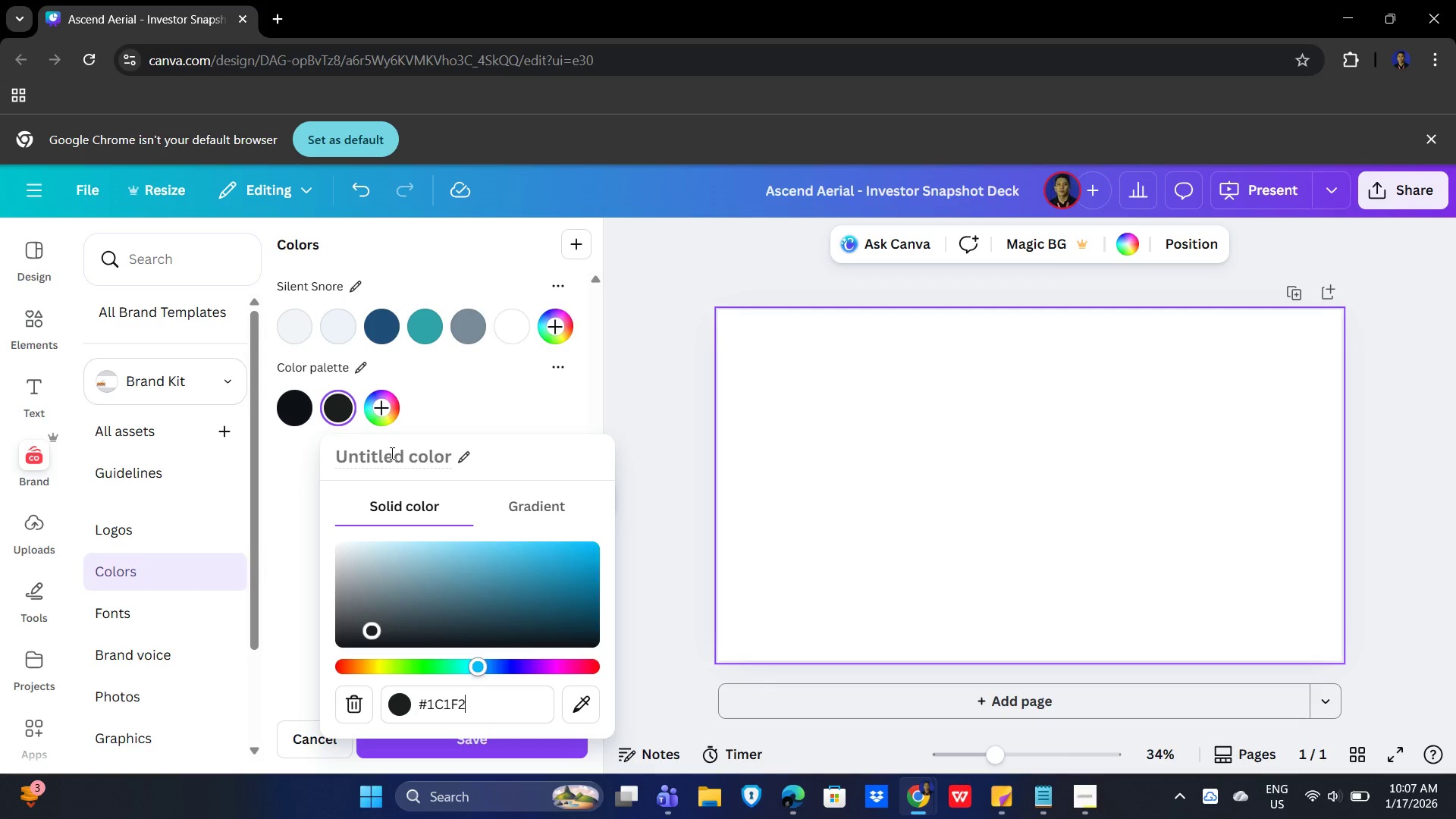 
key(Numpad6)
 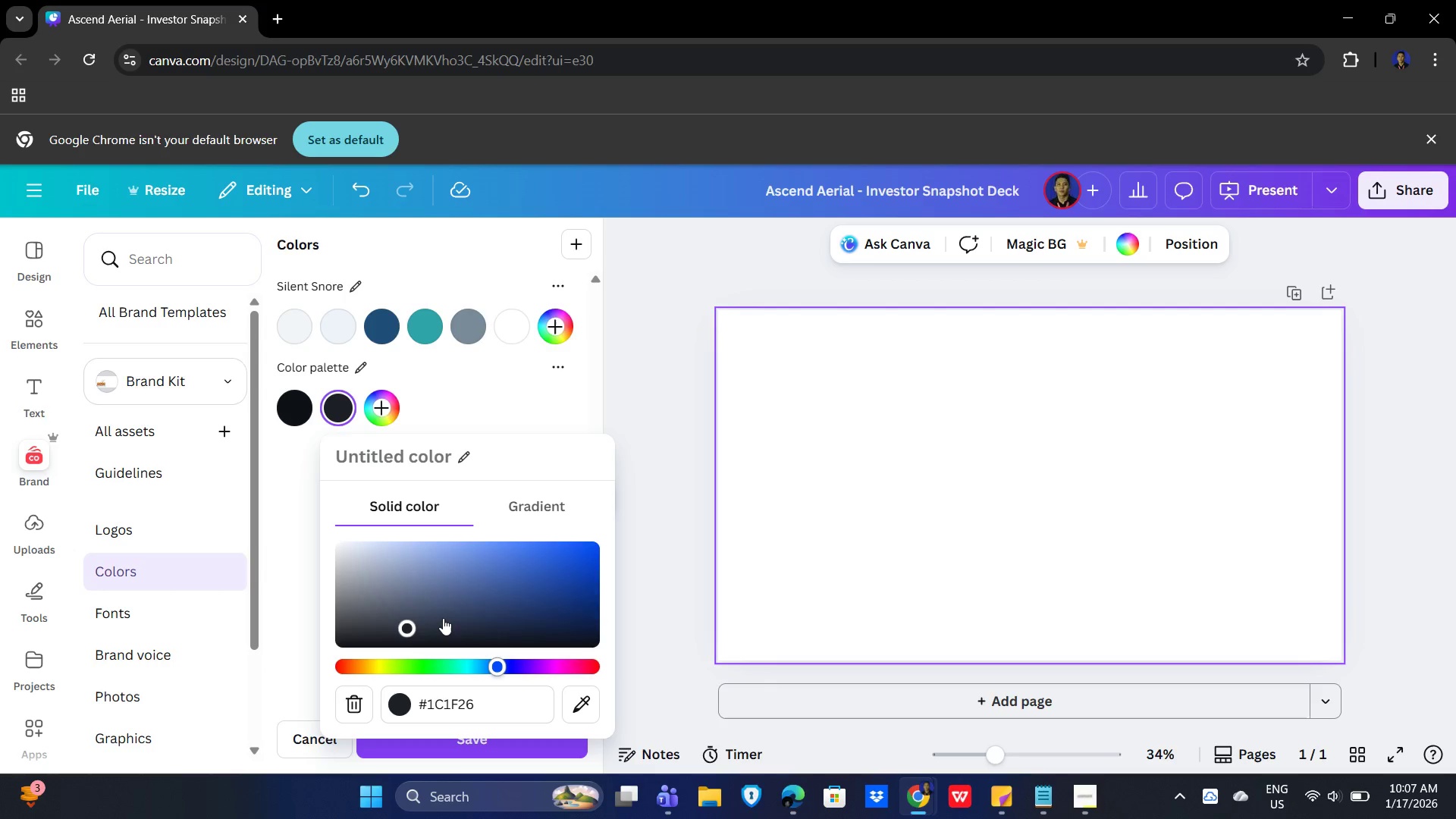 
wait(10.81)
 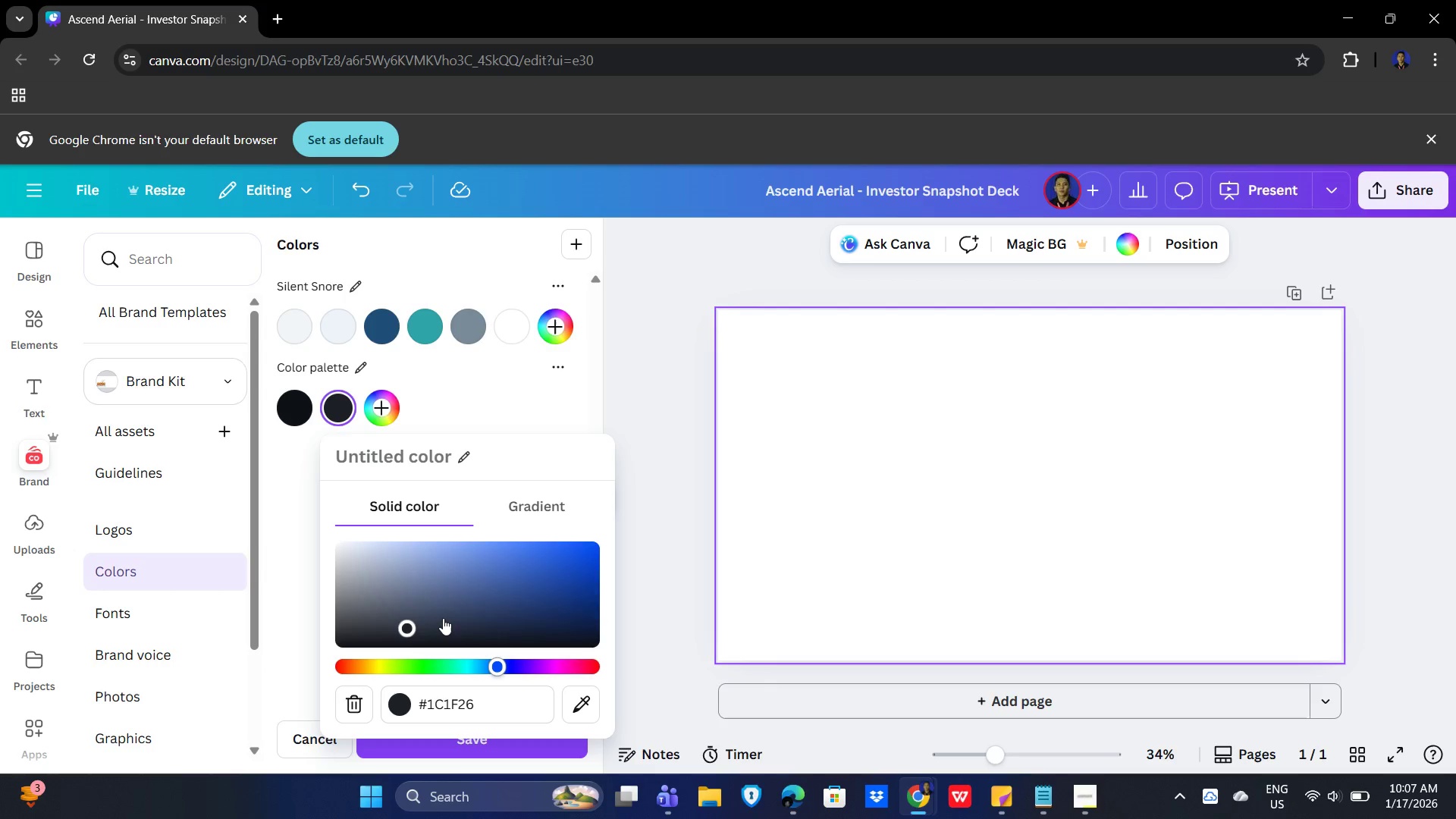 
left_click([315, 368])
 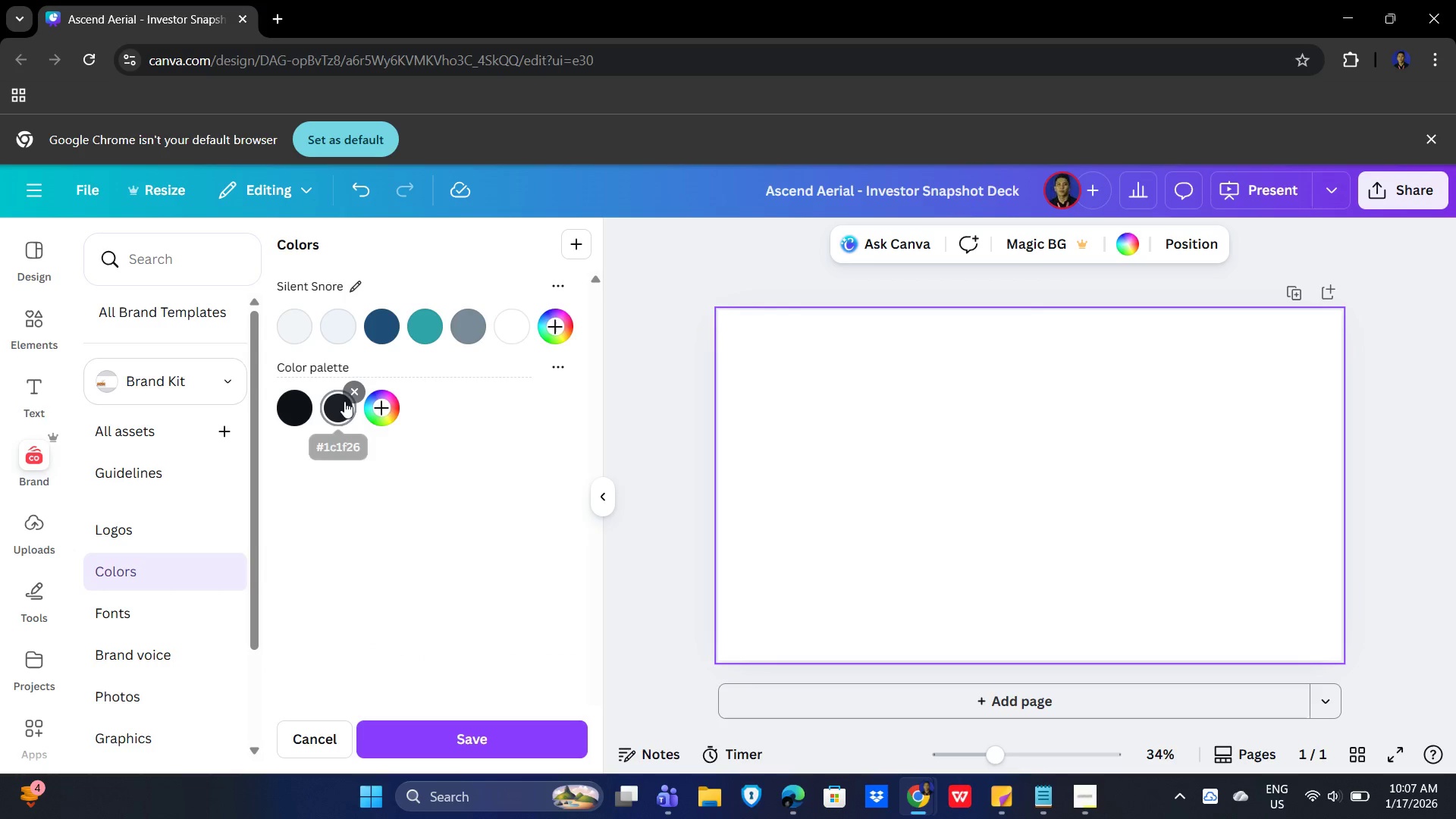 
left_click([340, 413])
 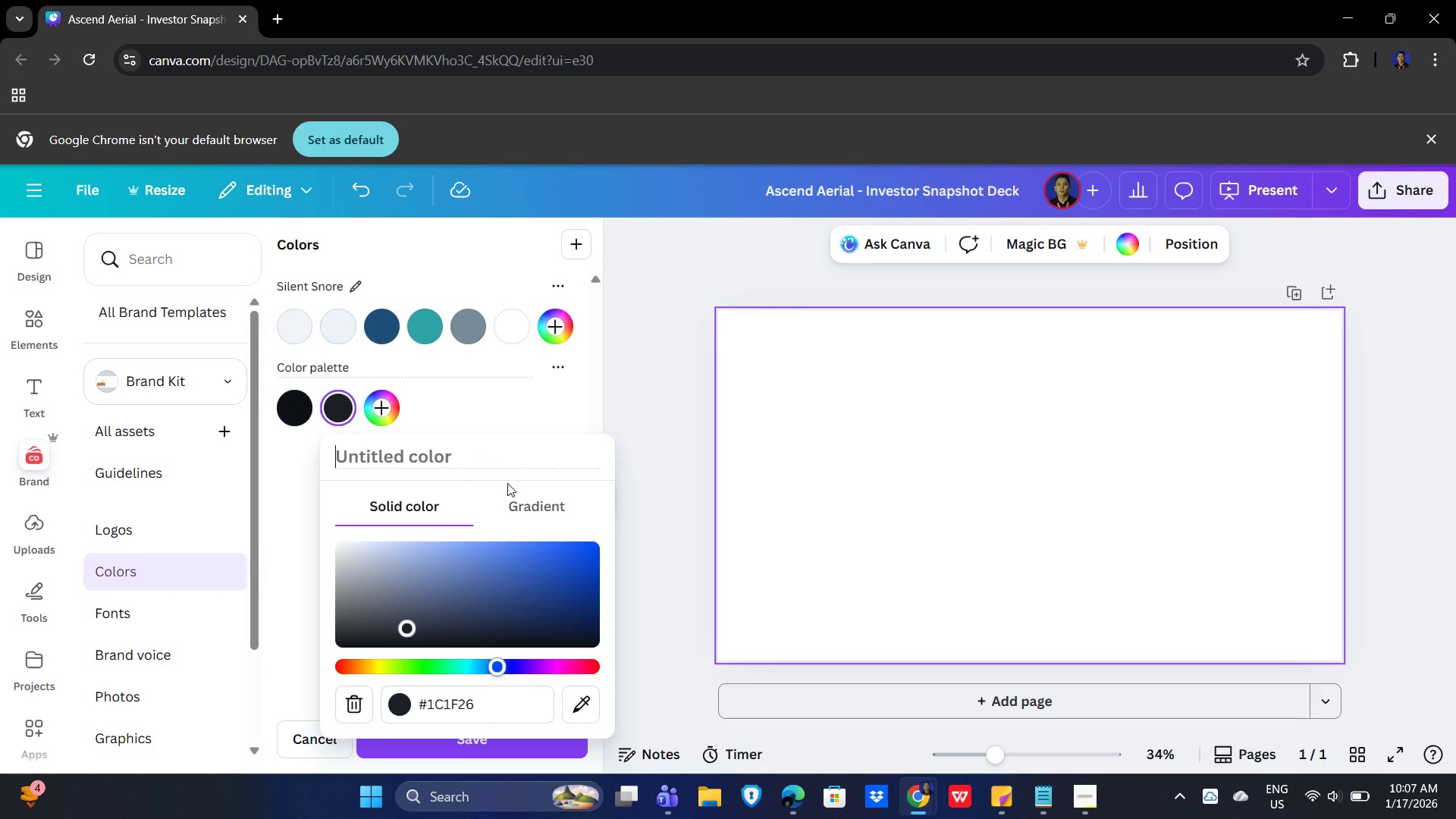 
type(Gunmetal Grey)
 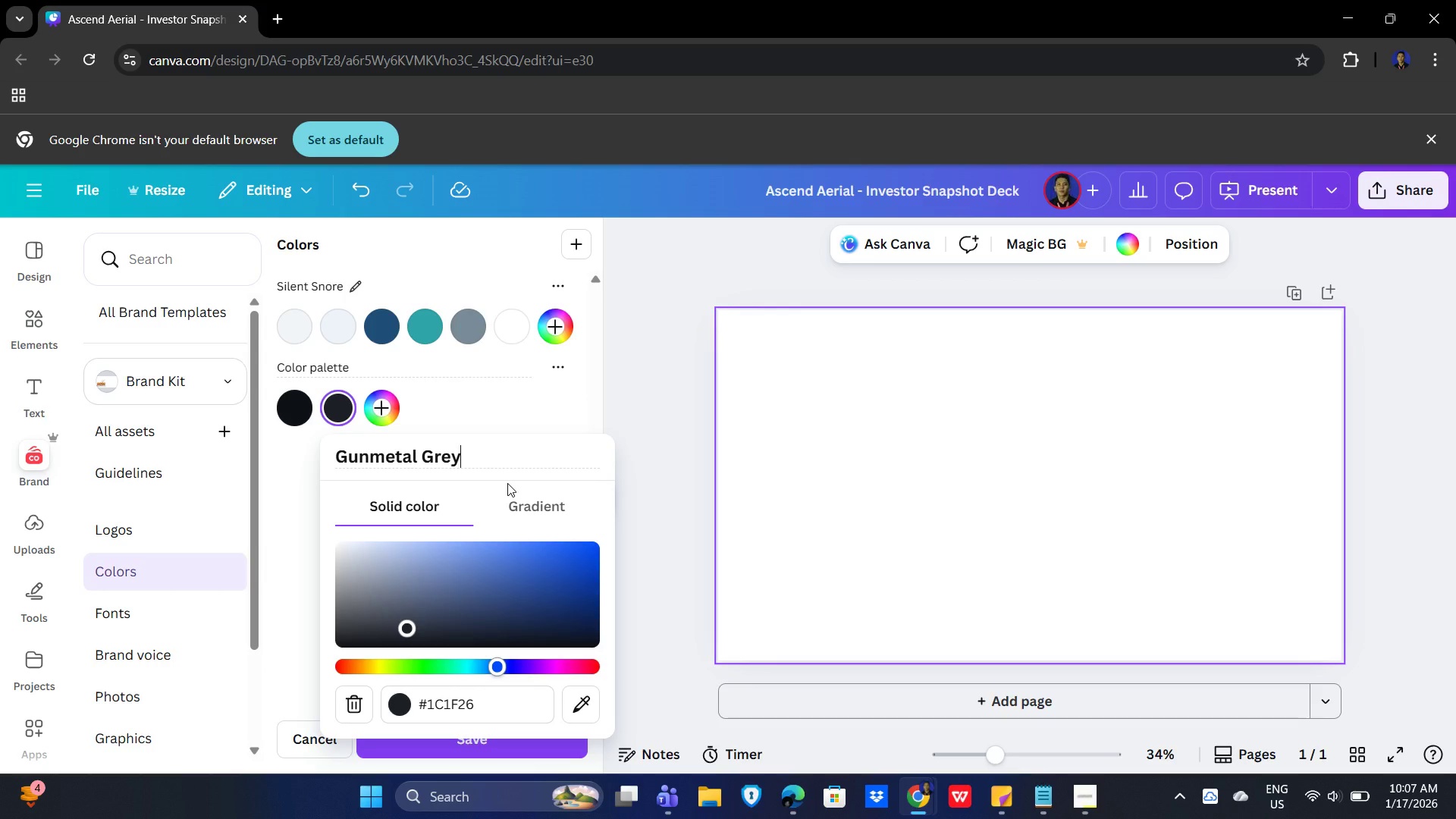 
key(Enter)
 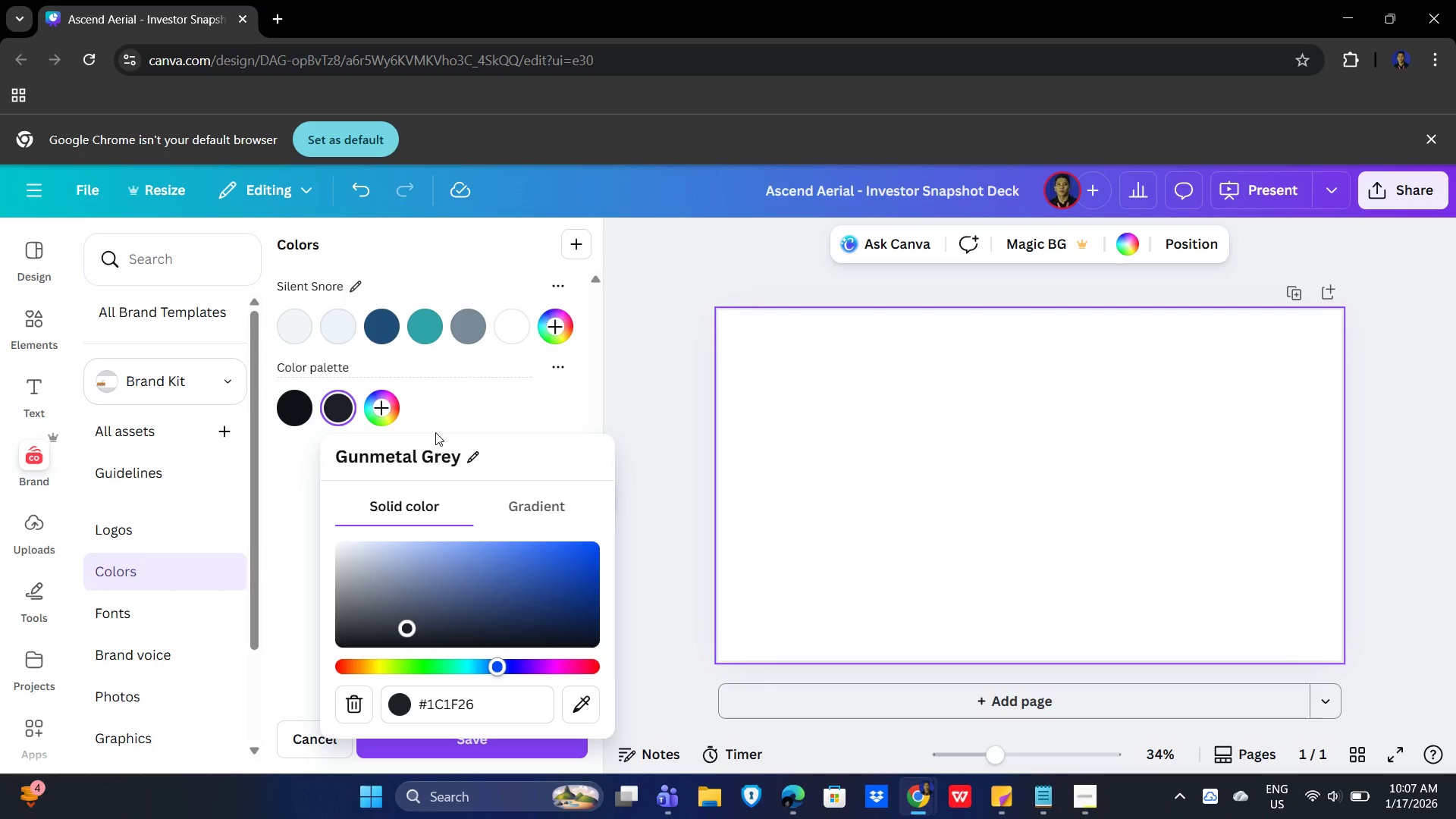 
left_click([383, 410])
 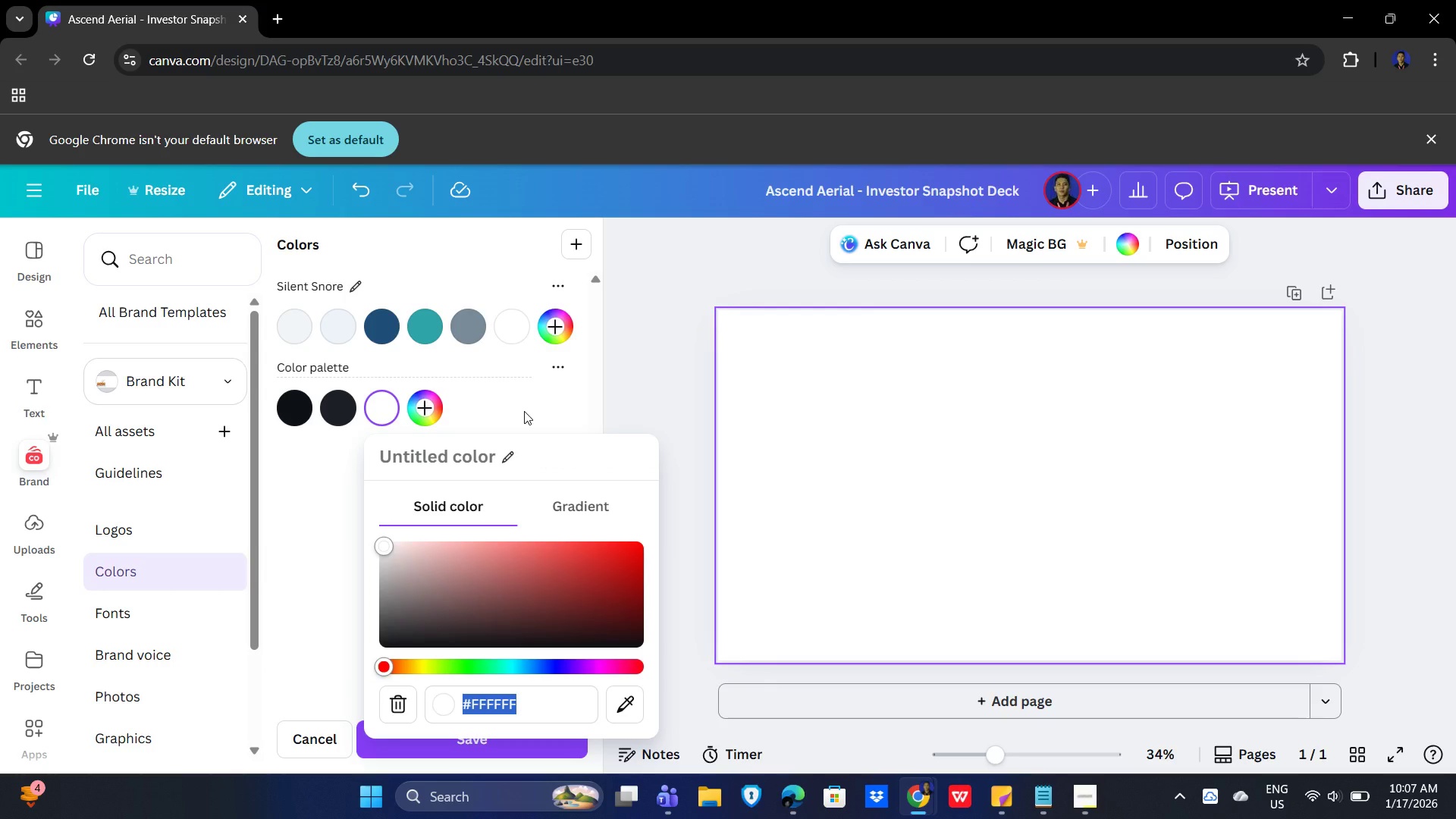 
key(Shift+3)
 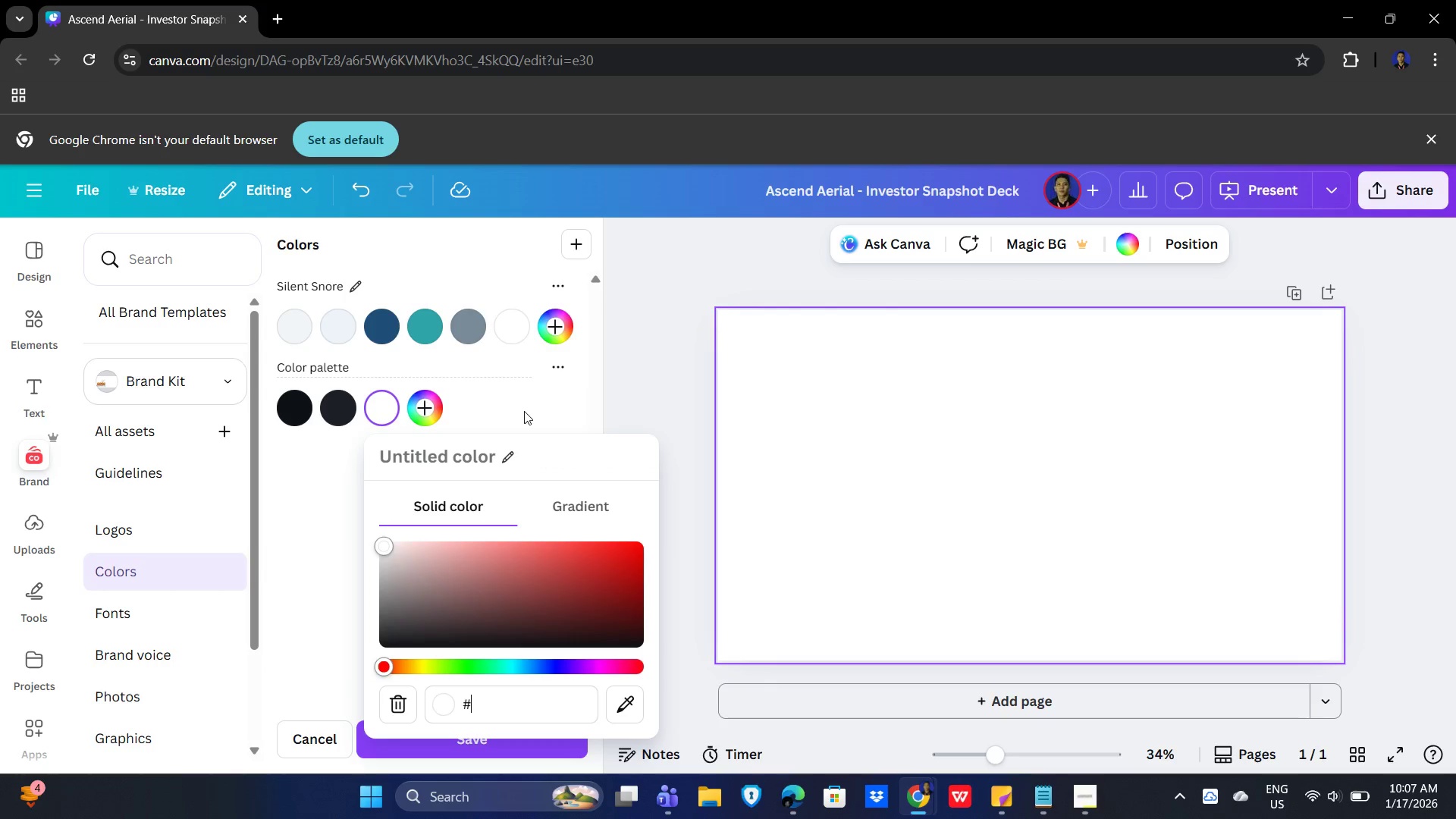 
key(Numpad0)
 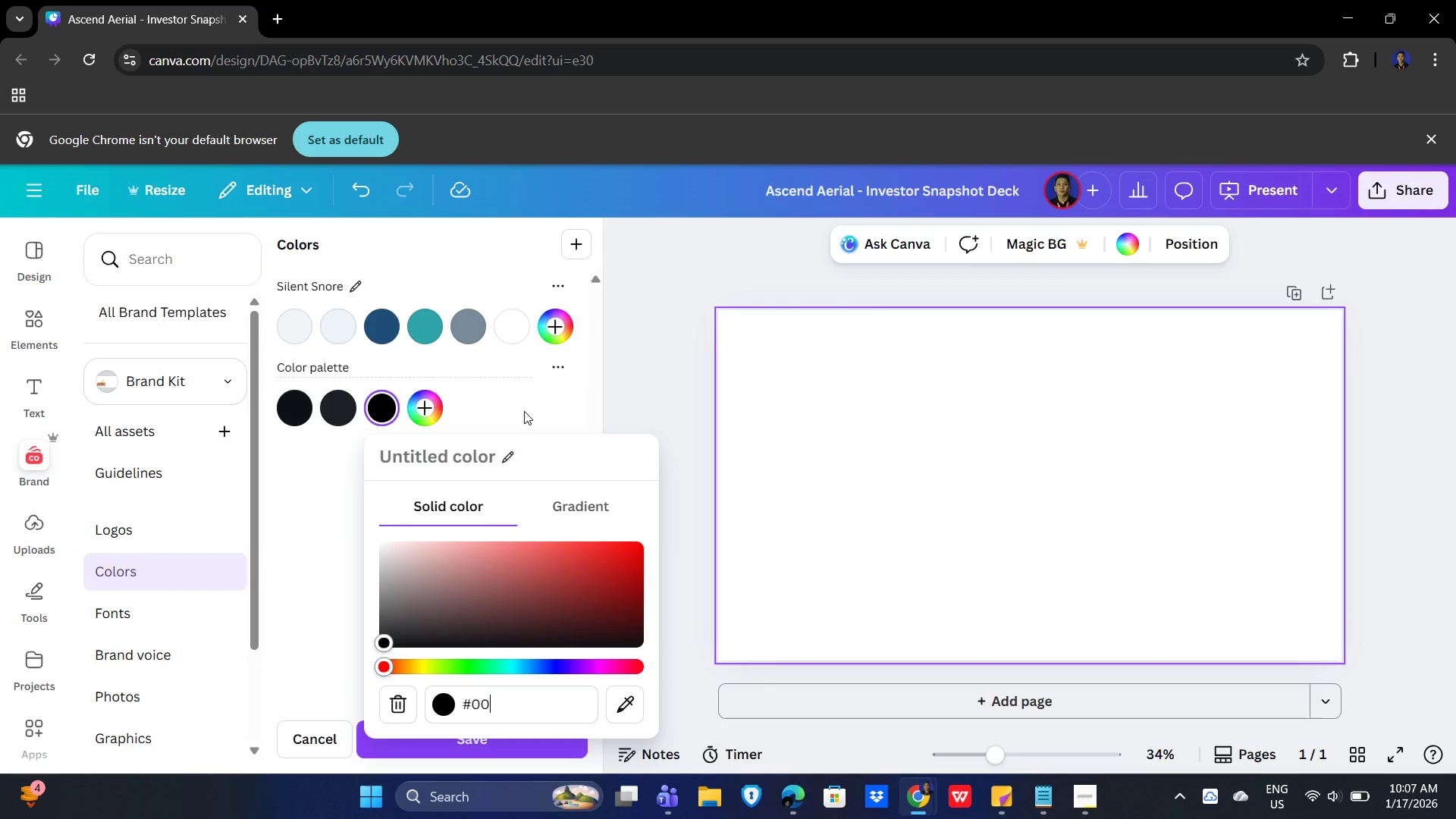 
key(Numpad0)
 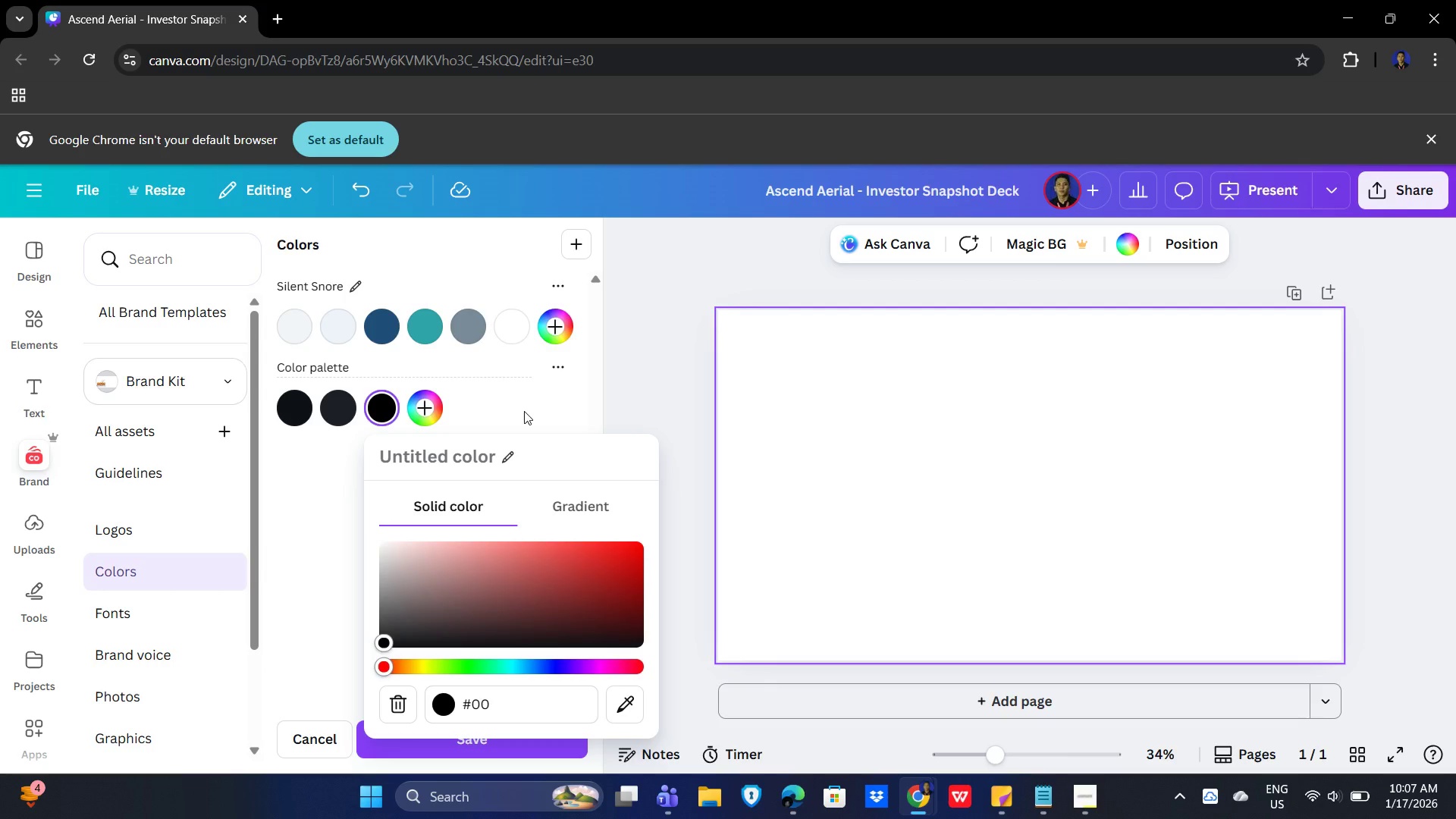 
wait(5.55)
 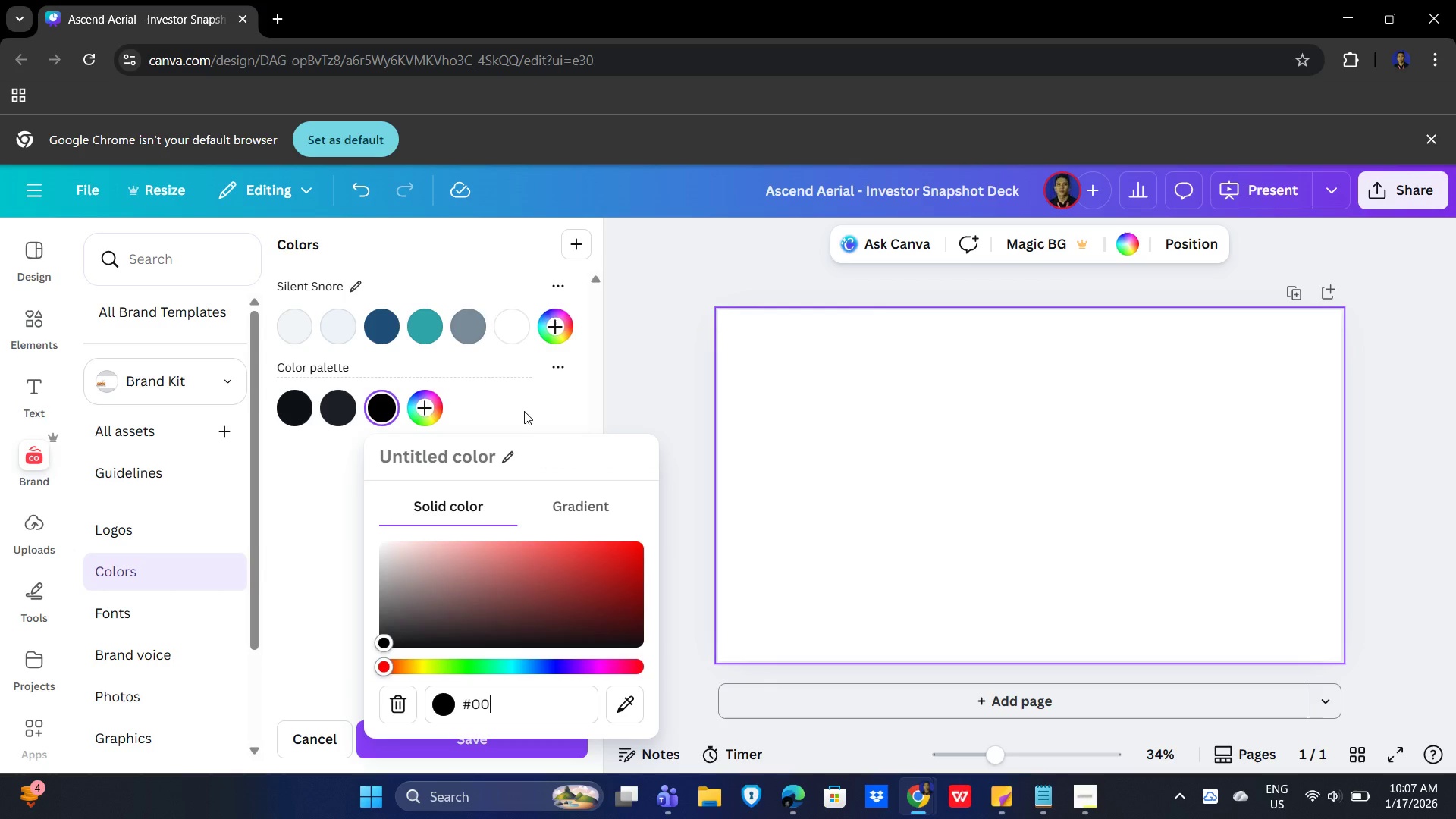 
type(CFFF)
 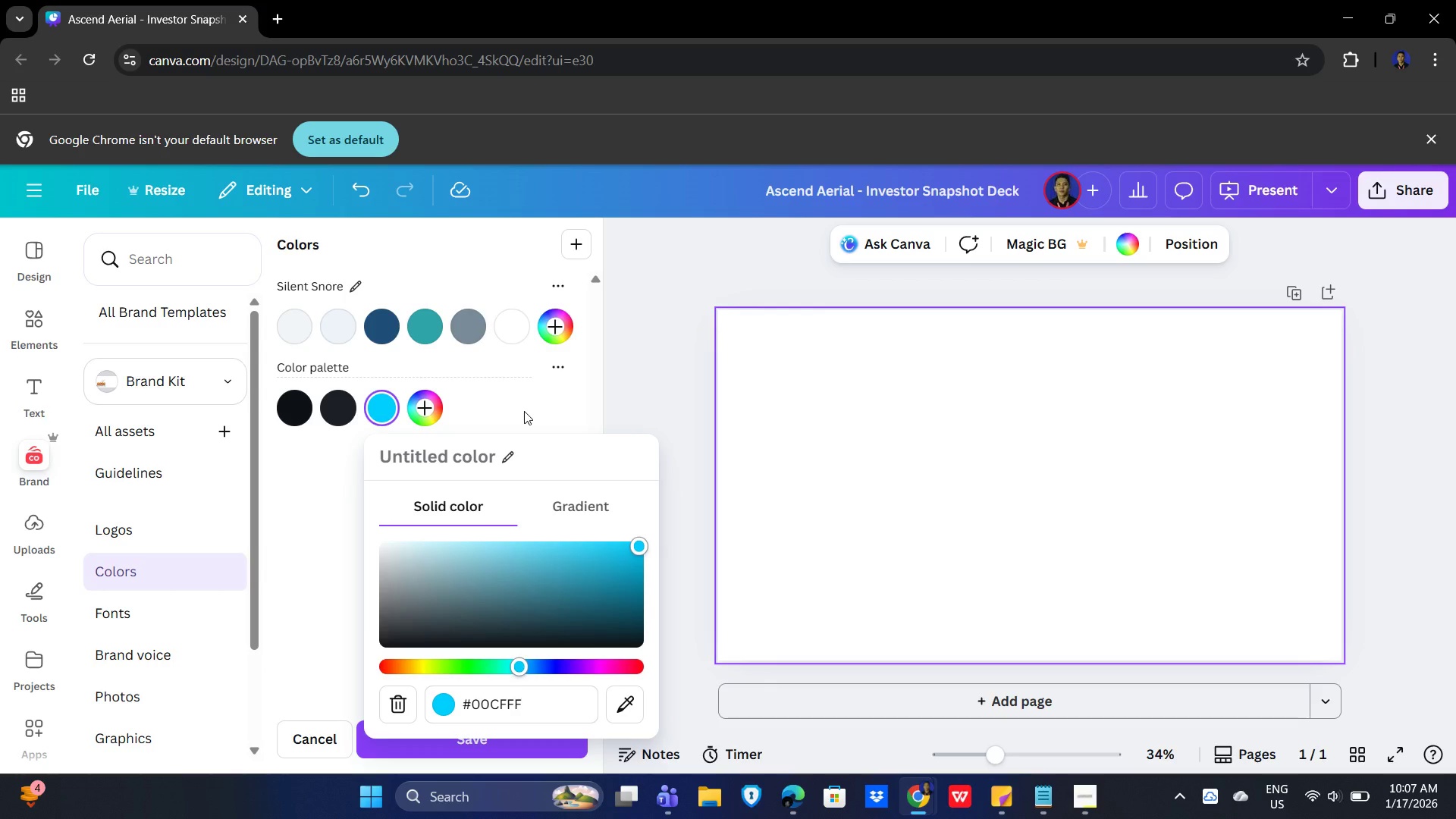 
wait(5.53)
 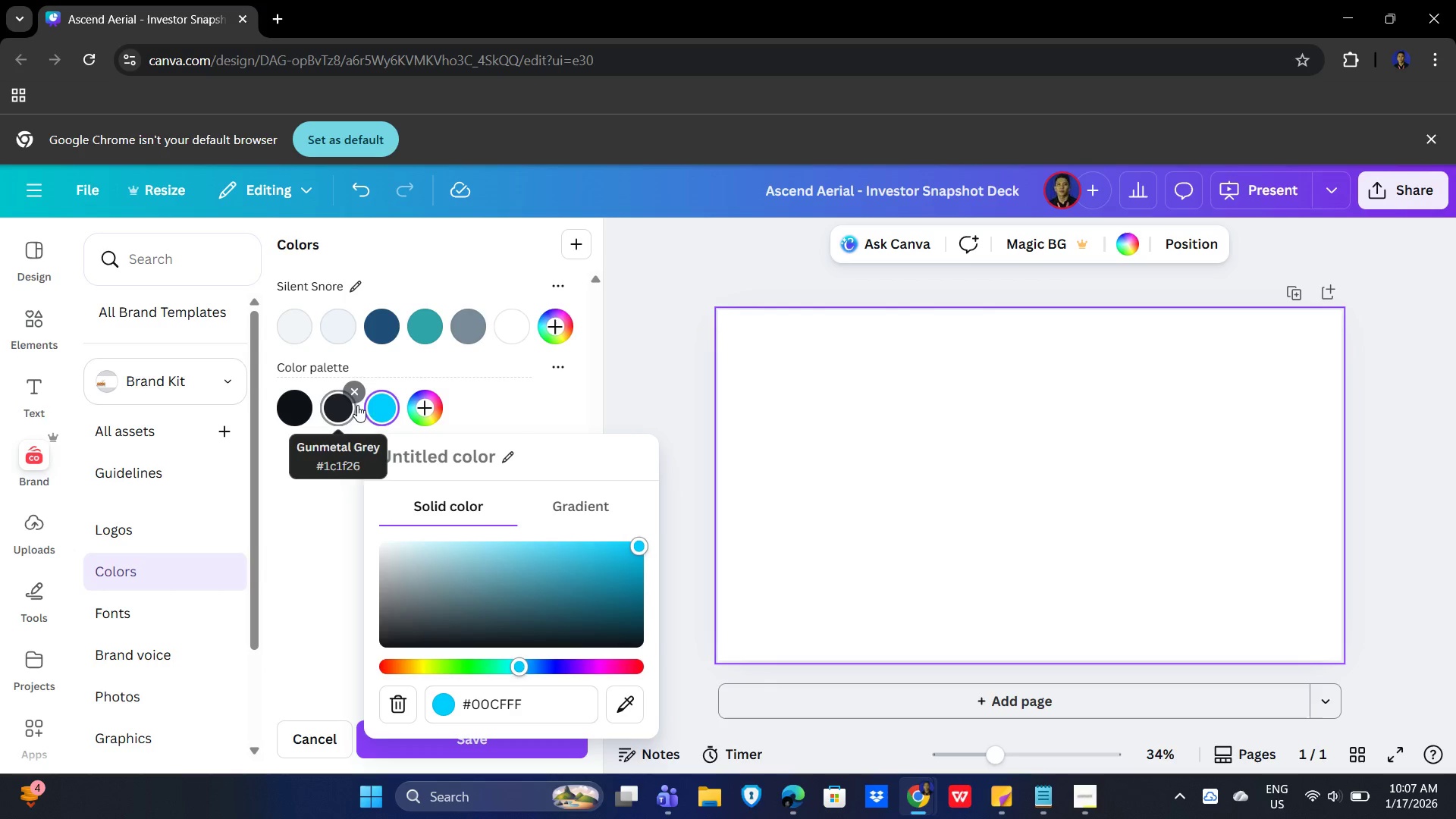 
hold_key(key=ShiftLeft, duration=1.52)
 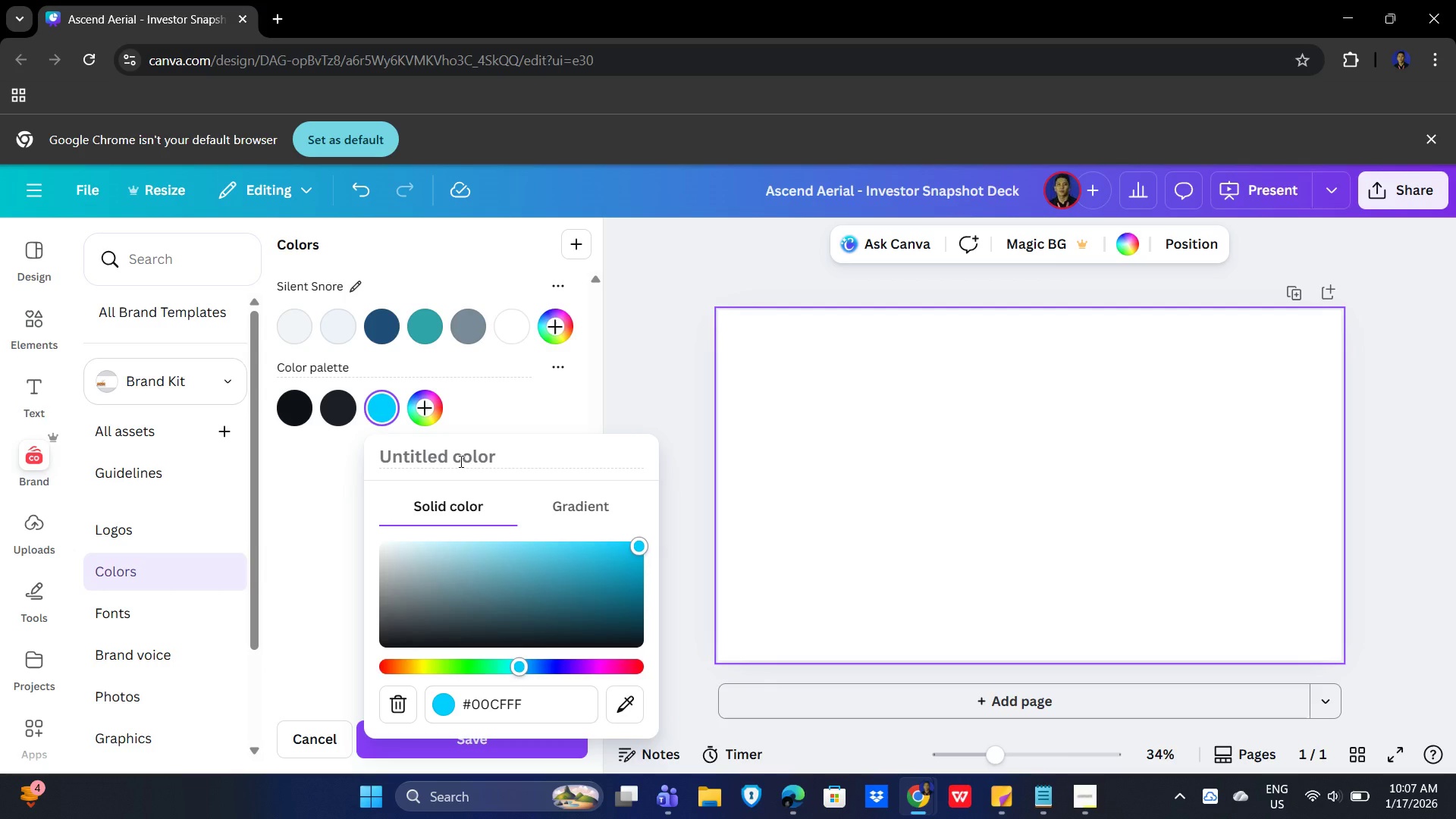 
type(Electric Blue ( Primary Accente)
key(Backspace)
type(Acc)
key(Backspace)
key(Backspace)
 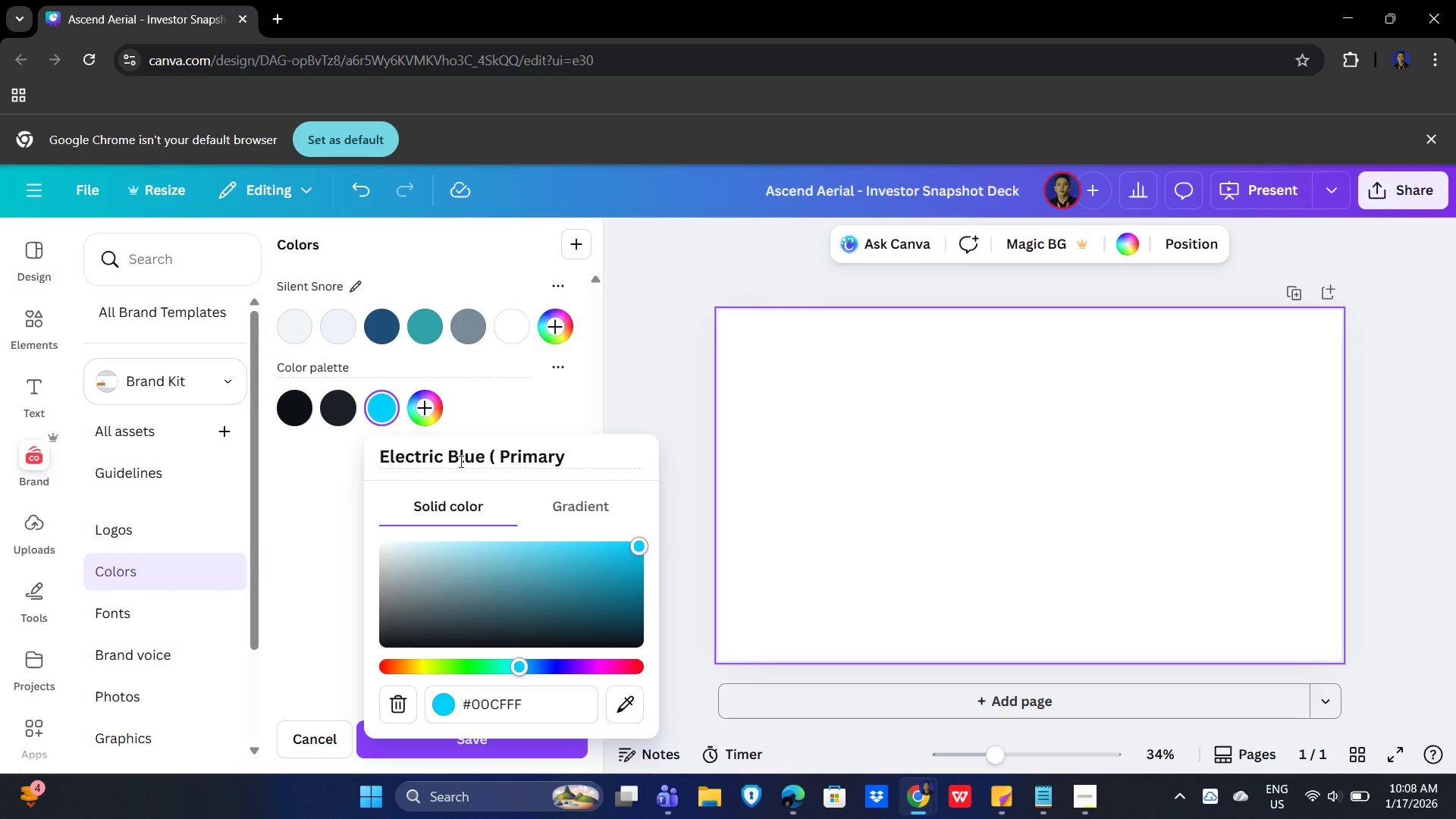 
hold_key(key=Backspace, duration=1.38)
 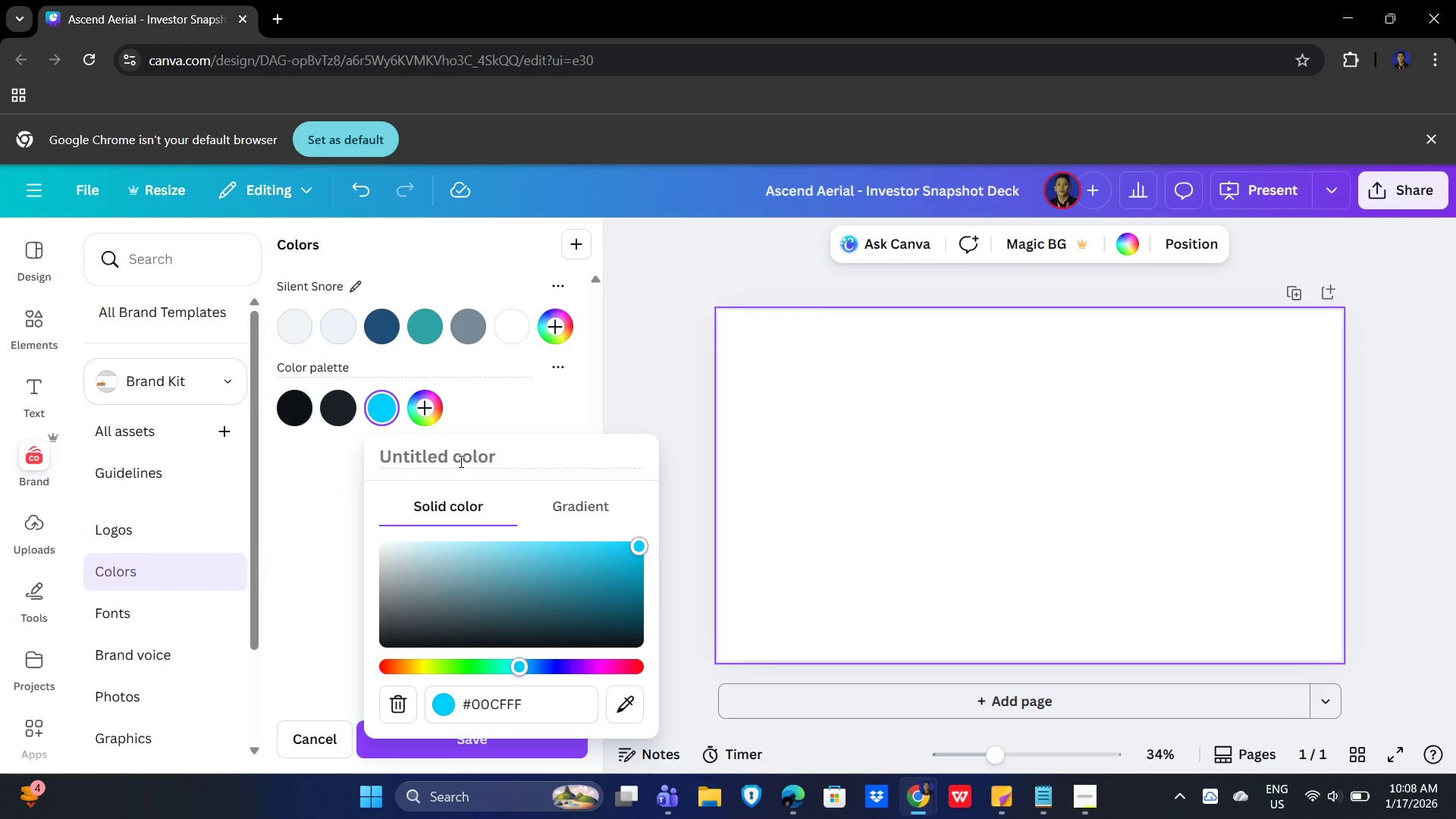 
type(Primary Accent Elec Blue)
 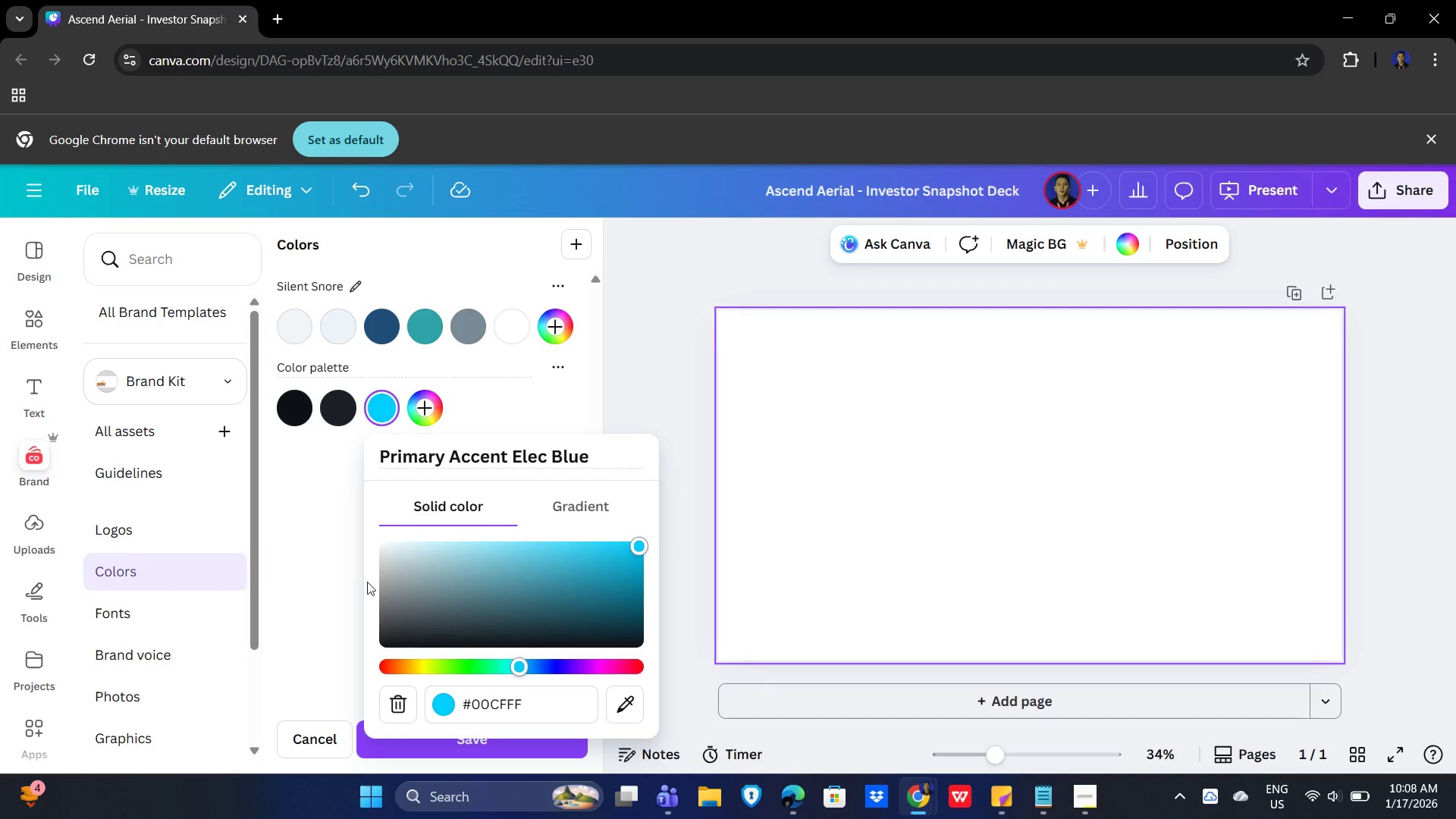 
key(Enter)
 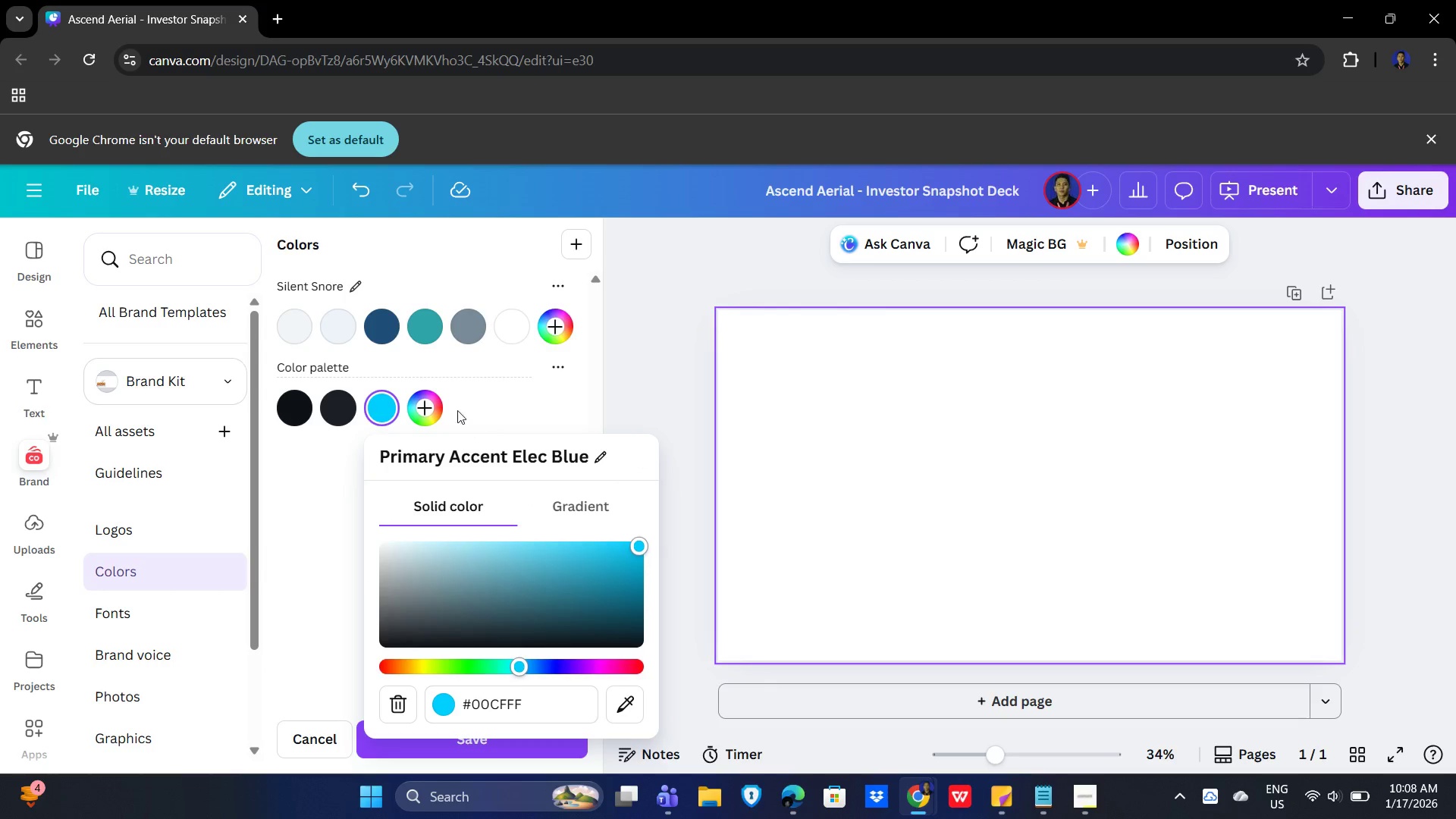 
left_click([416, 402])
 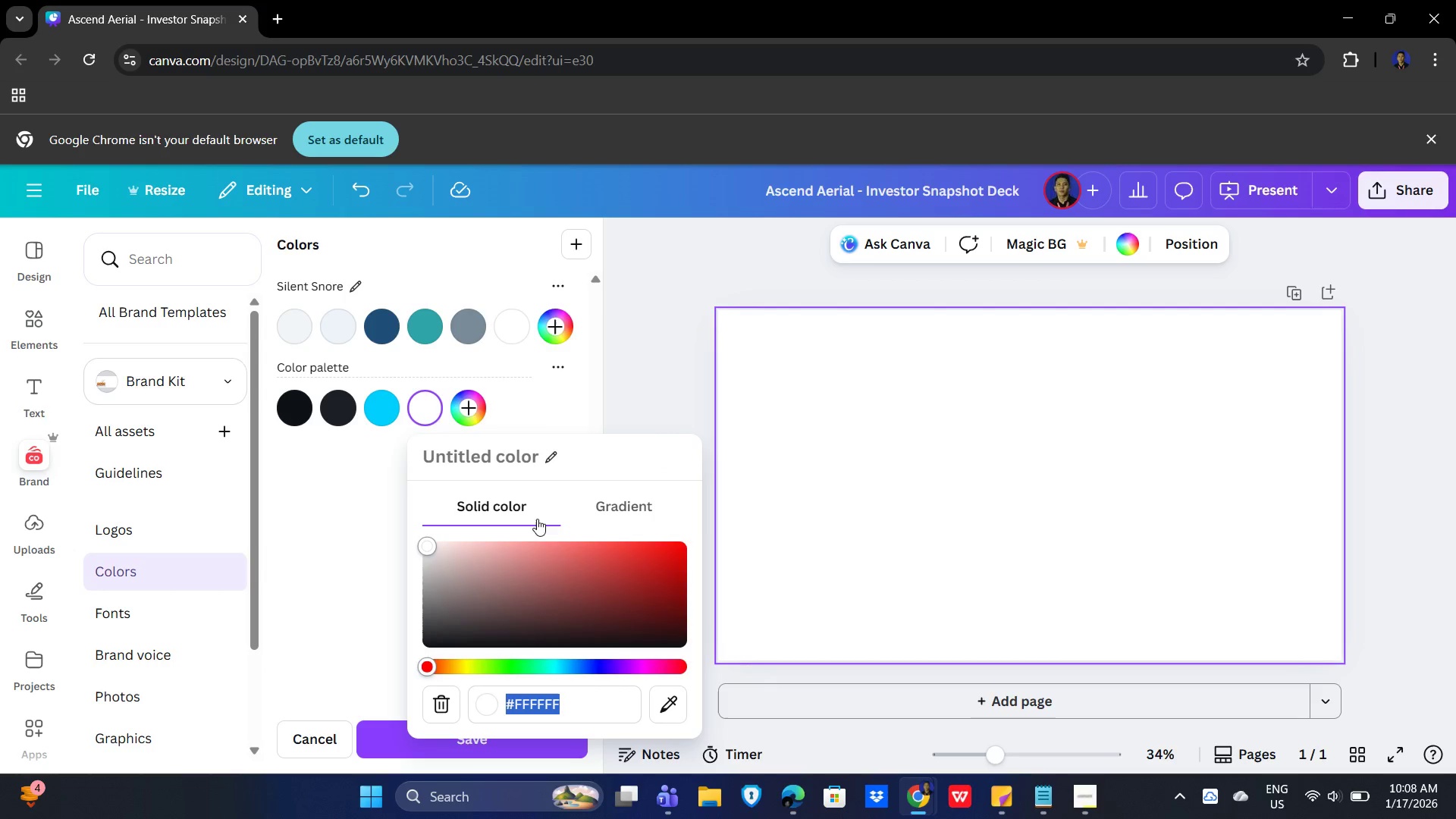 
wait(5.77)
 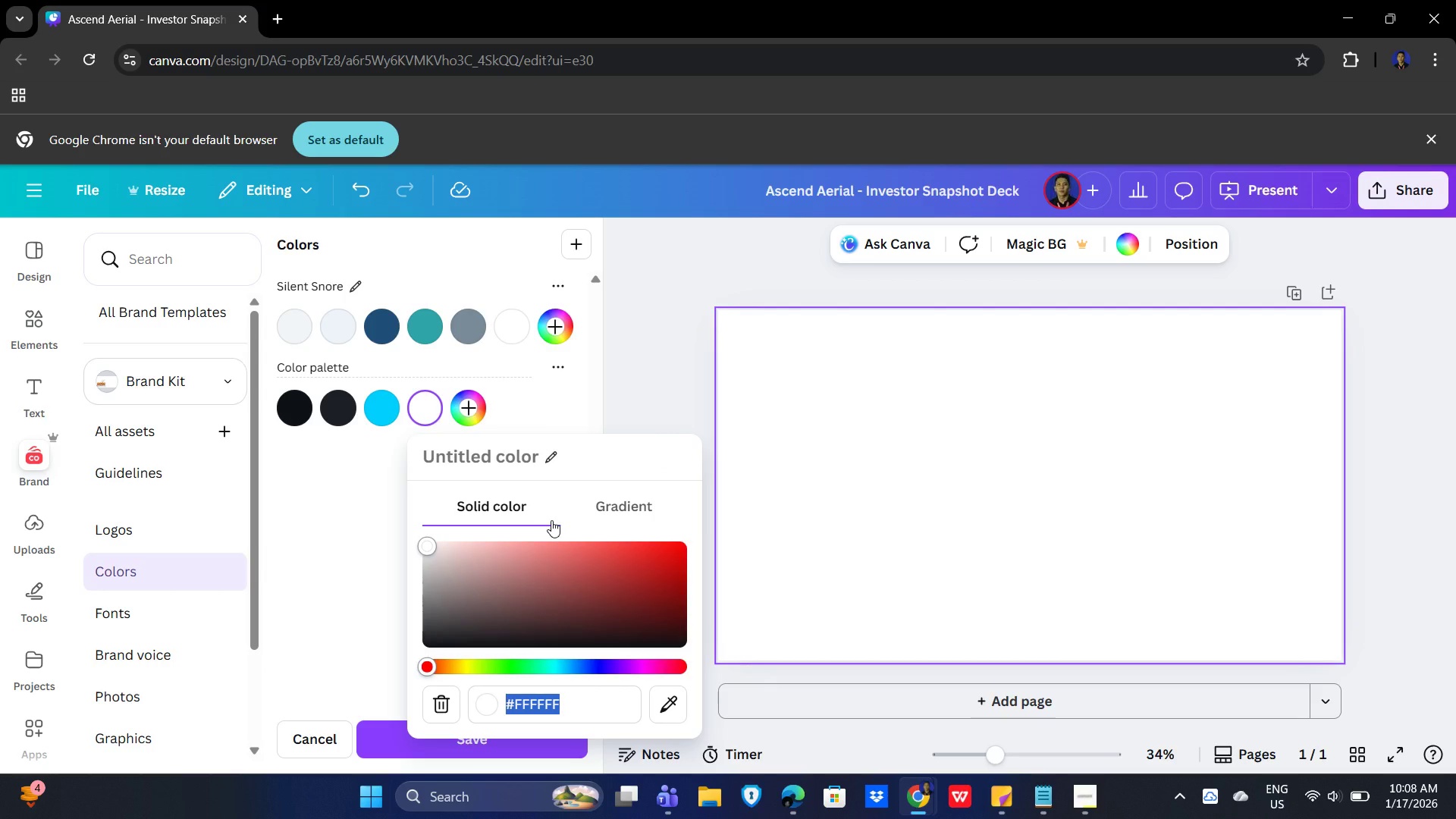 
type(2nd Accent - Linme)
 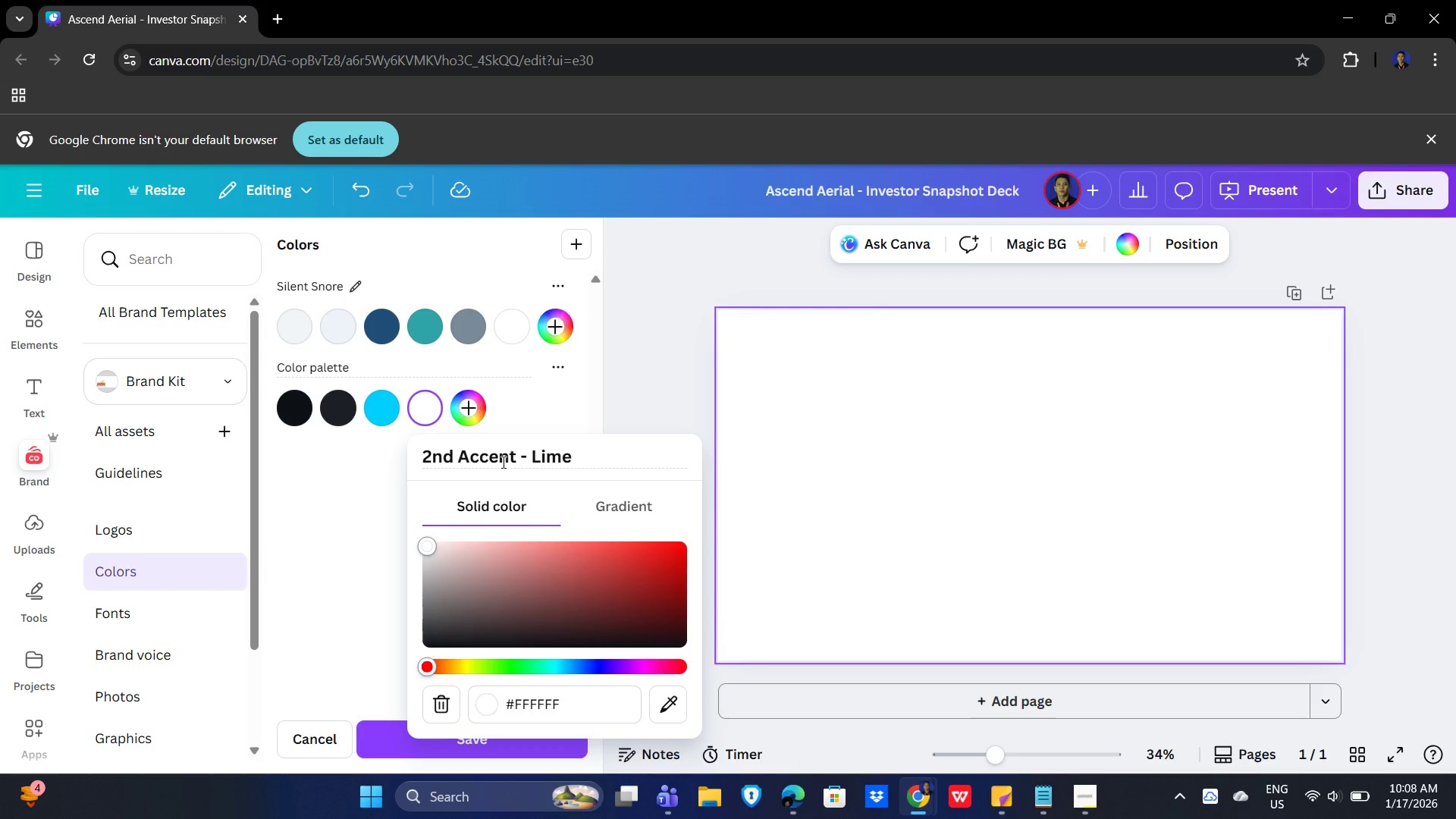 
type(#A6FF00)
key(NumpadEnter)
 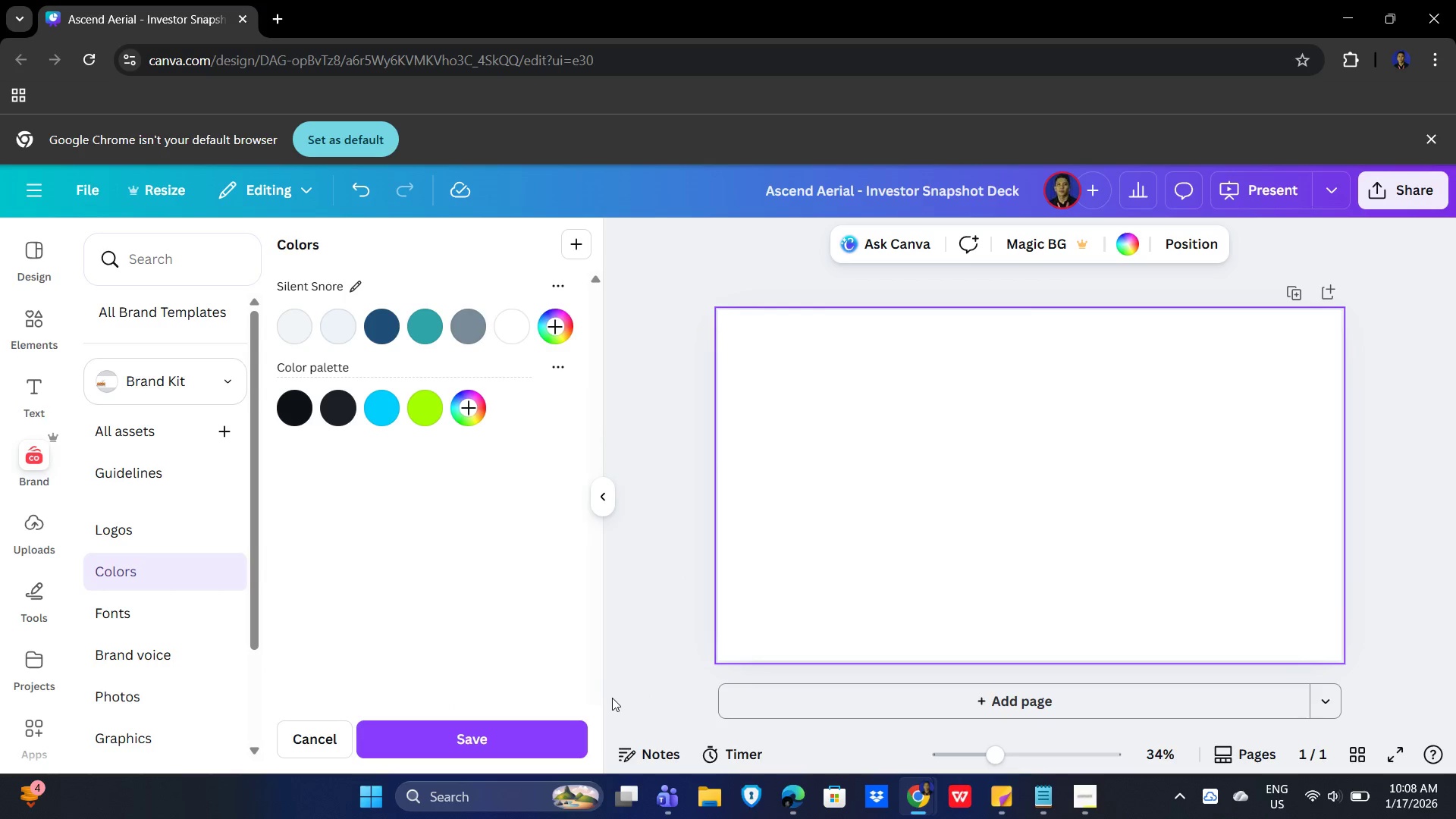 
left_click([531, 455])
 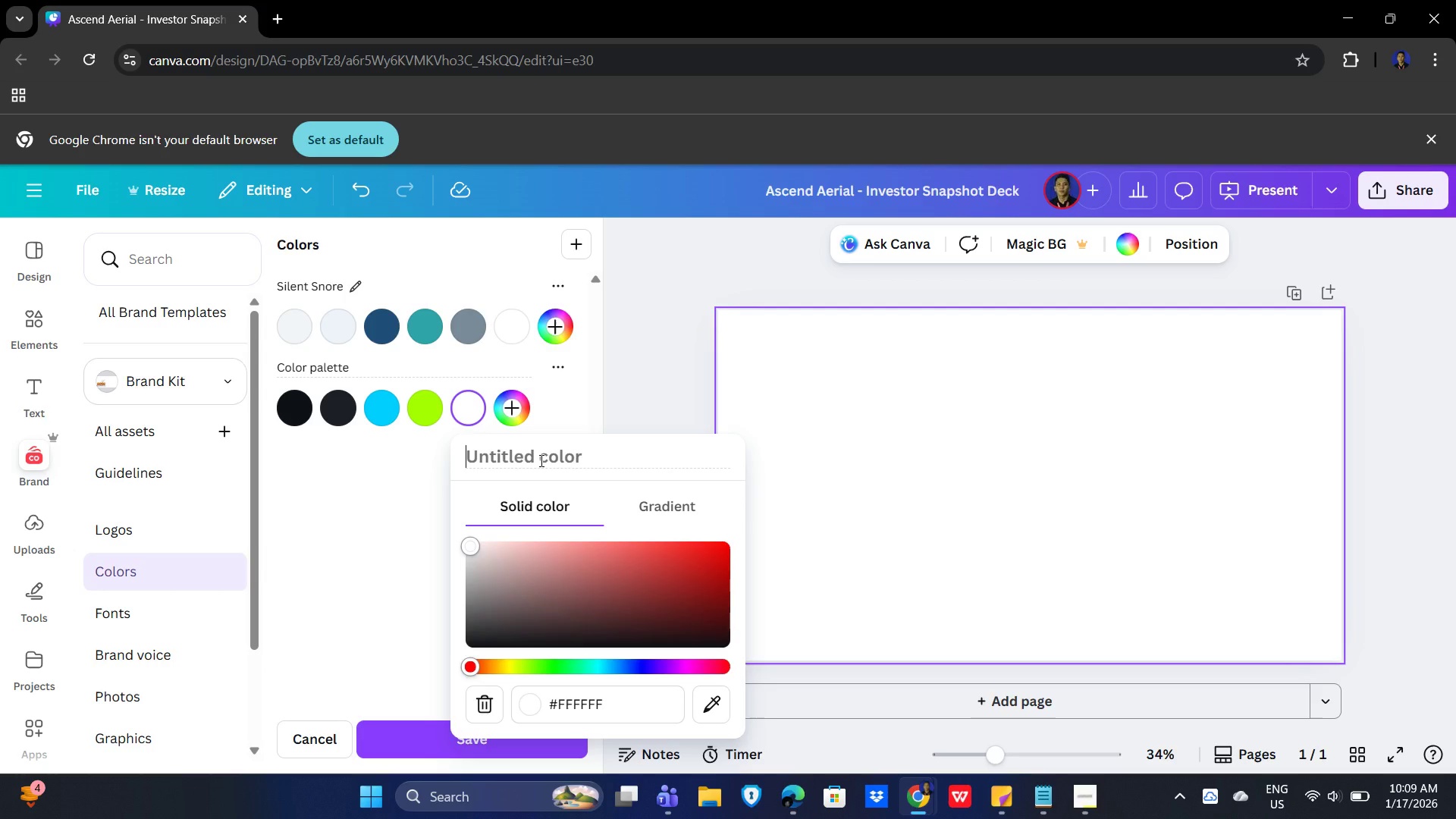 
type(Soft White text)
 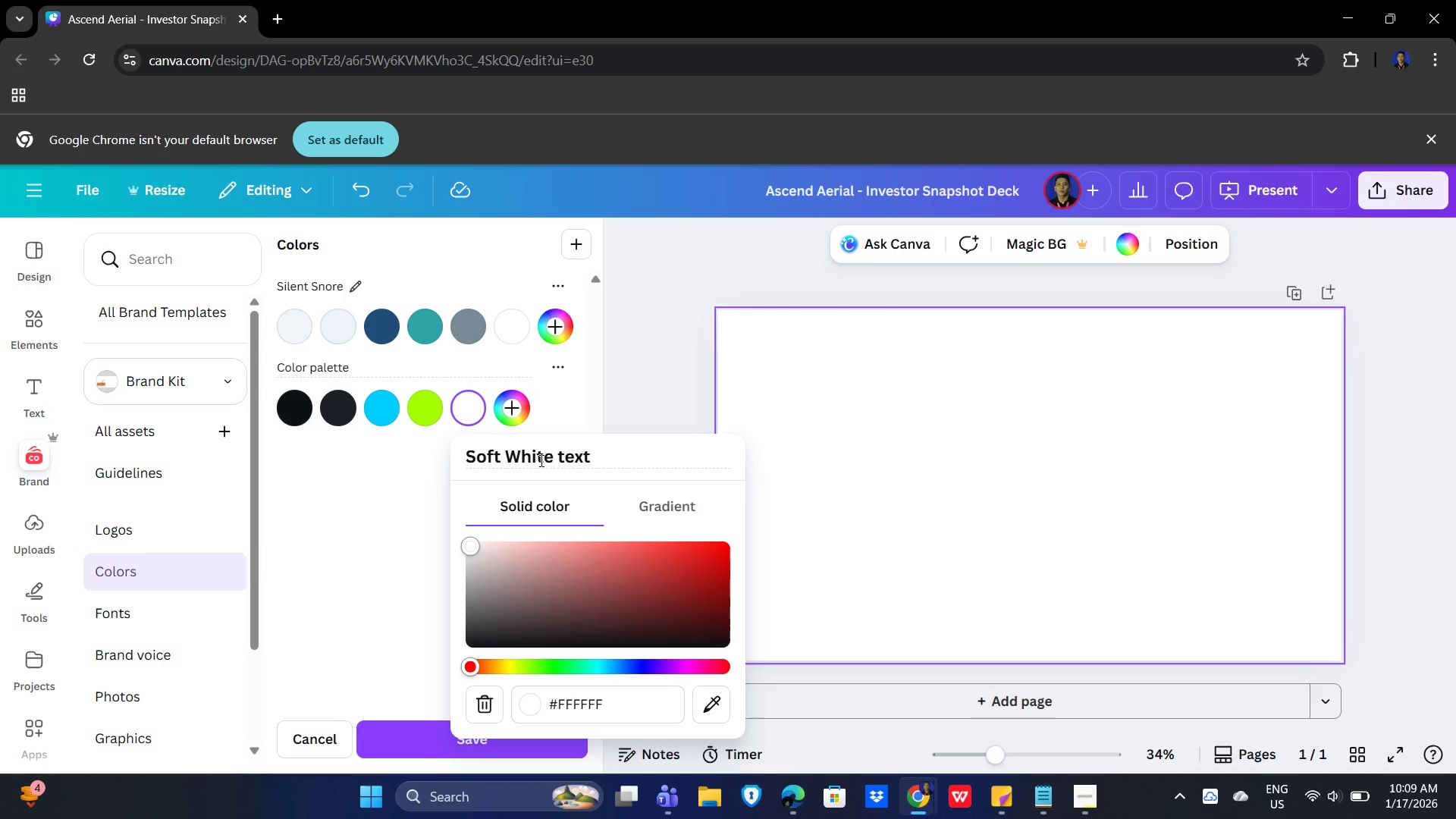 
type(#EDEFF2)
key(NumpadEnter)
 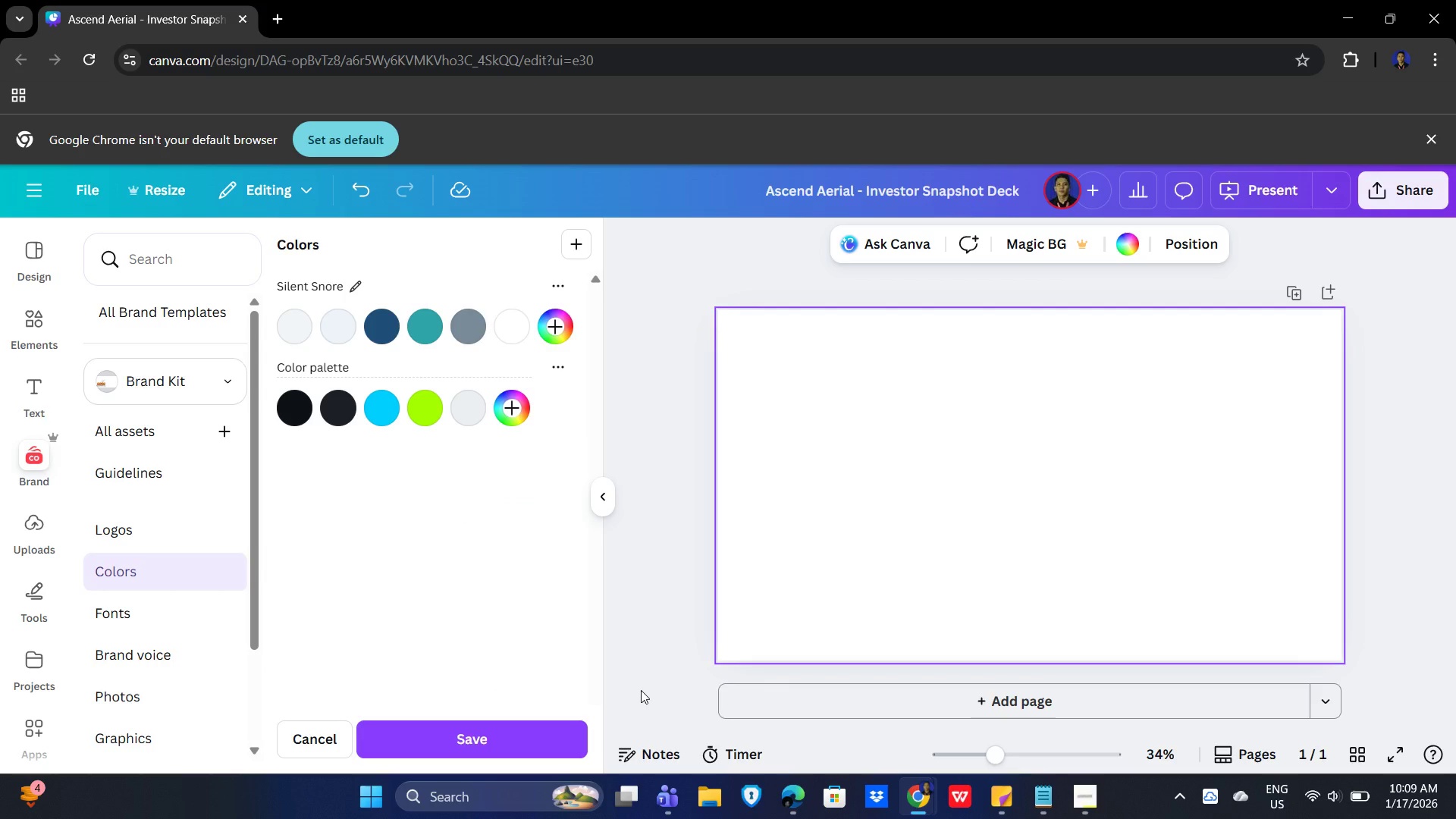 
wait(22.97)
 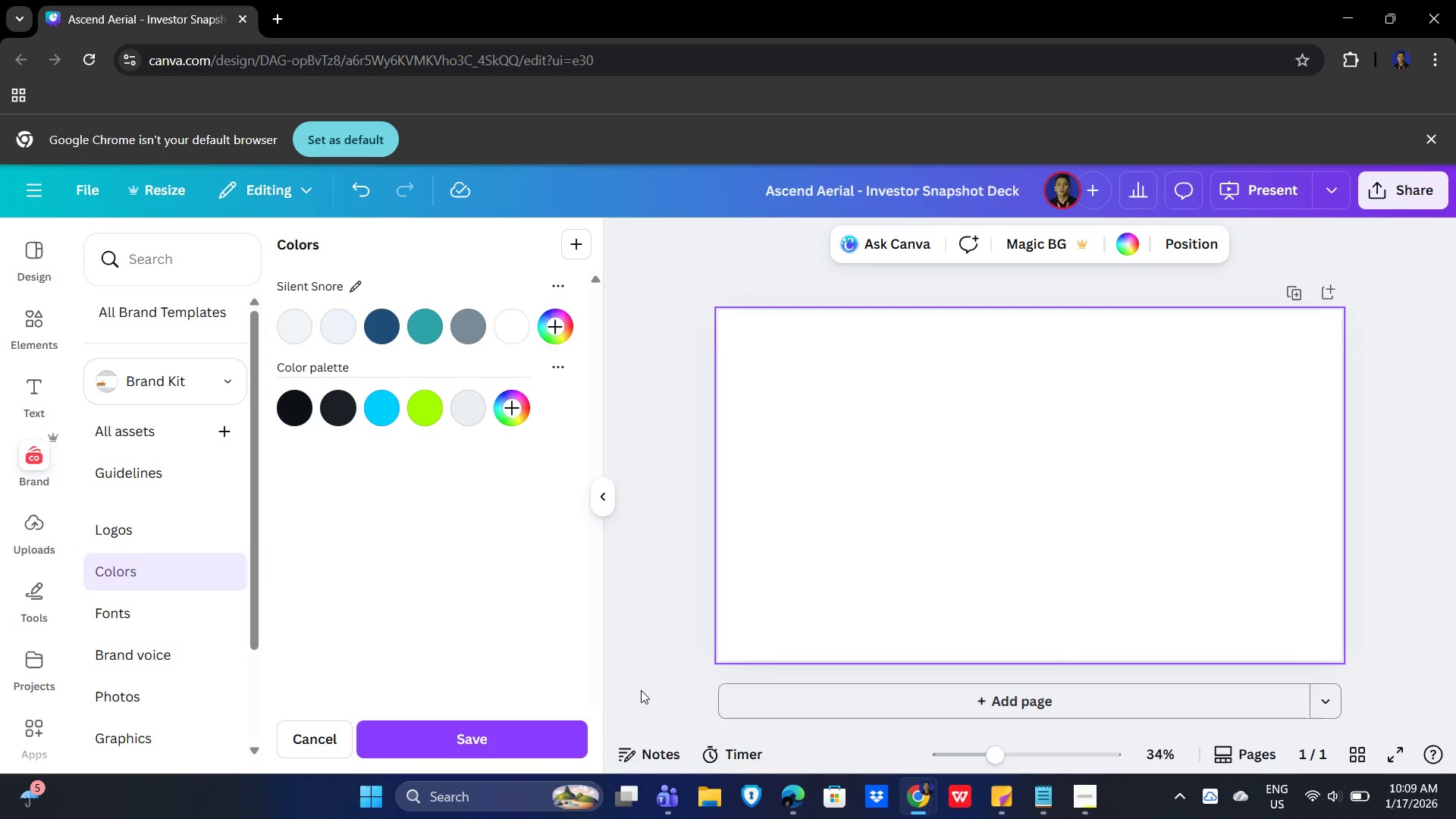 
left_click([293, 408])
 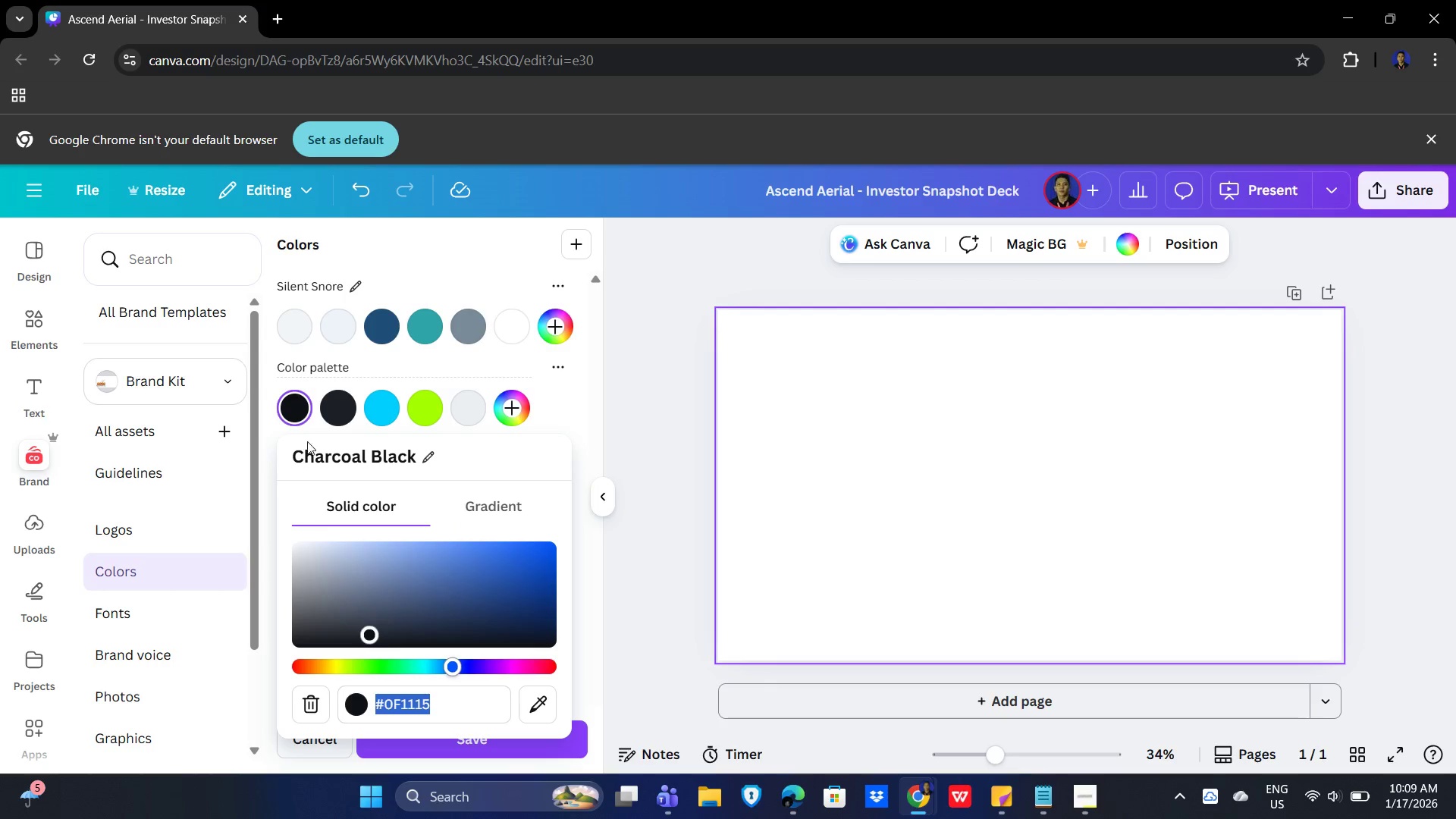 
left_click([559, 422])
 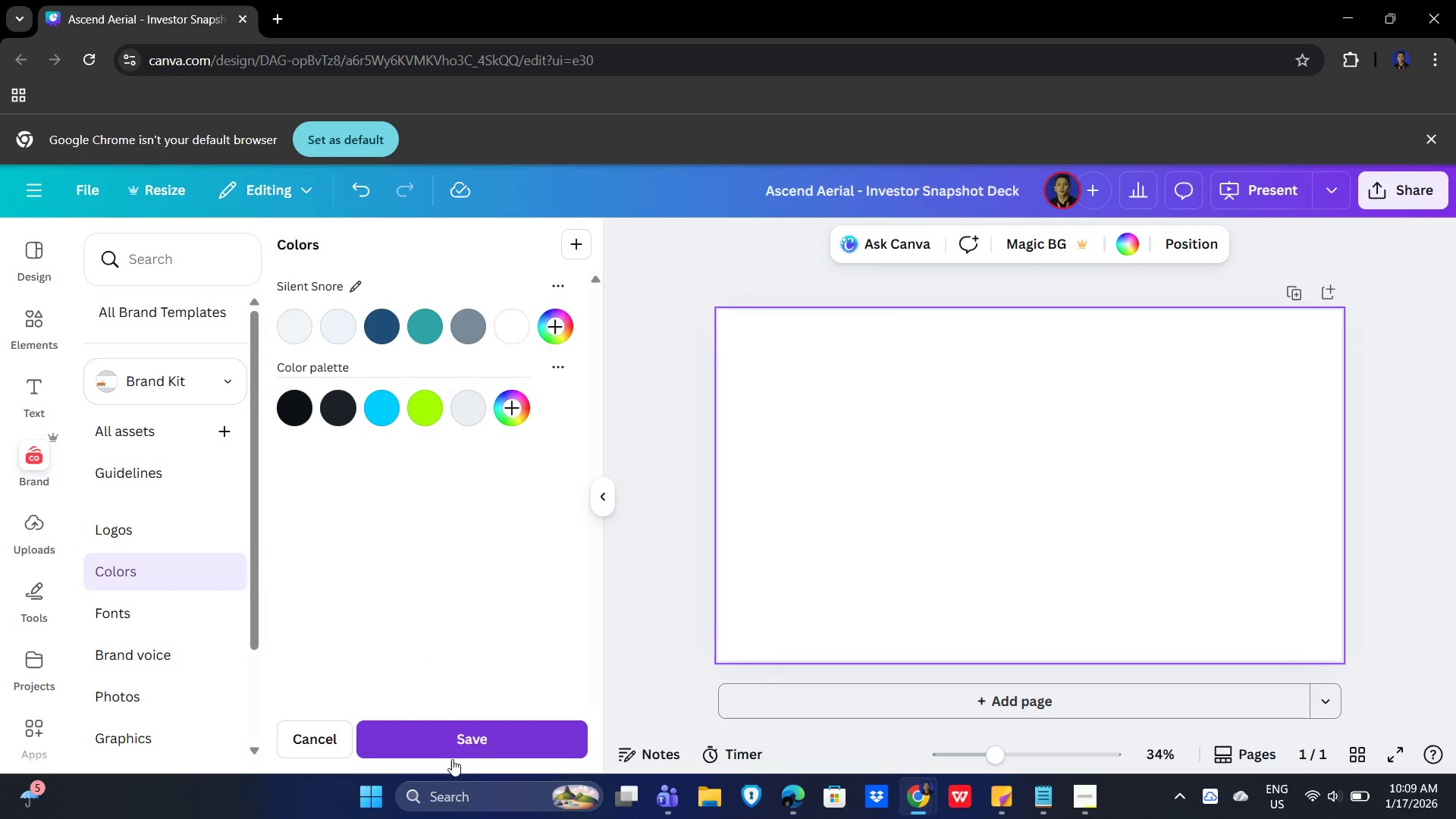 
left_click([474, 739])
 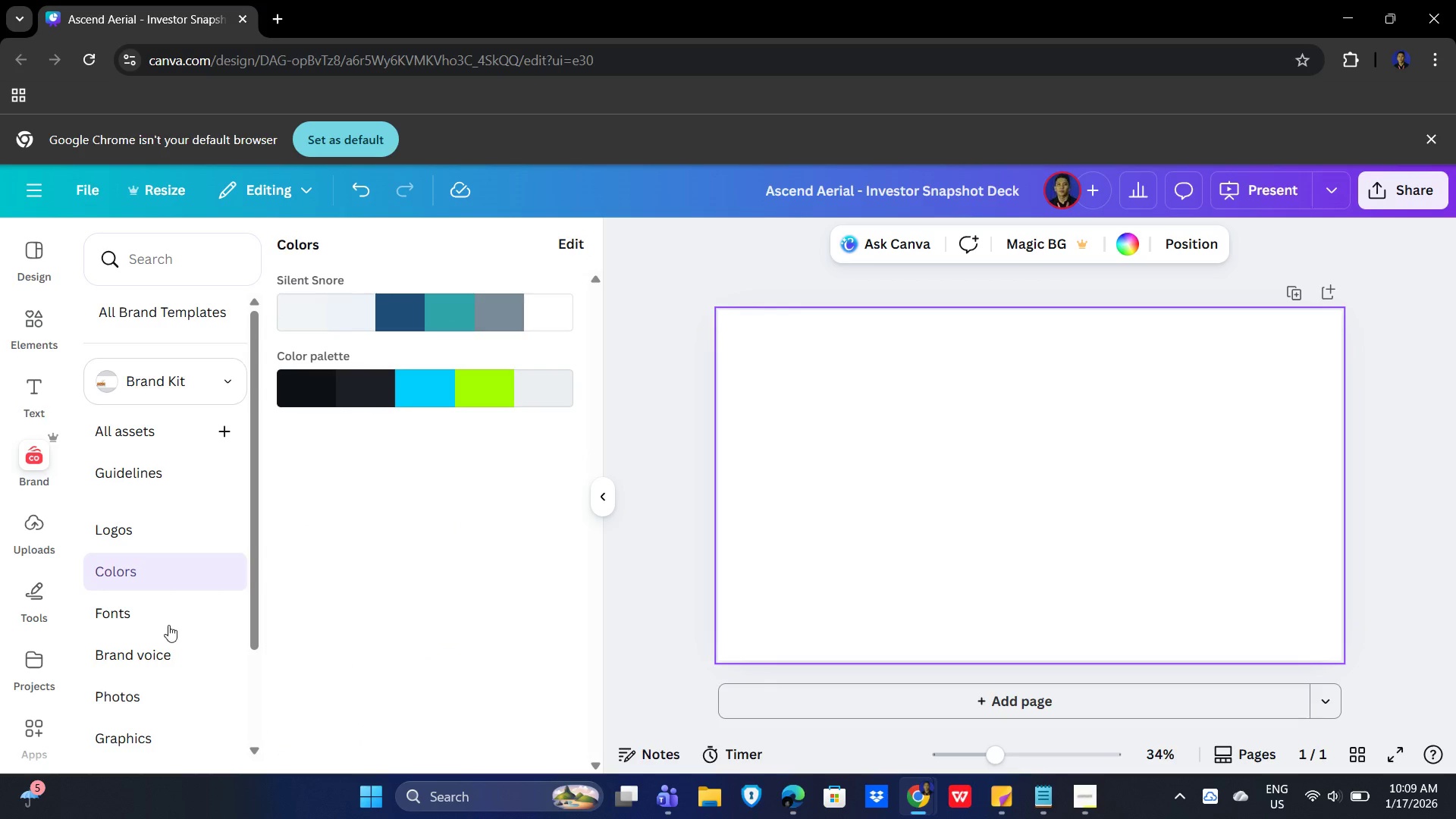 
left_click([410, 384])
 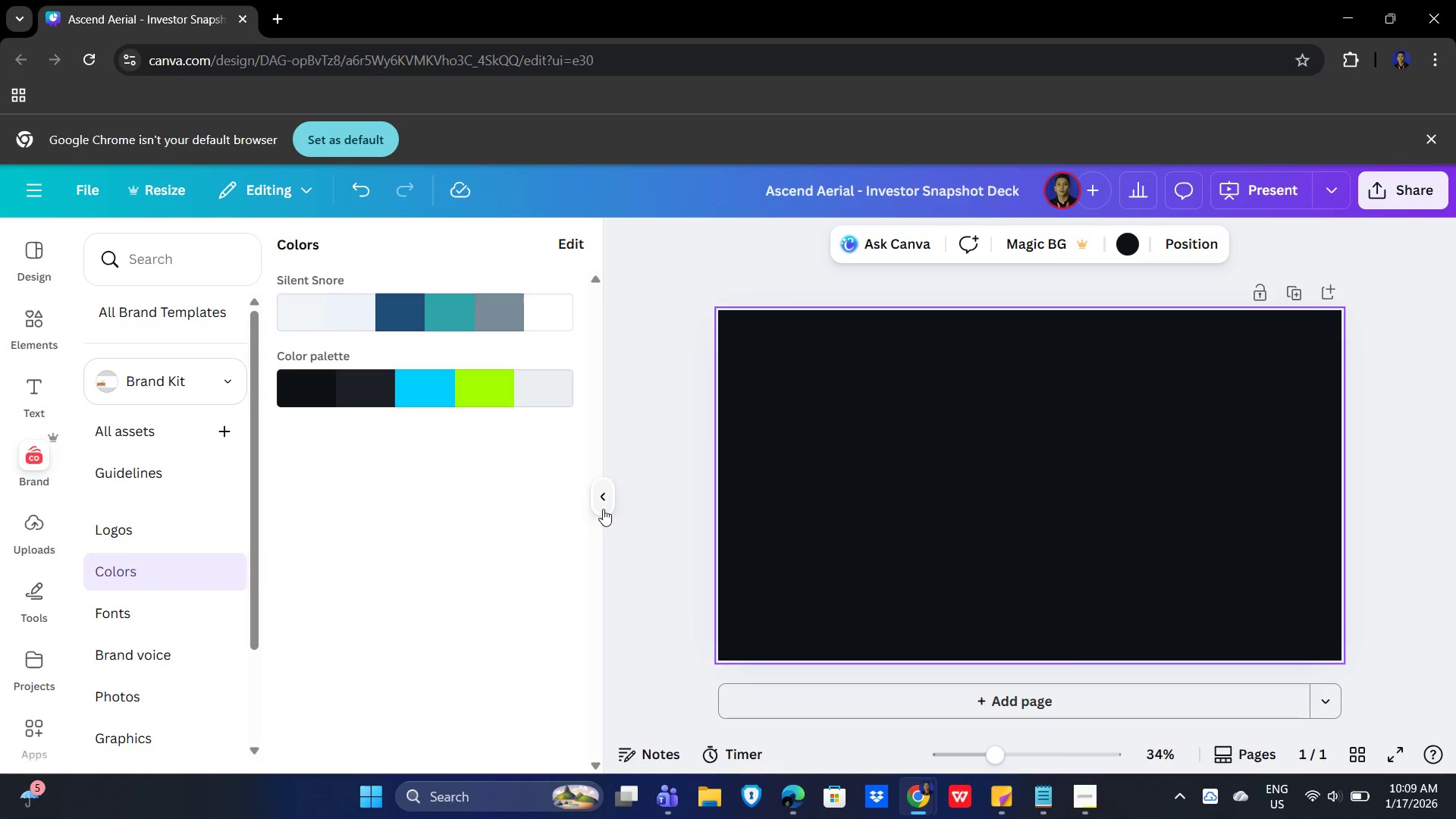 
left_click([601, 503])
 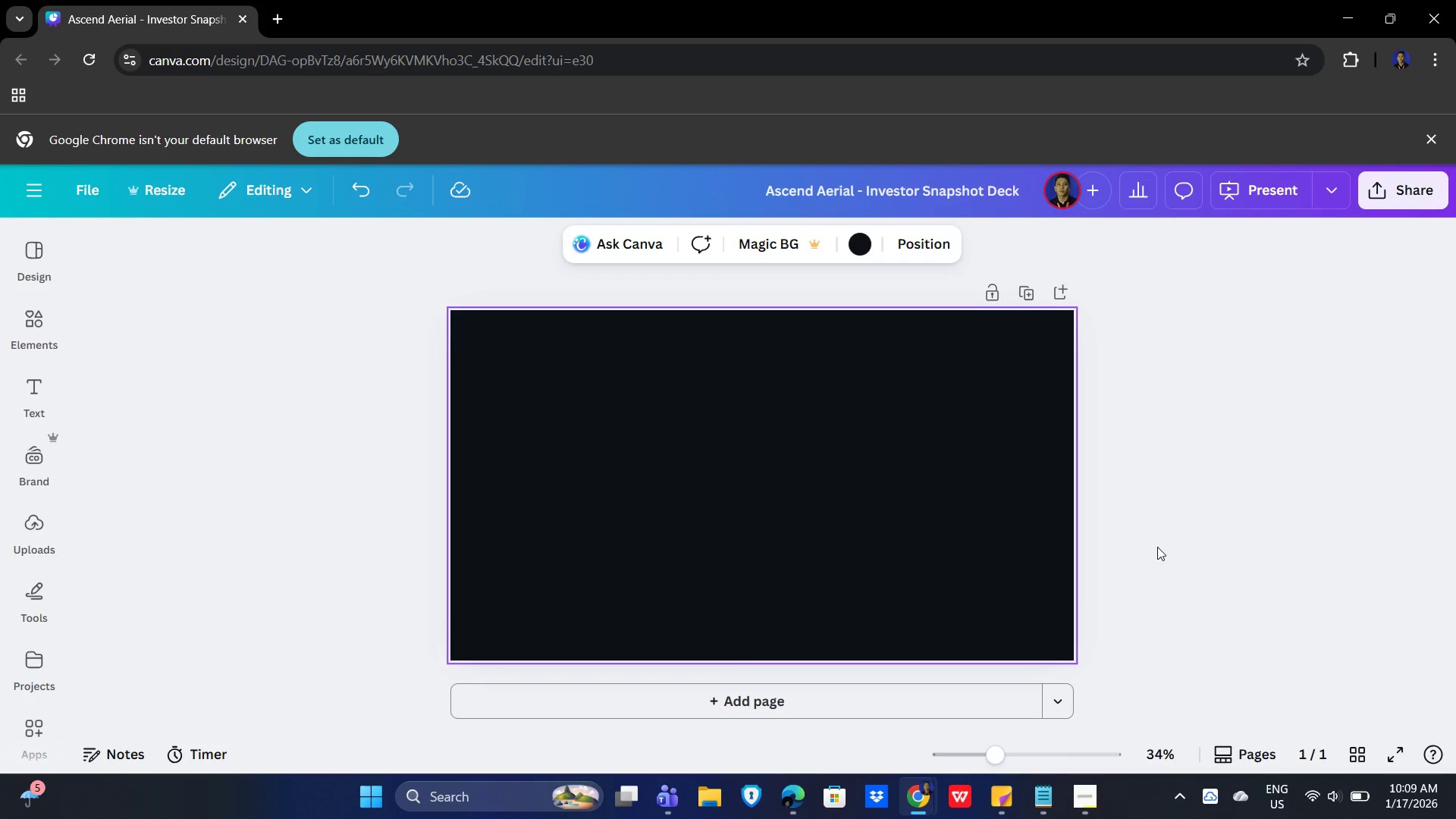 
left_click([1157, 546])
 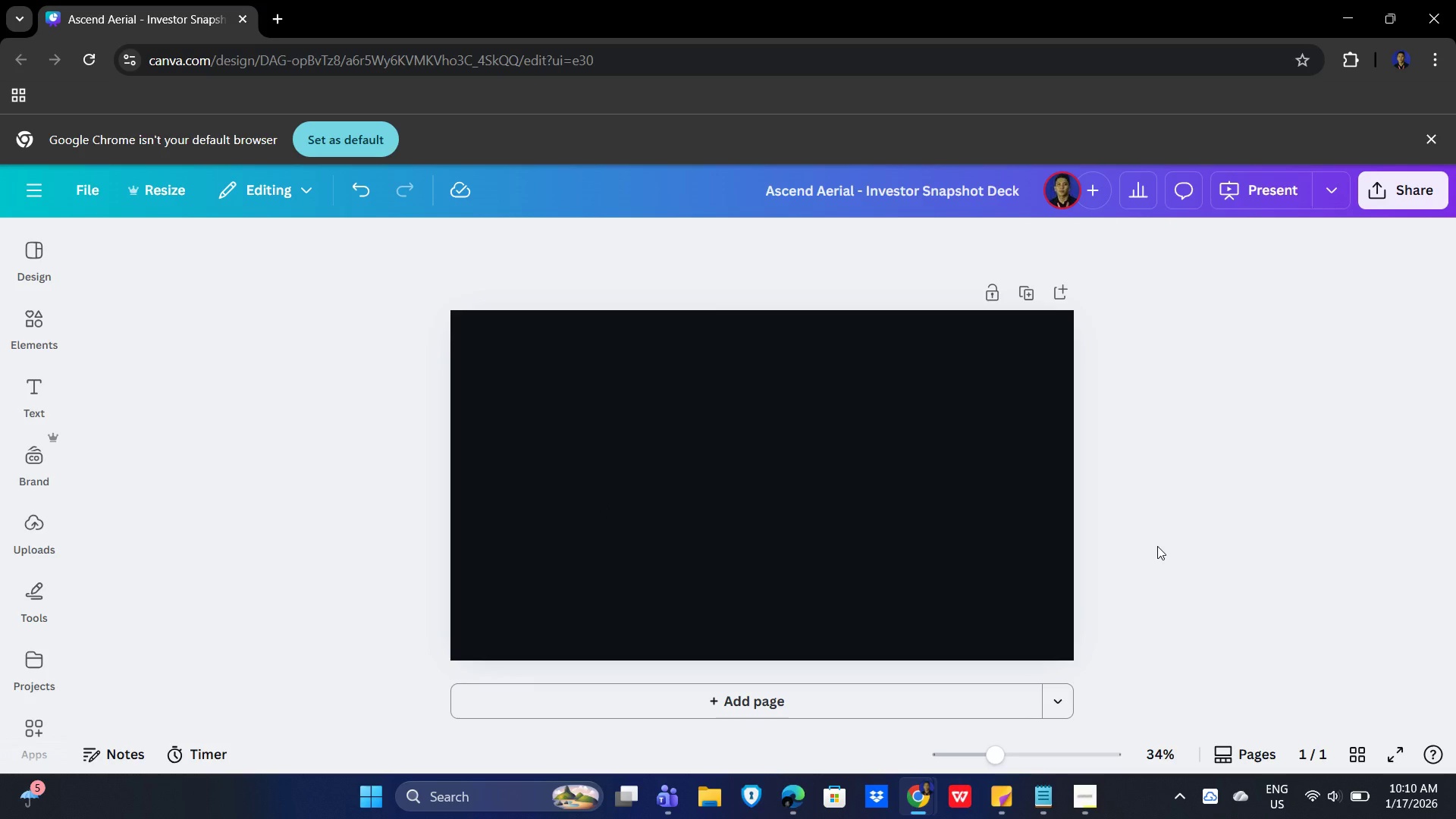 
wait(19.72)
 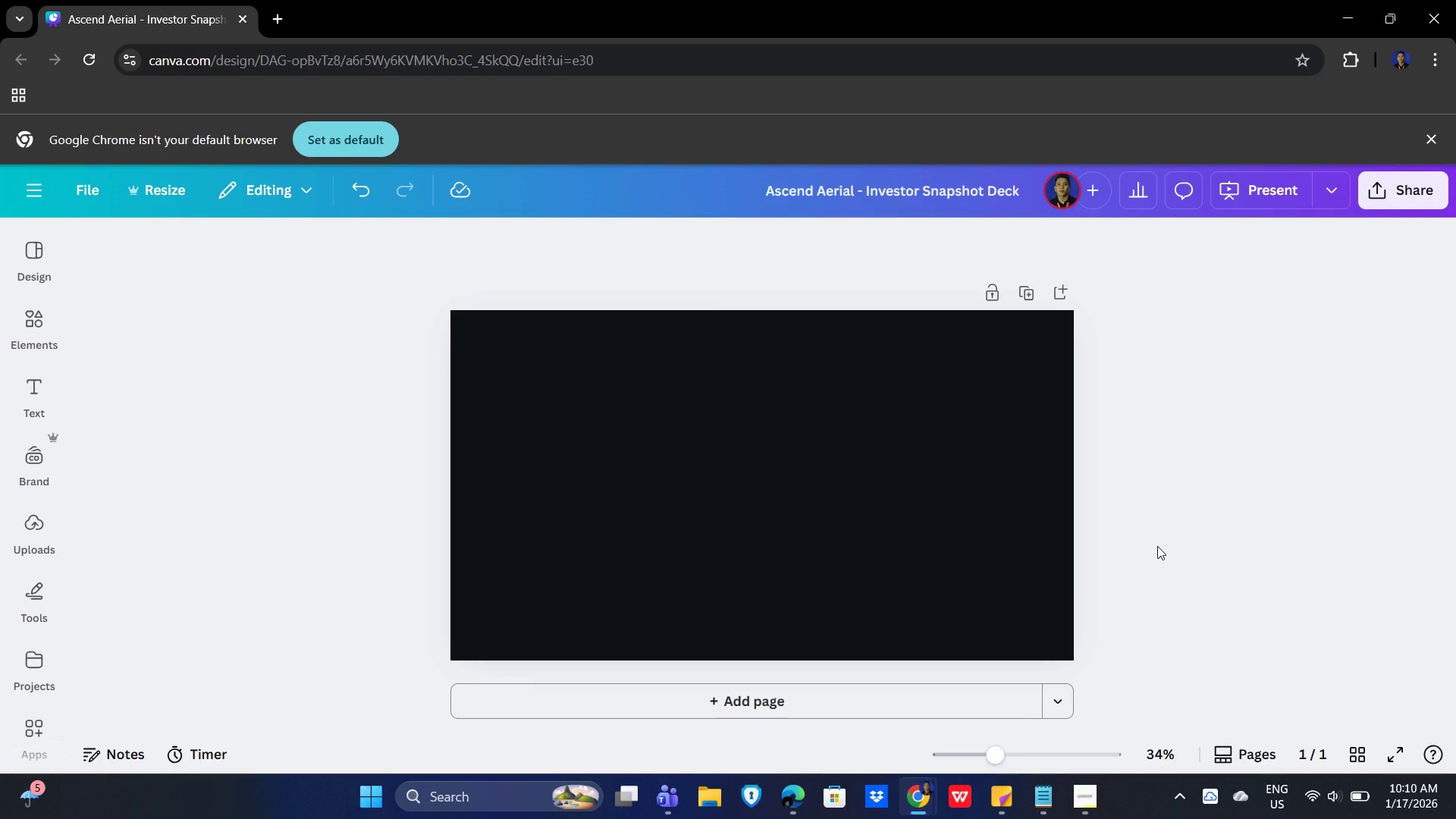 
left_click([12, 384])
 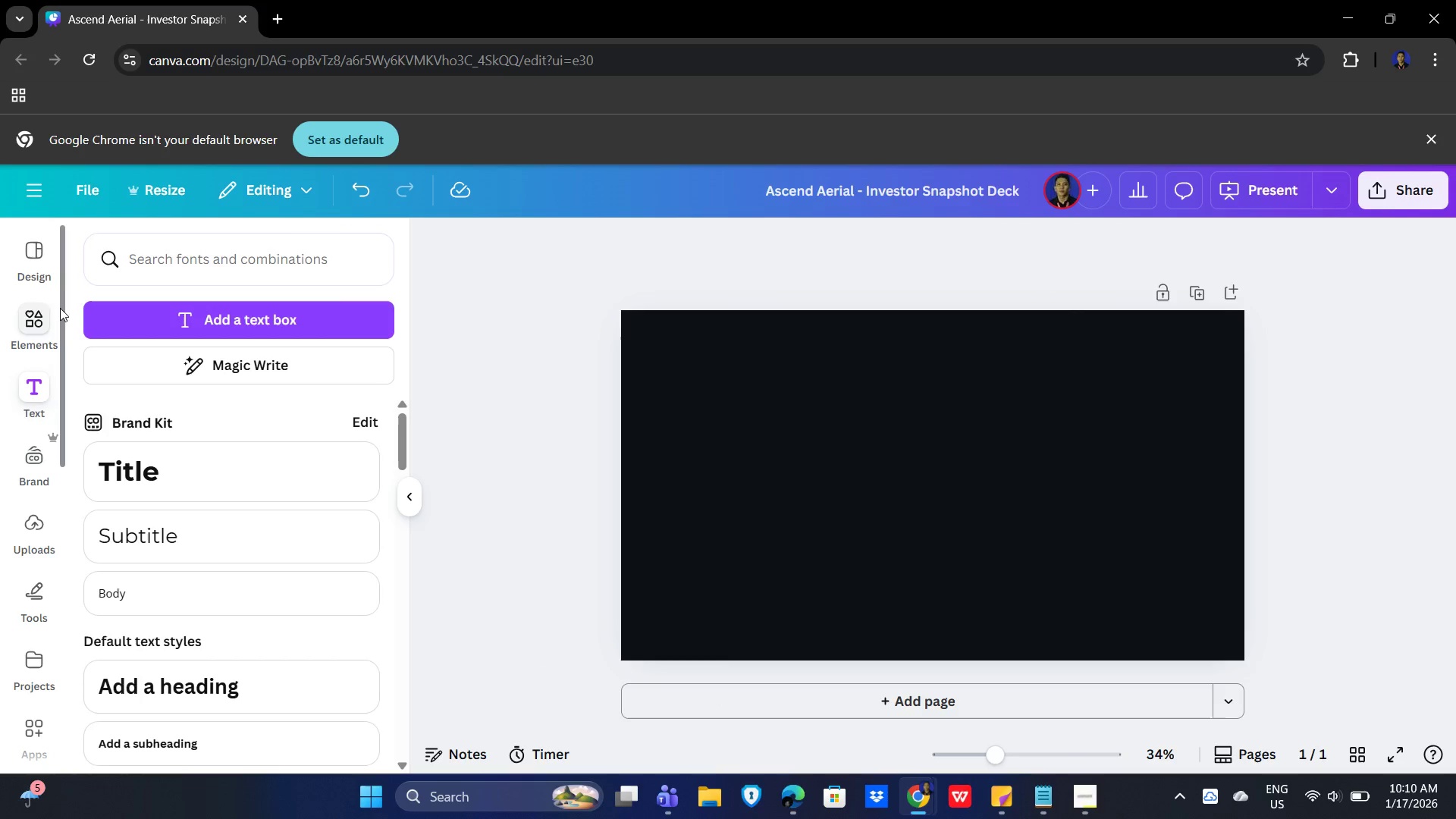 
left_click([26, 325])
 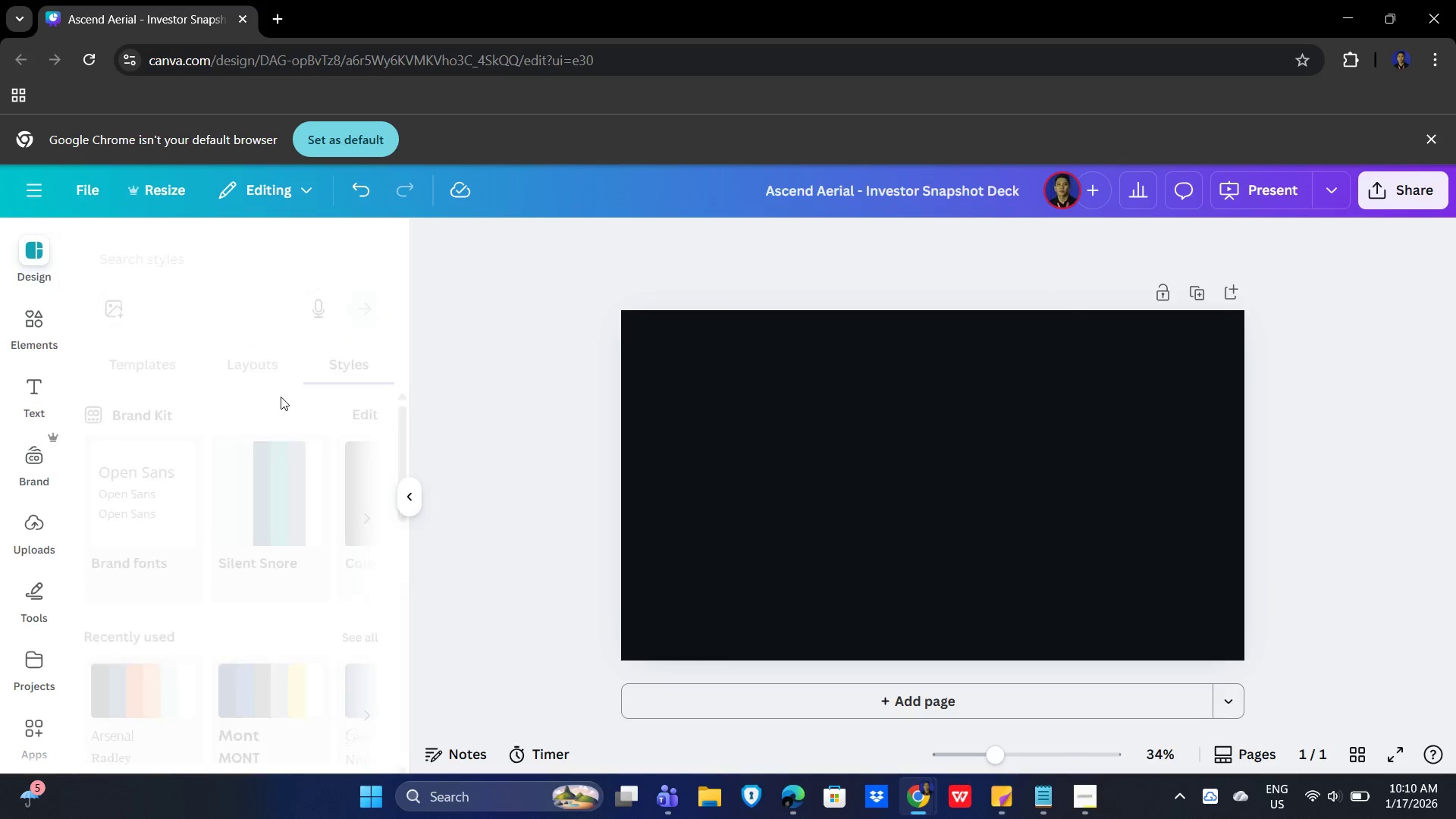 
left_click([334, 366])
 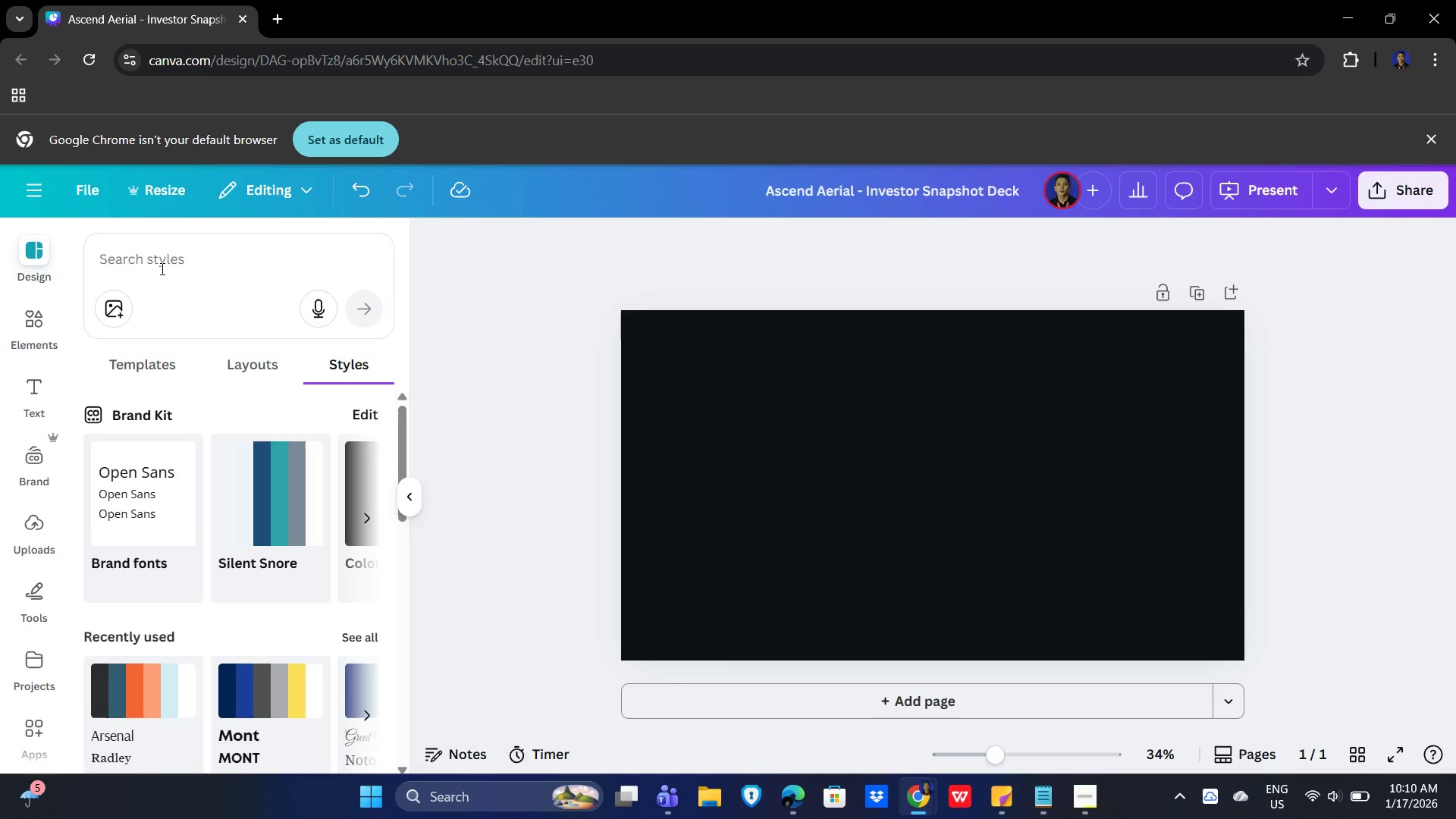 
scroll: coordinate [237, 598], scroll_direction: down, amount: 7.0
 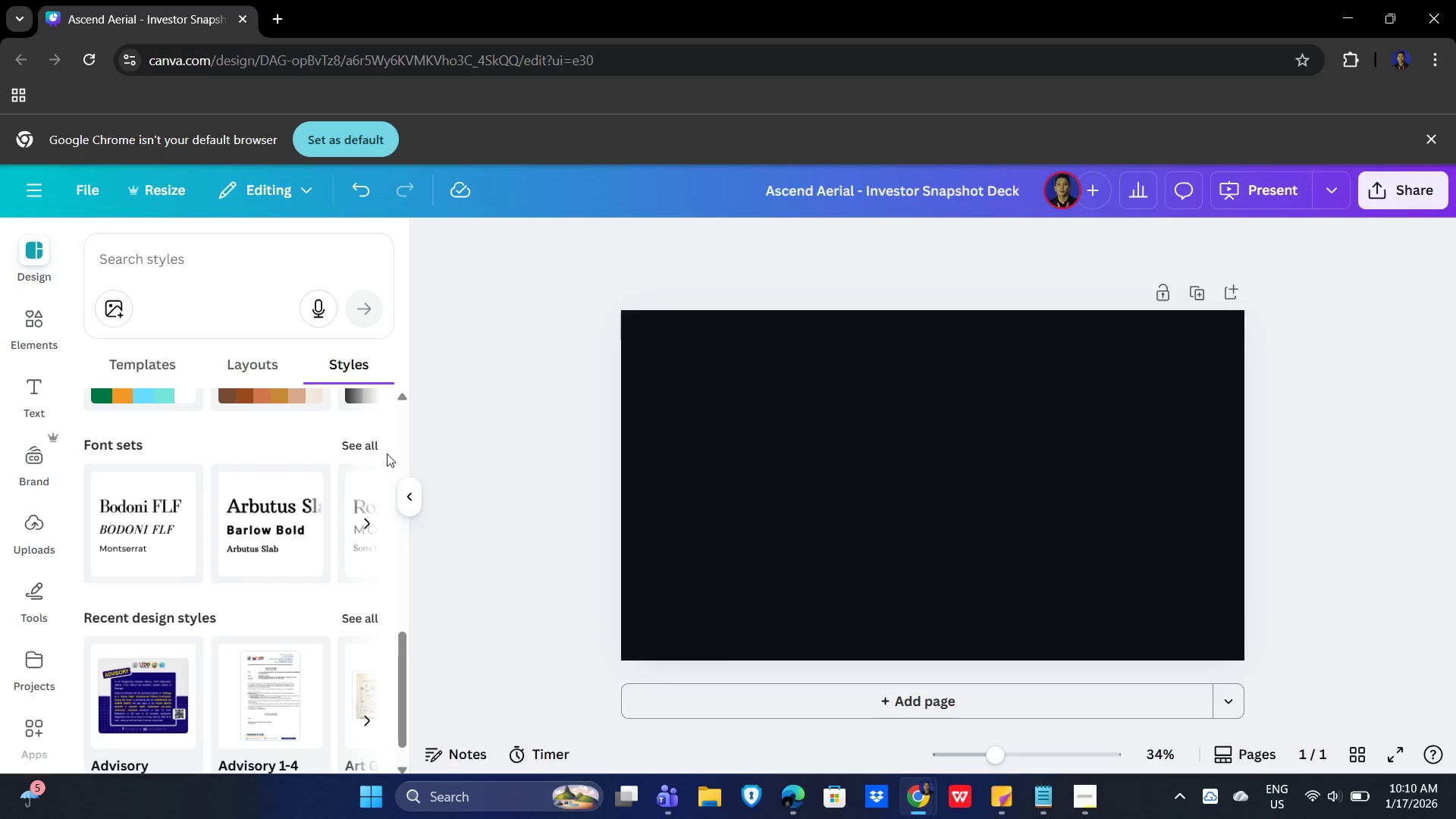 
left_click([356, 442])
 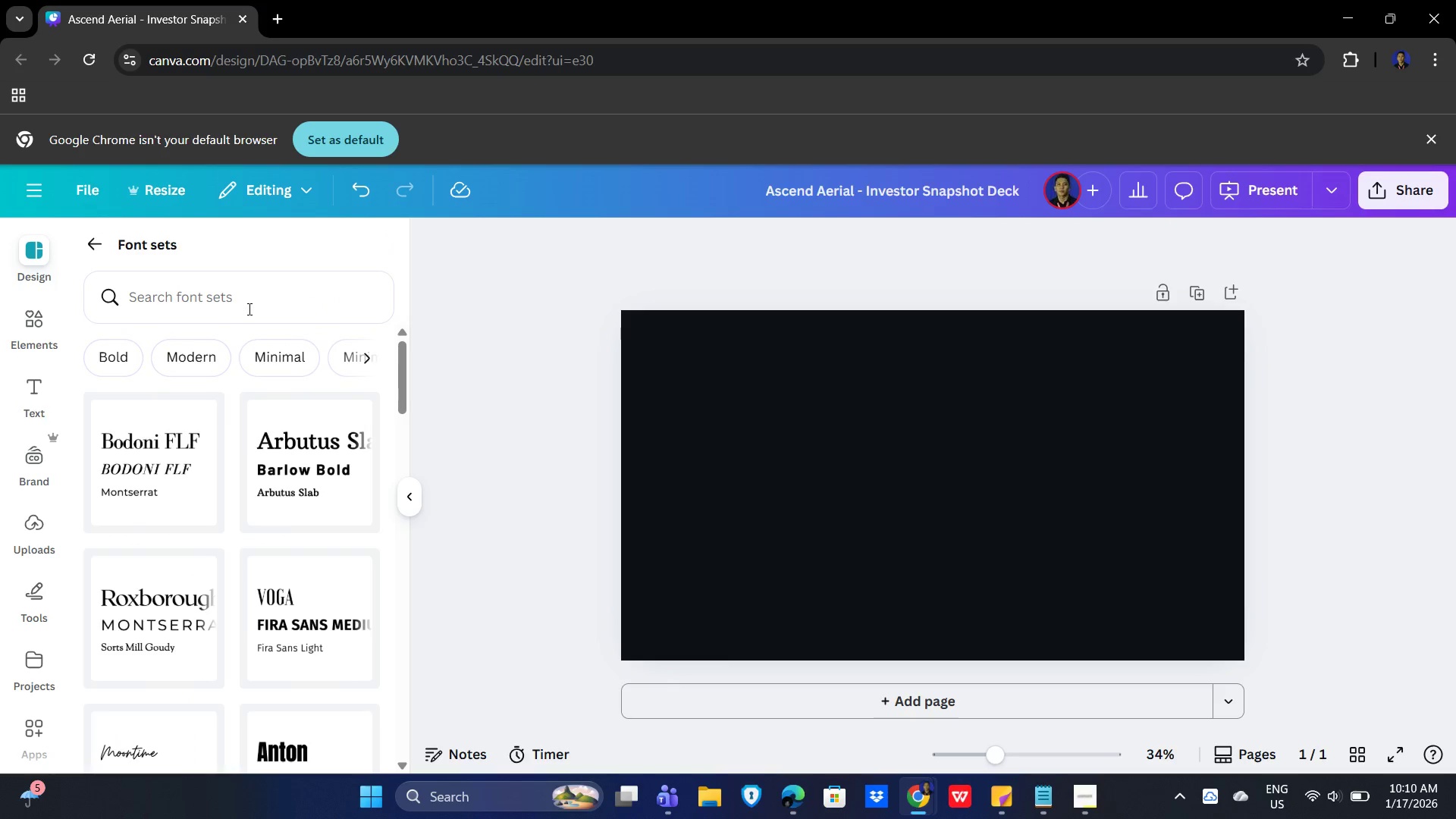 
scroll: coordinate [287, 580], scroll_direction: down, amount: 5.0
 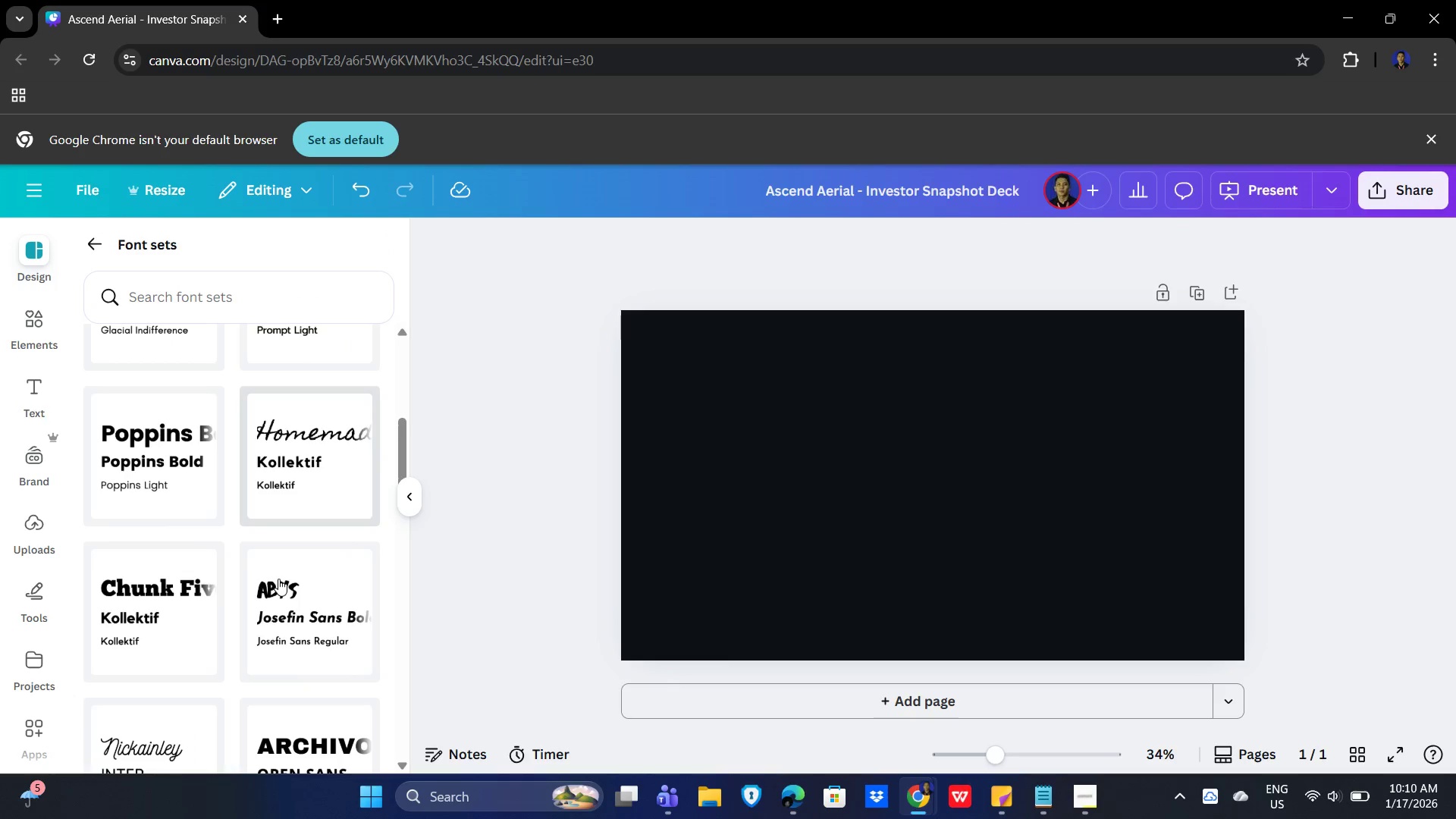 
scroll: coordinate [249, 648], scroll_direction: up, amount: 14.0
 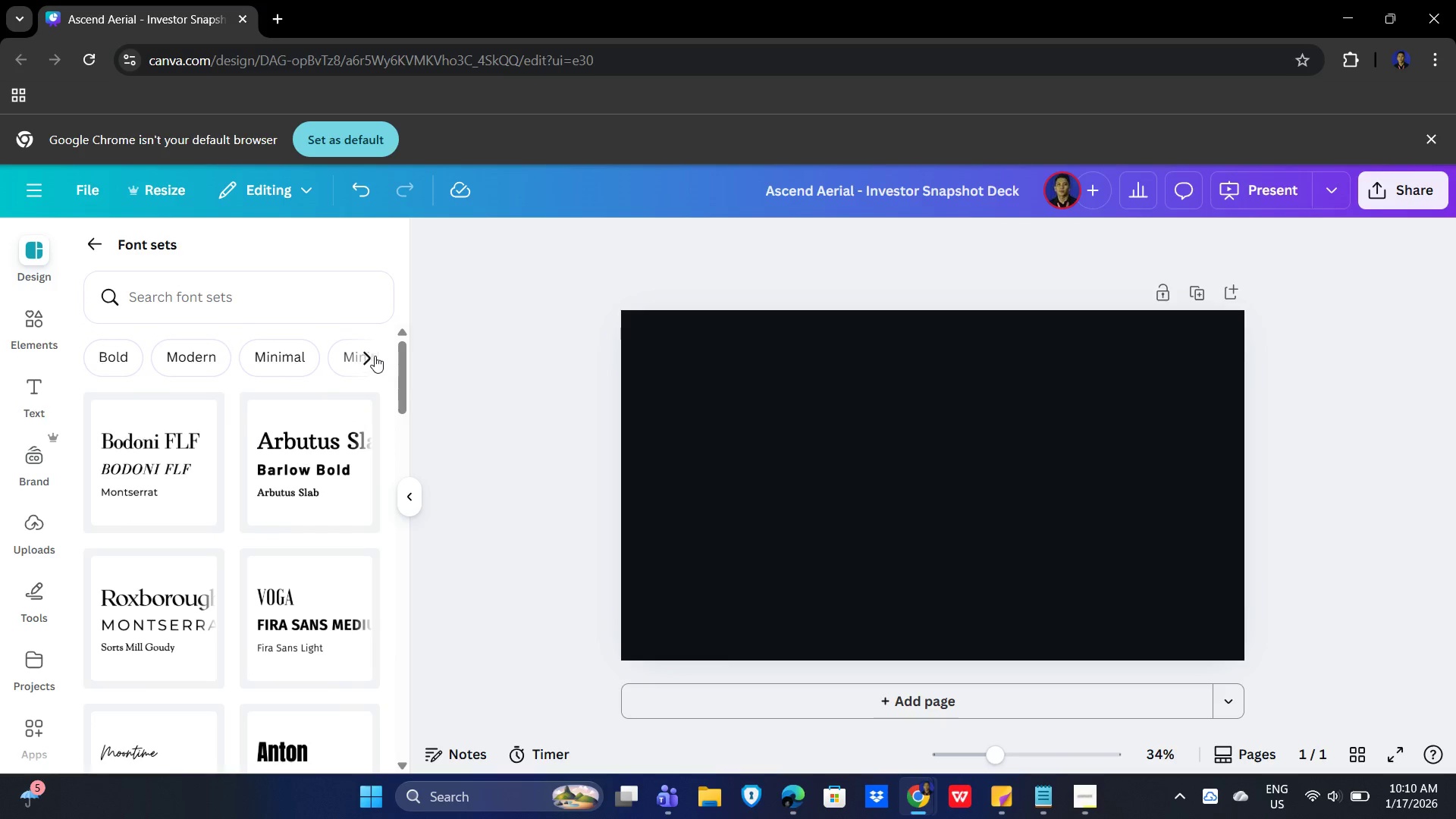 
left_click([375, 355])
 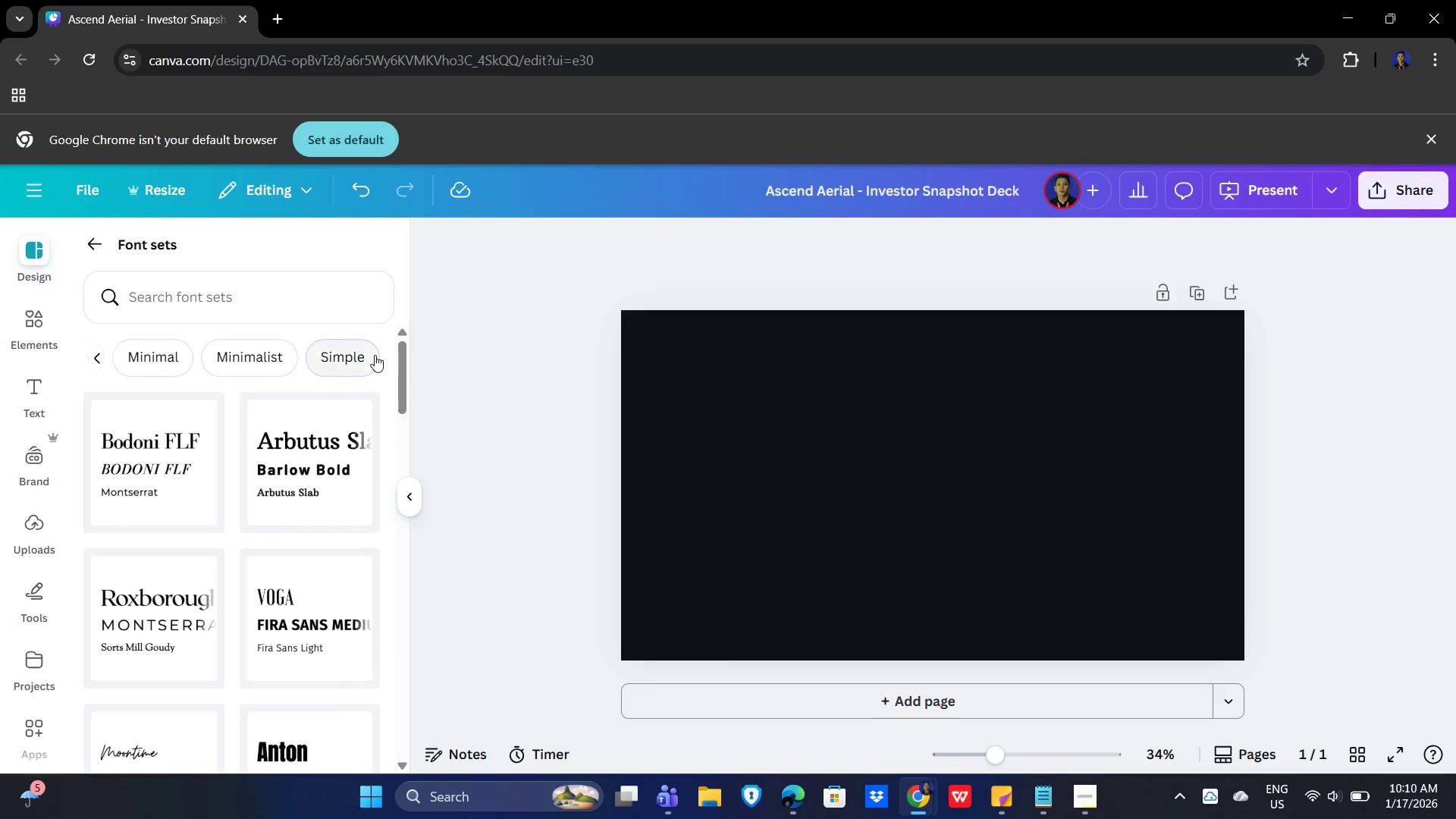 
left_click([375, 355])
 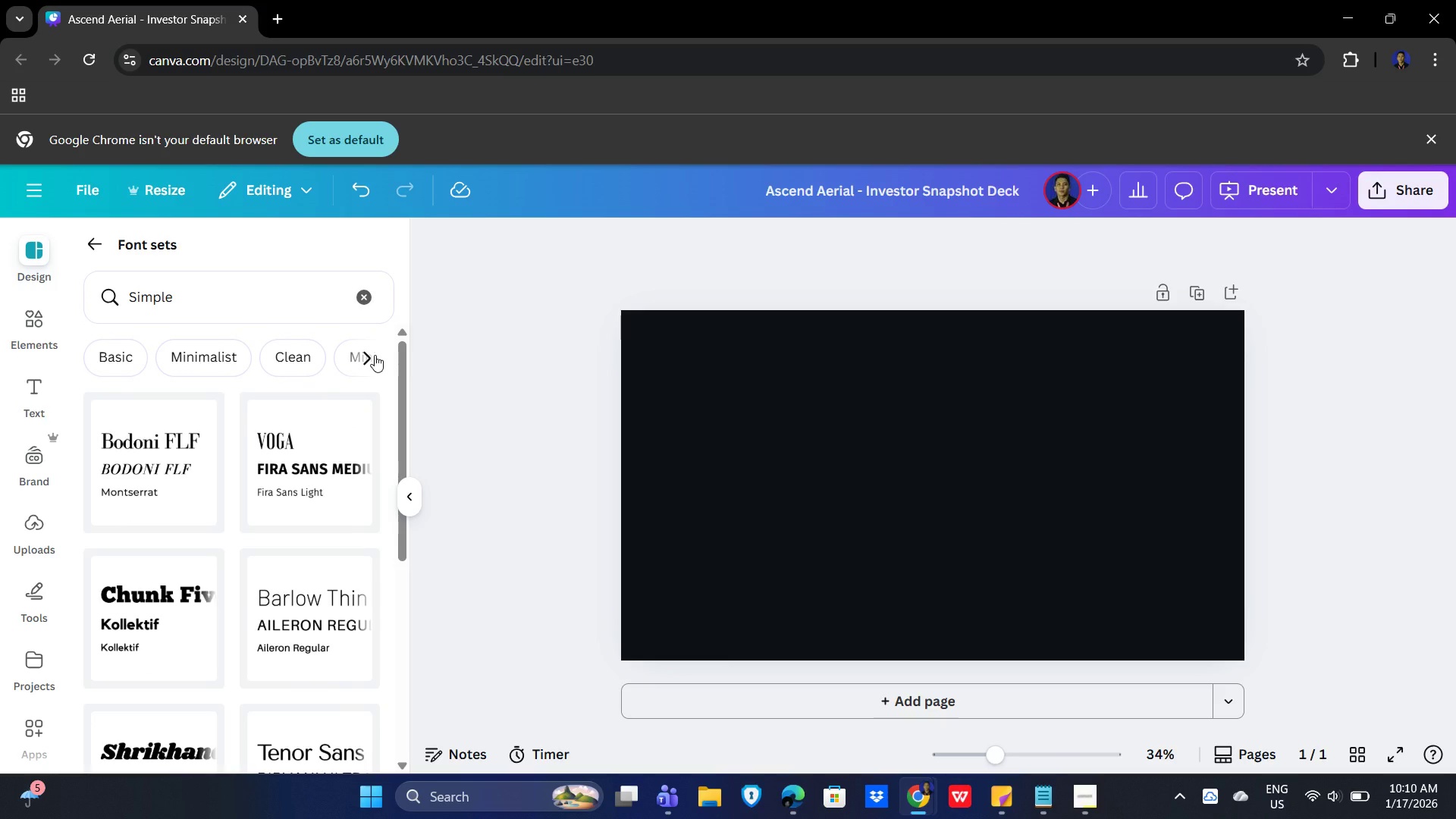 
wait(10.58)
 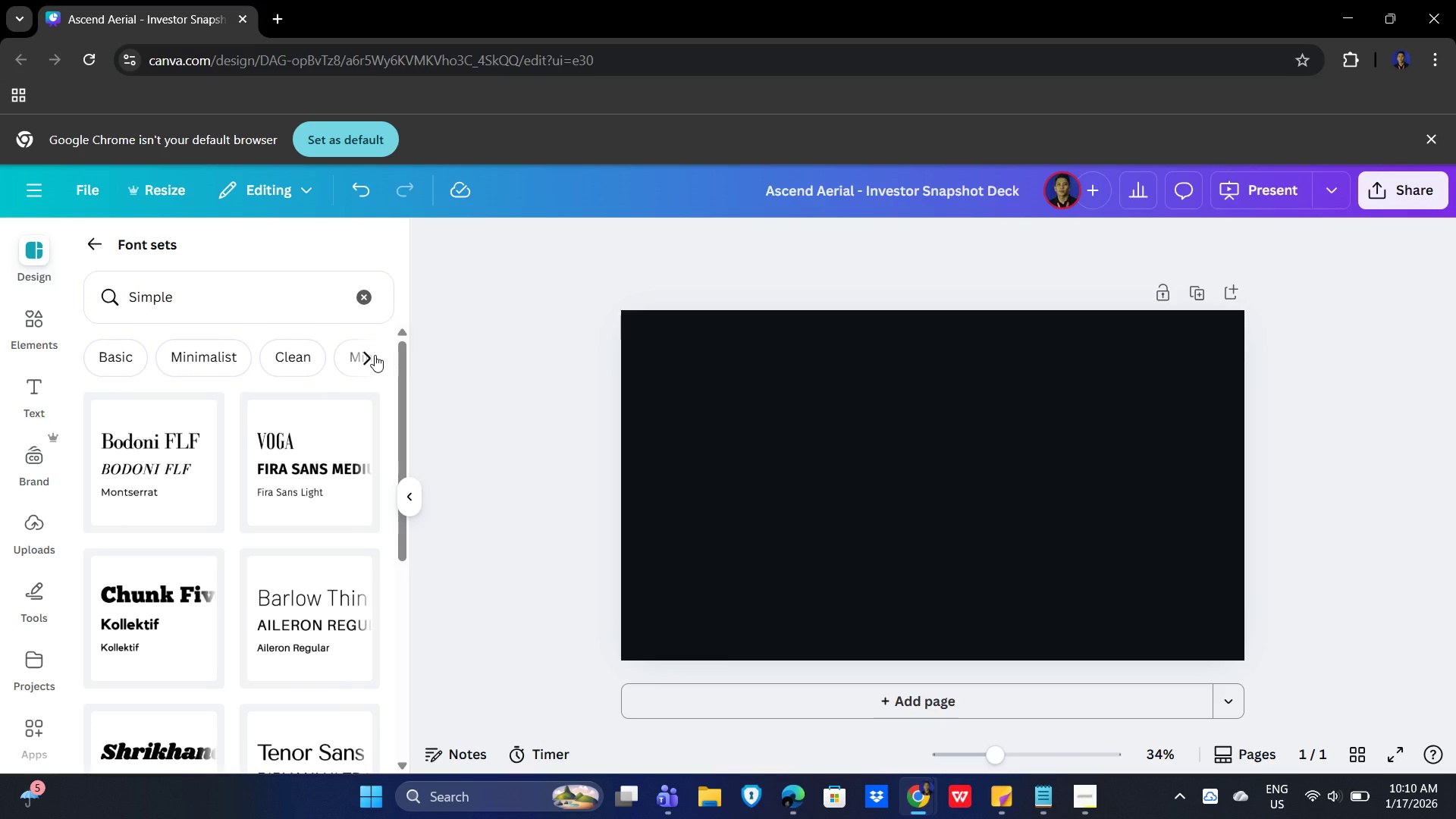 
left_click([371, 356])
 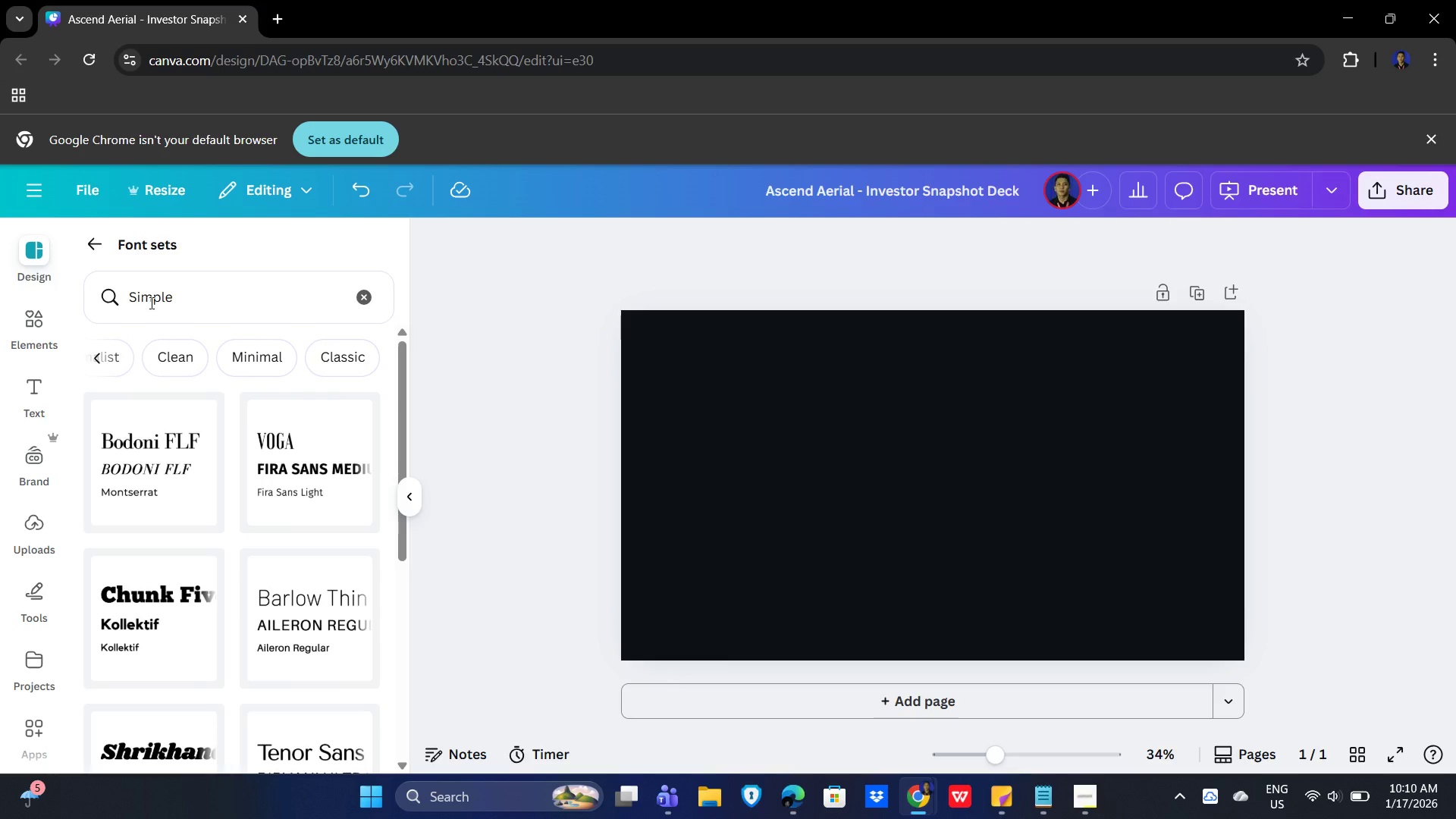 
left_click_drag(start_coordinate=[211, 302], to_coordinate=[106, 295])
 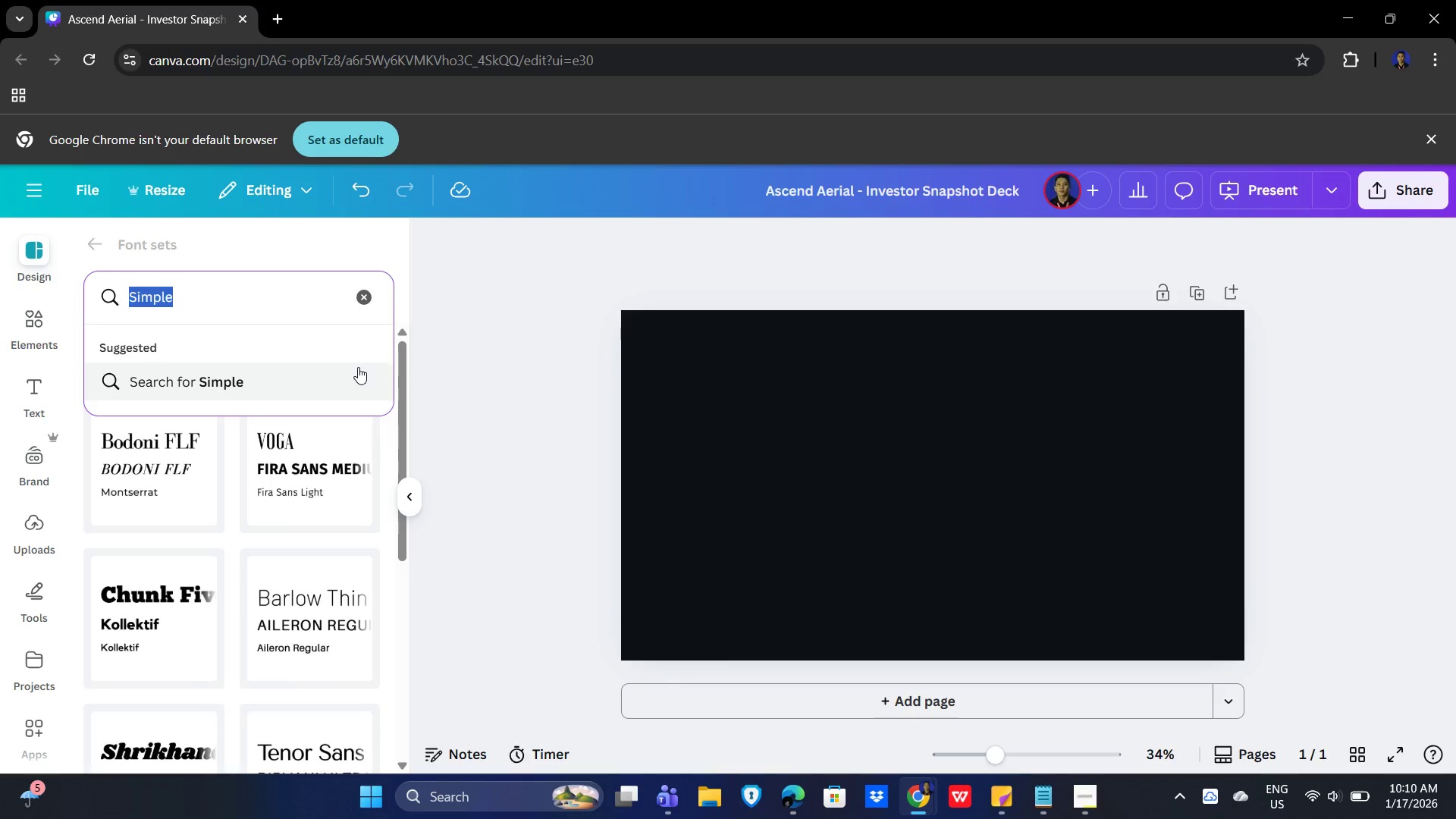 
key(Backspace)
type(strong )
 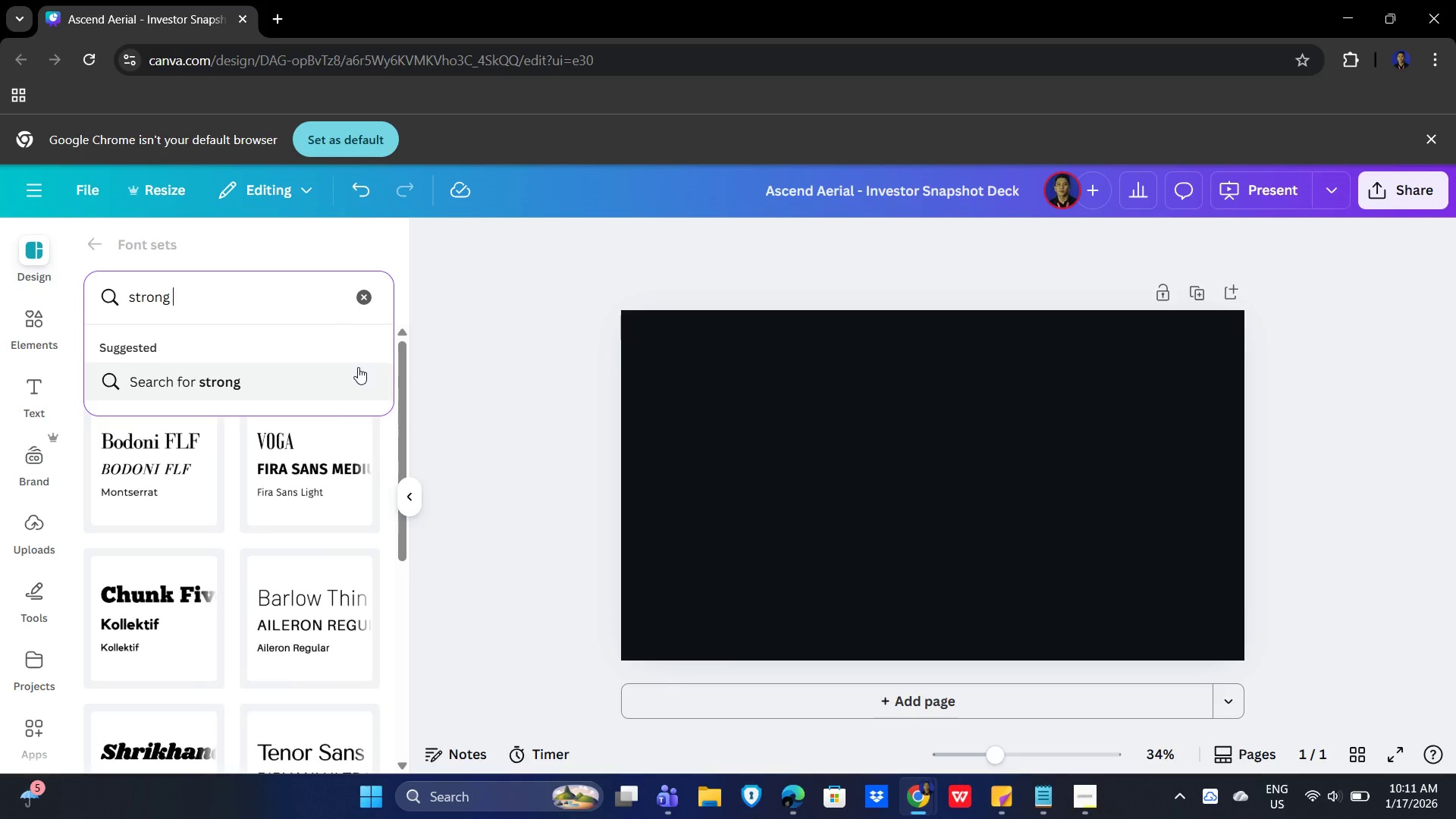 
type(modern)
 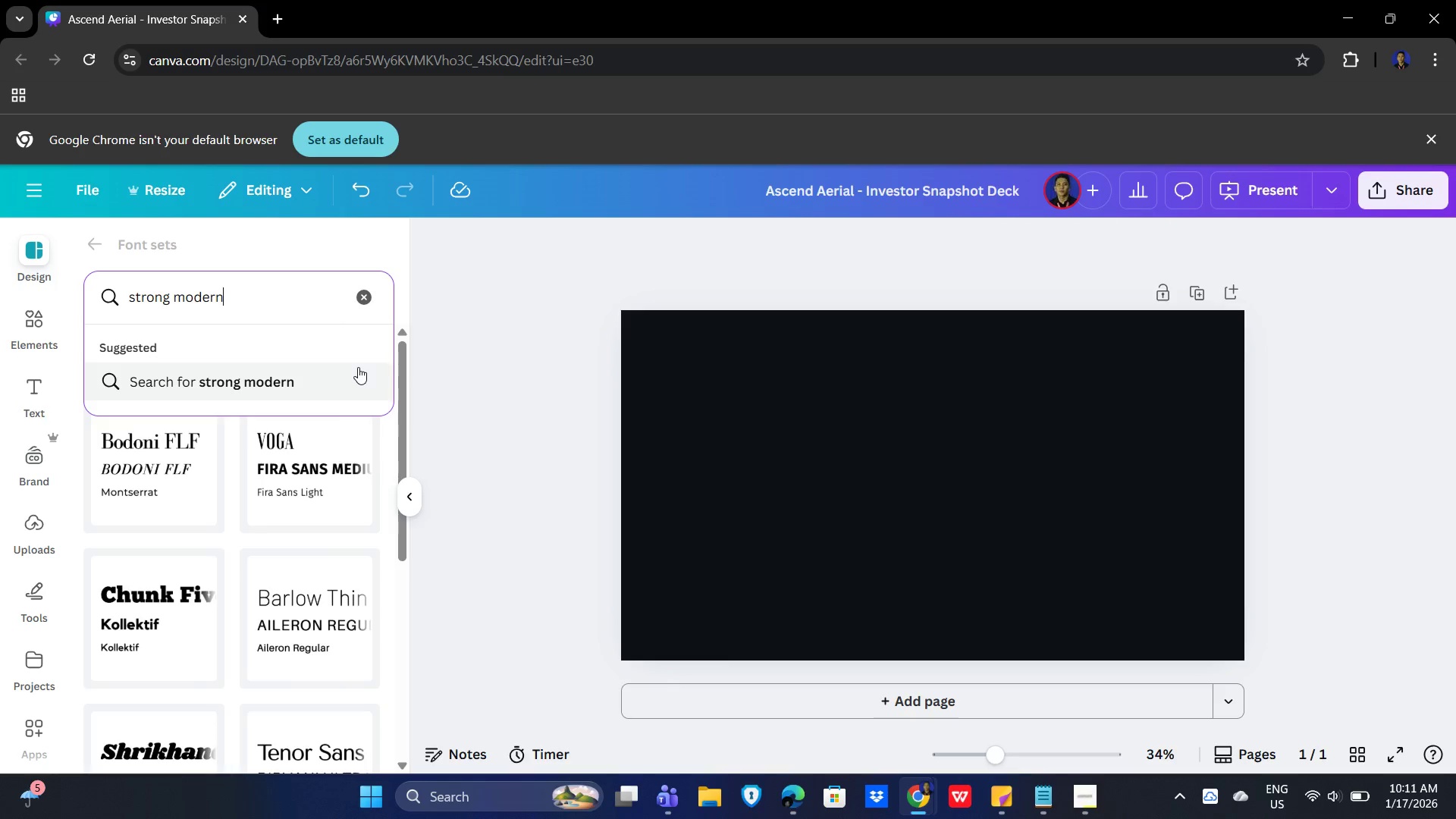 
key(Enter)
 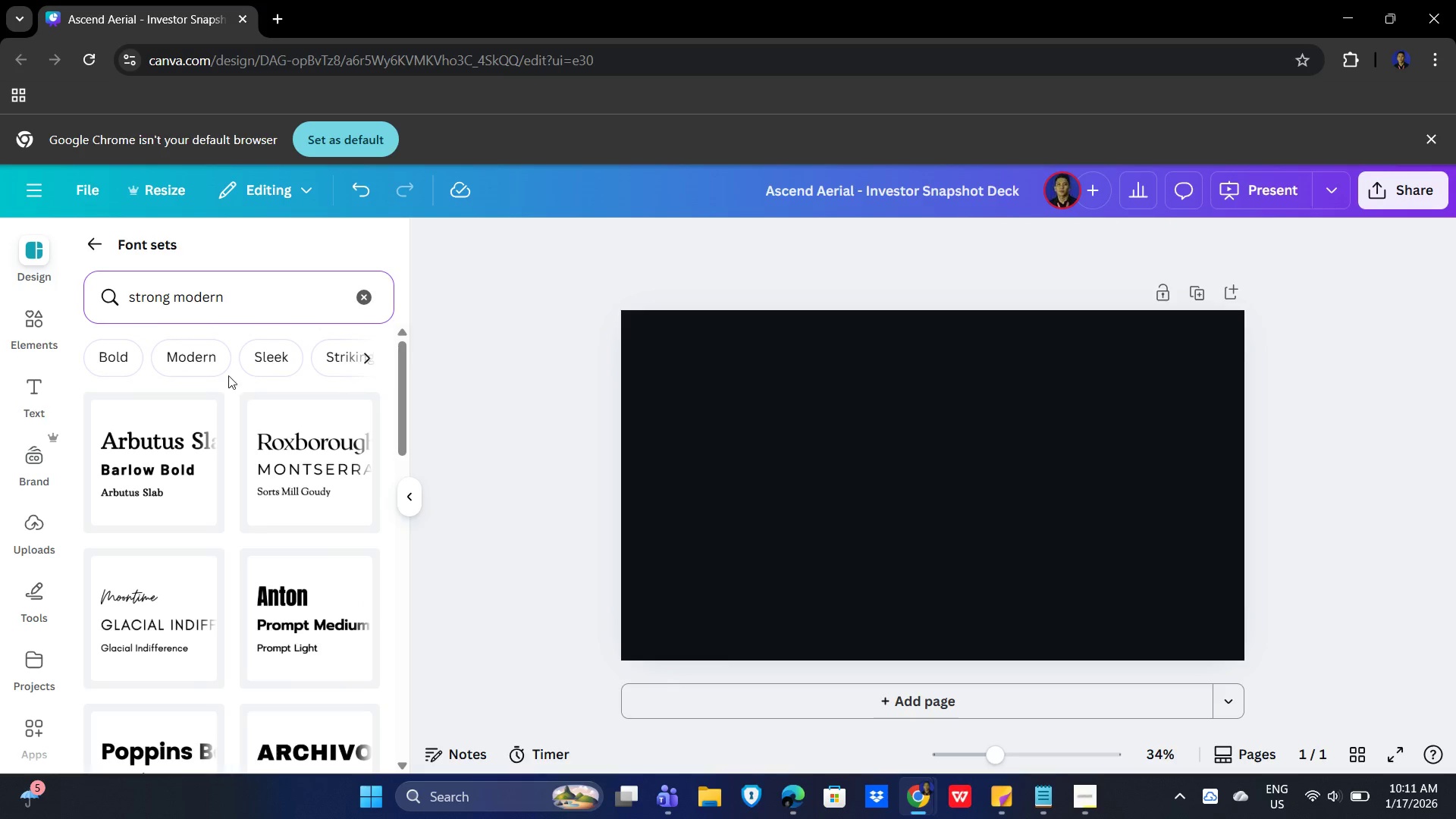 
left_click([182, 354])
 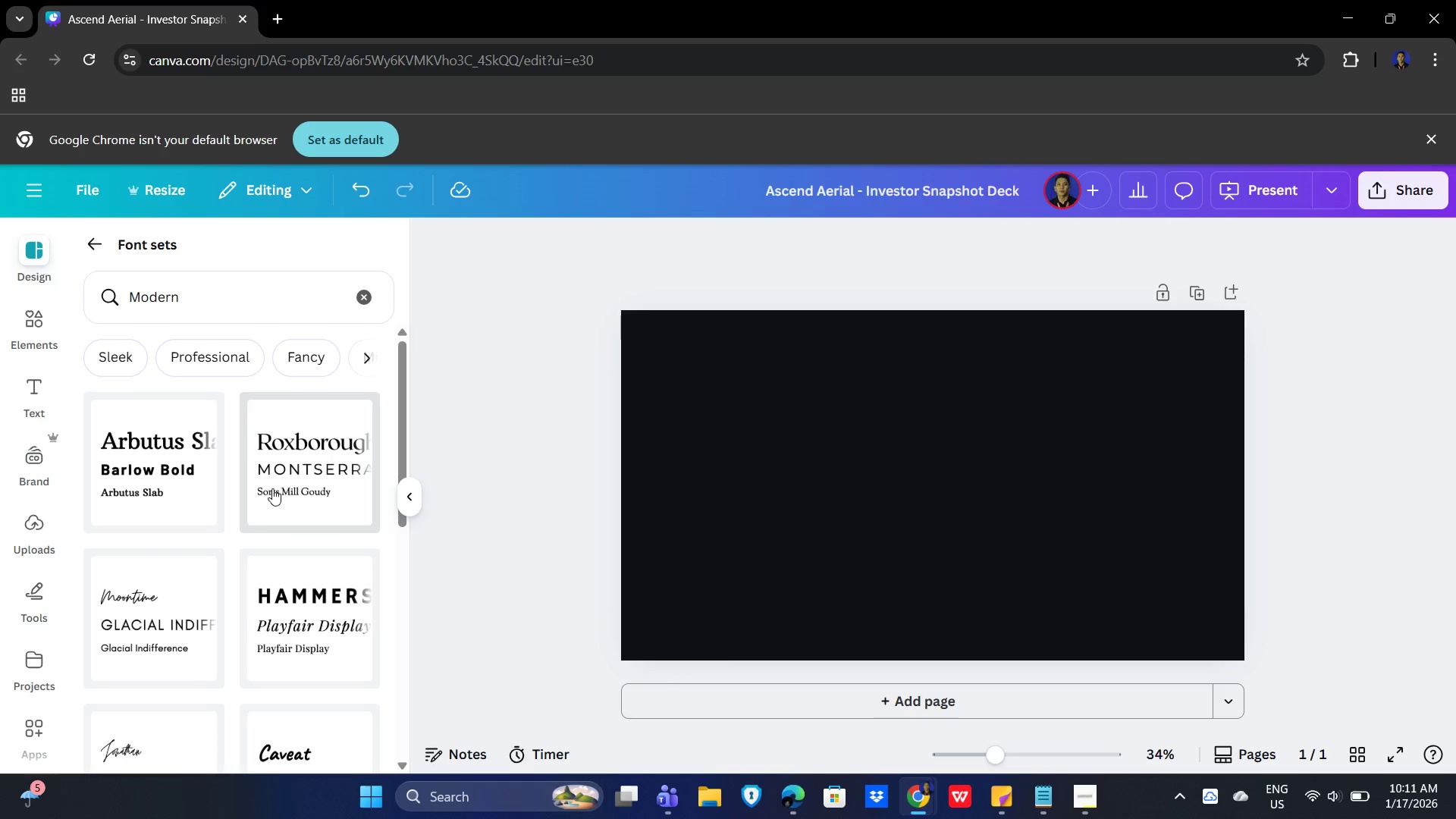 
wait(15.69)
 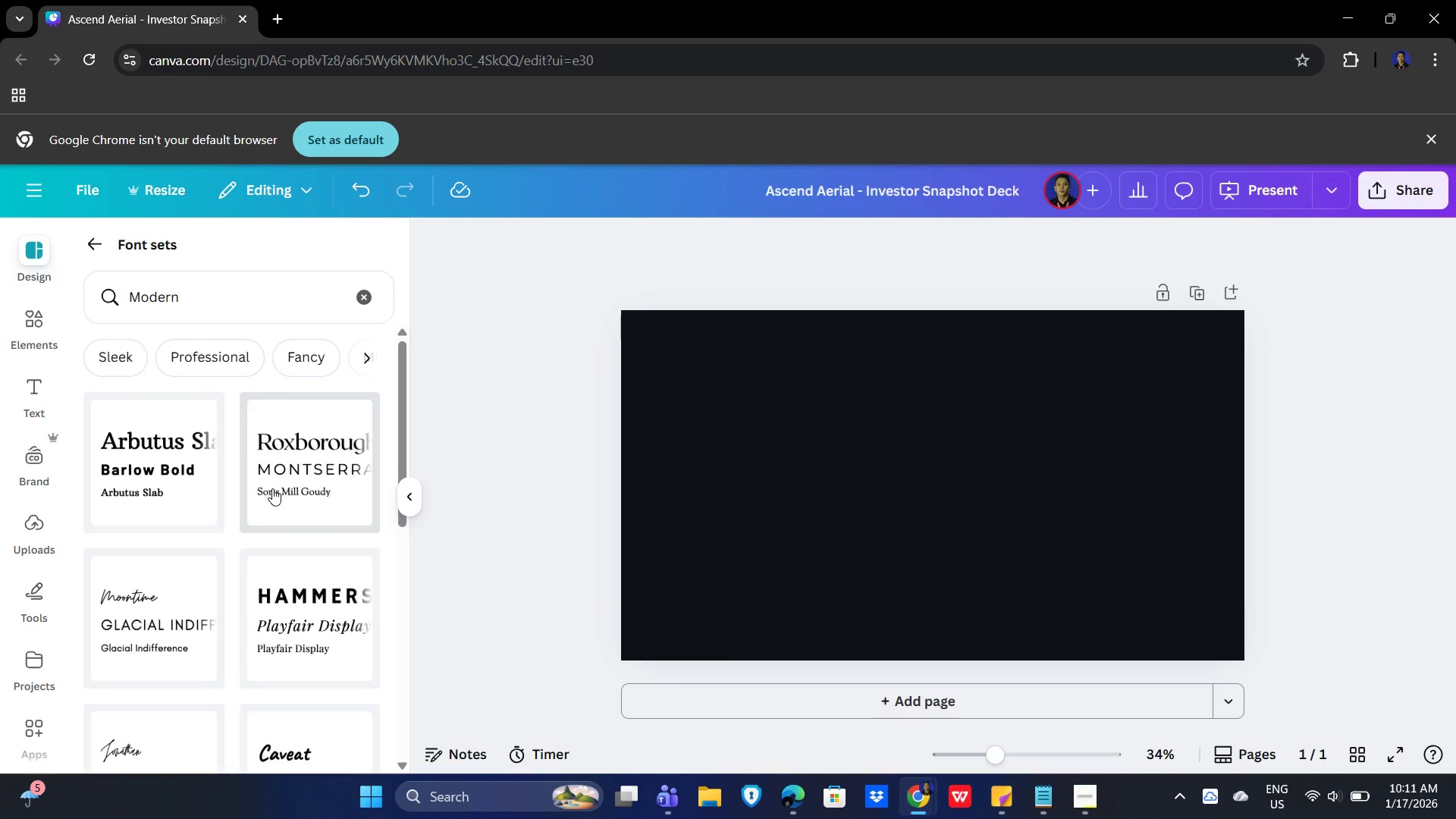 
scroll: coordinate [287, 591], scroll_direction: down, amount: 3.0
 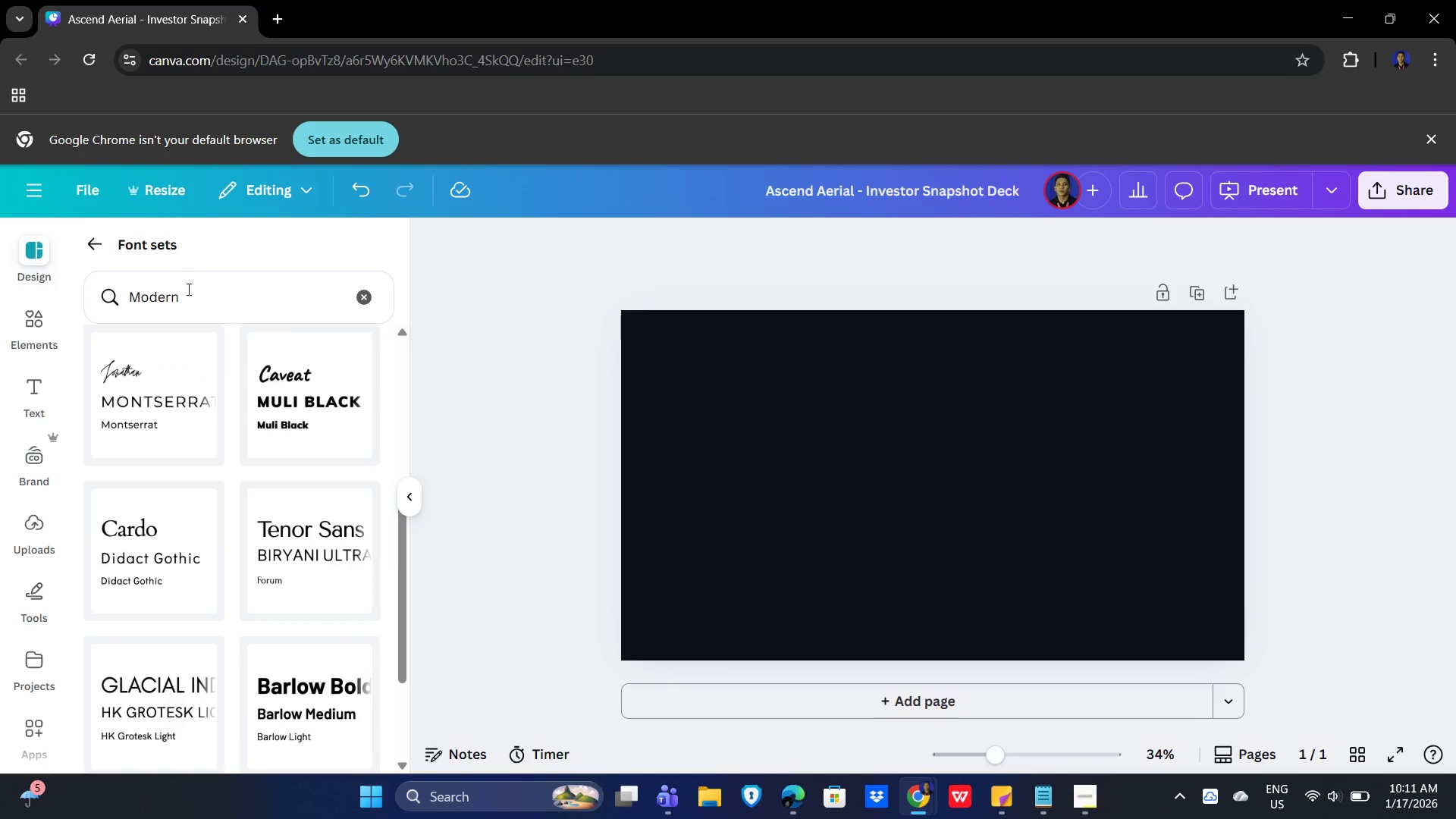 
left_click([366, 293])
 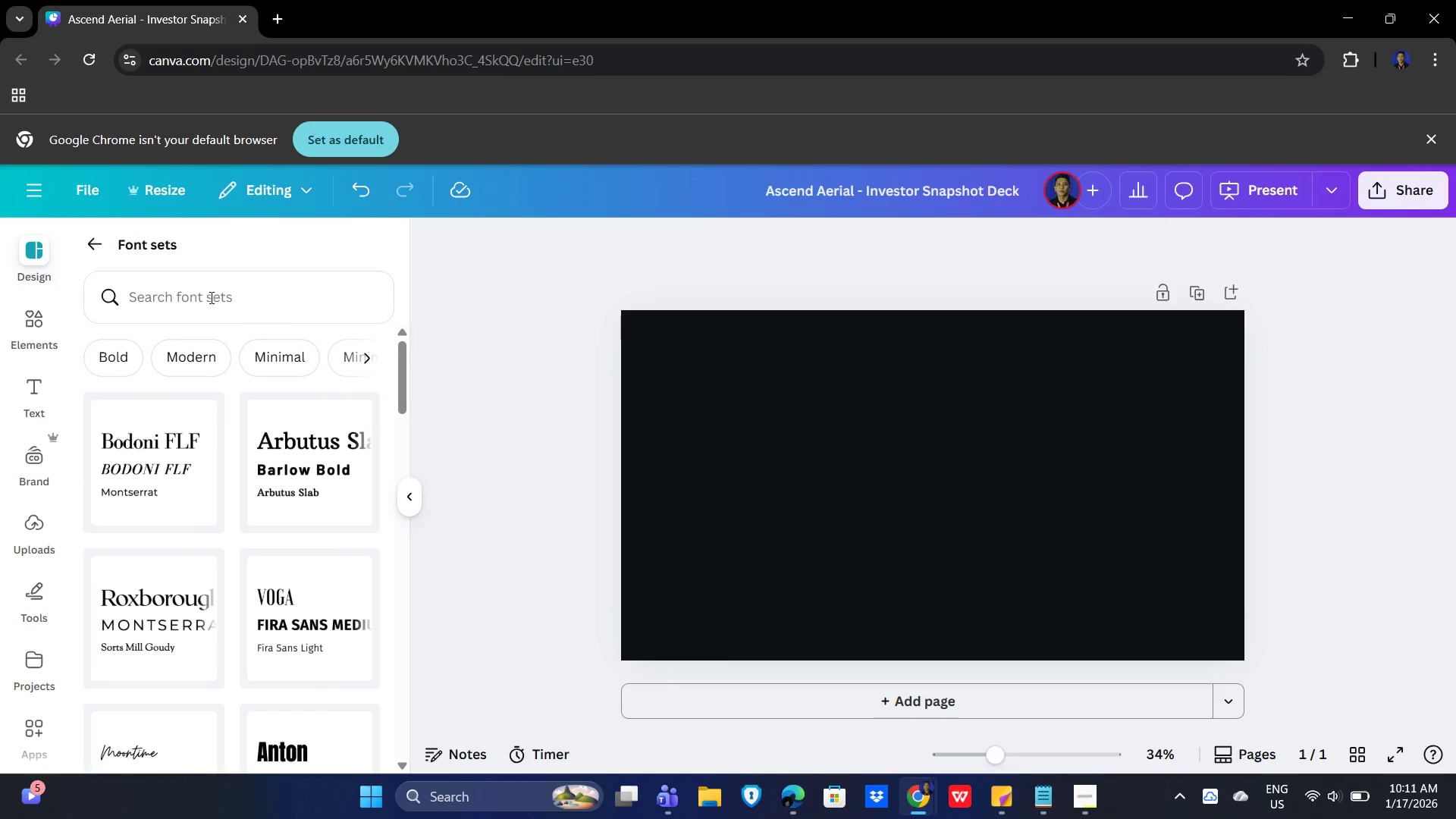 
left_click([203, 293])
 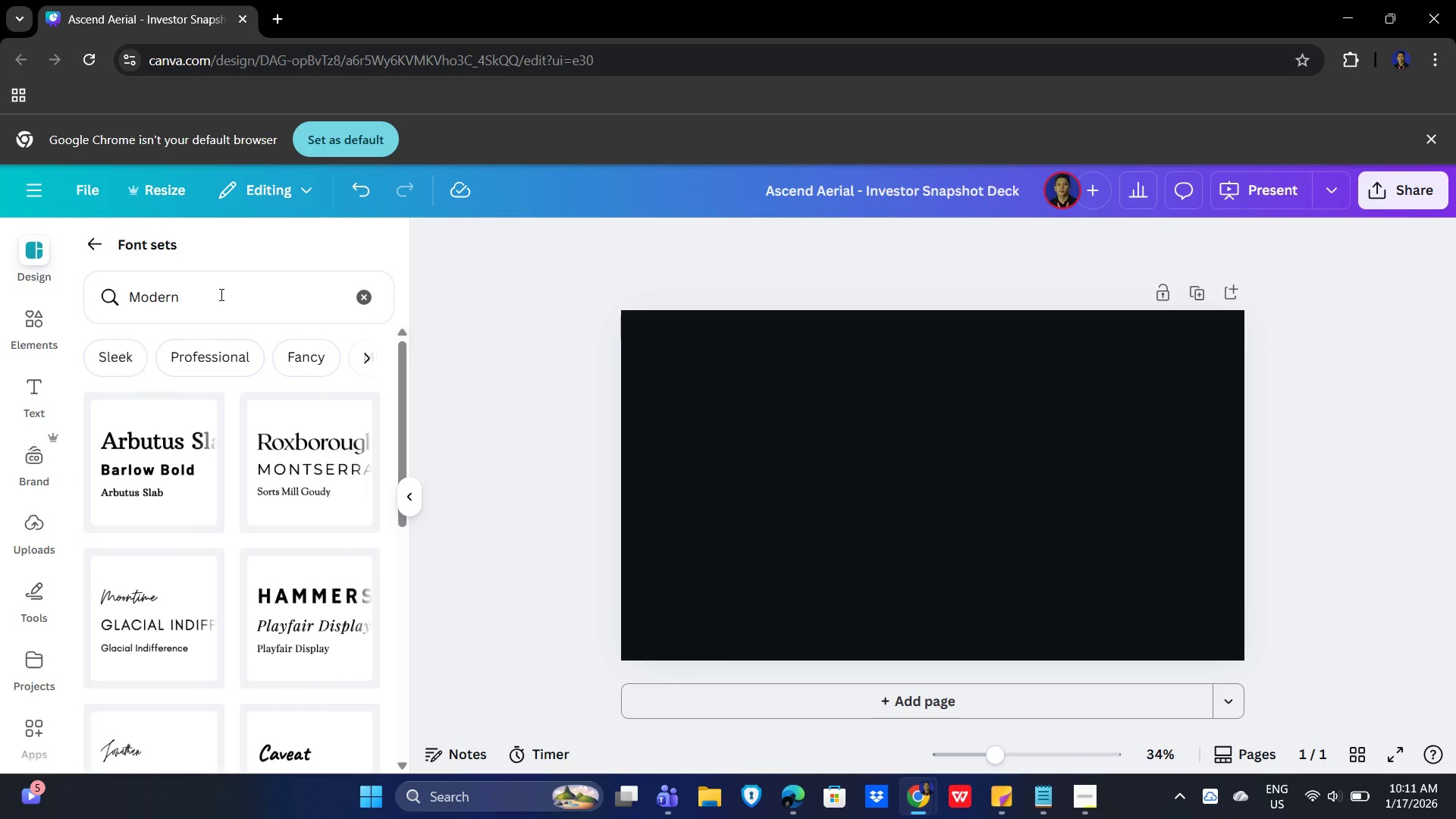 
scroll: coordinate [246, 539], scroll_direction: down, amount: 5.0
 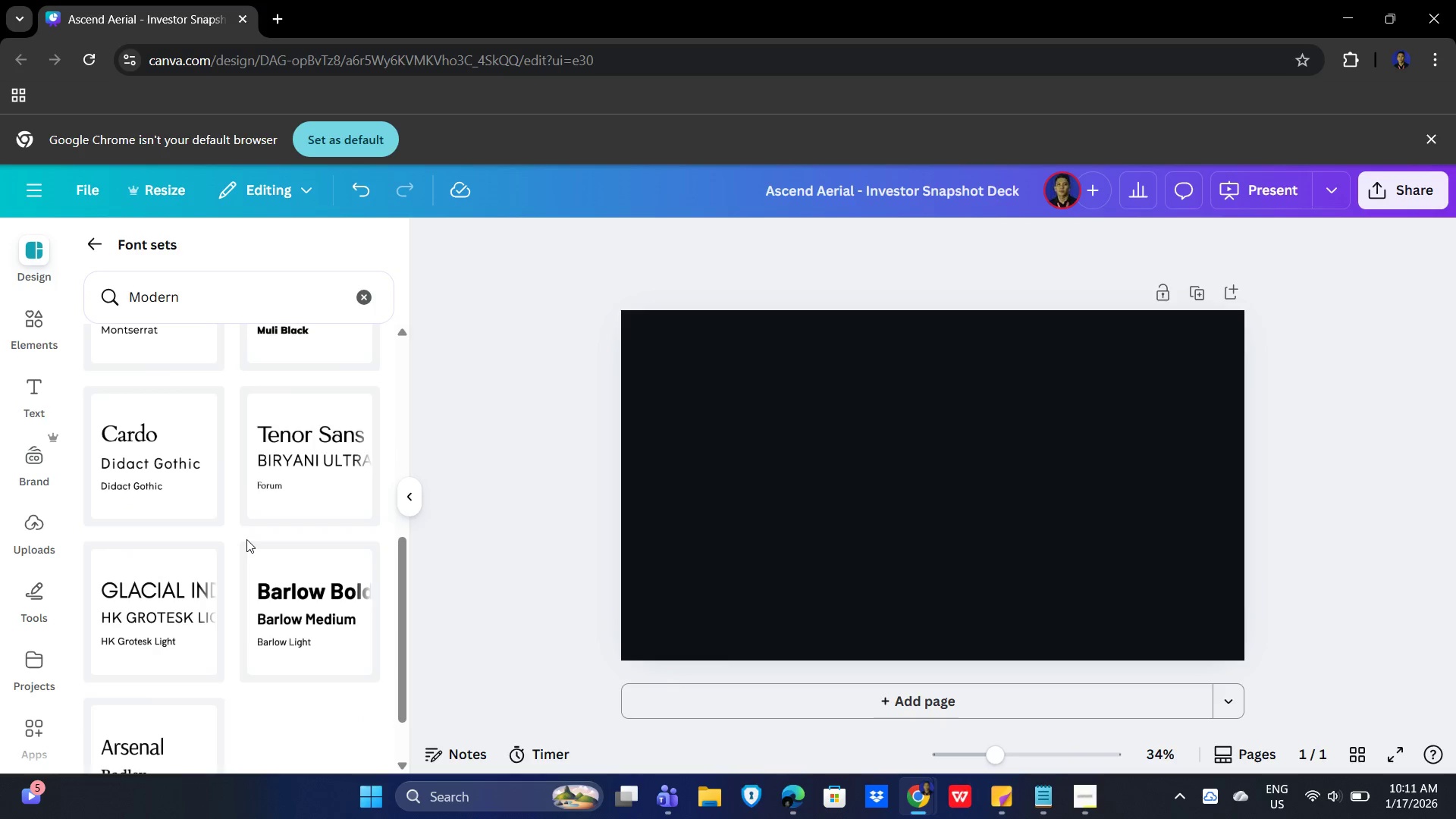 
scroll: coordinate [246, 539], scroll_direction: up, amount: 1.0
 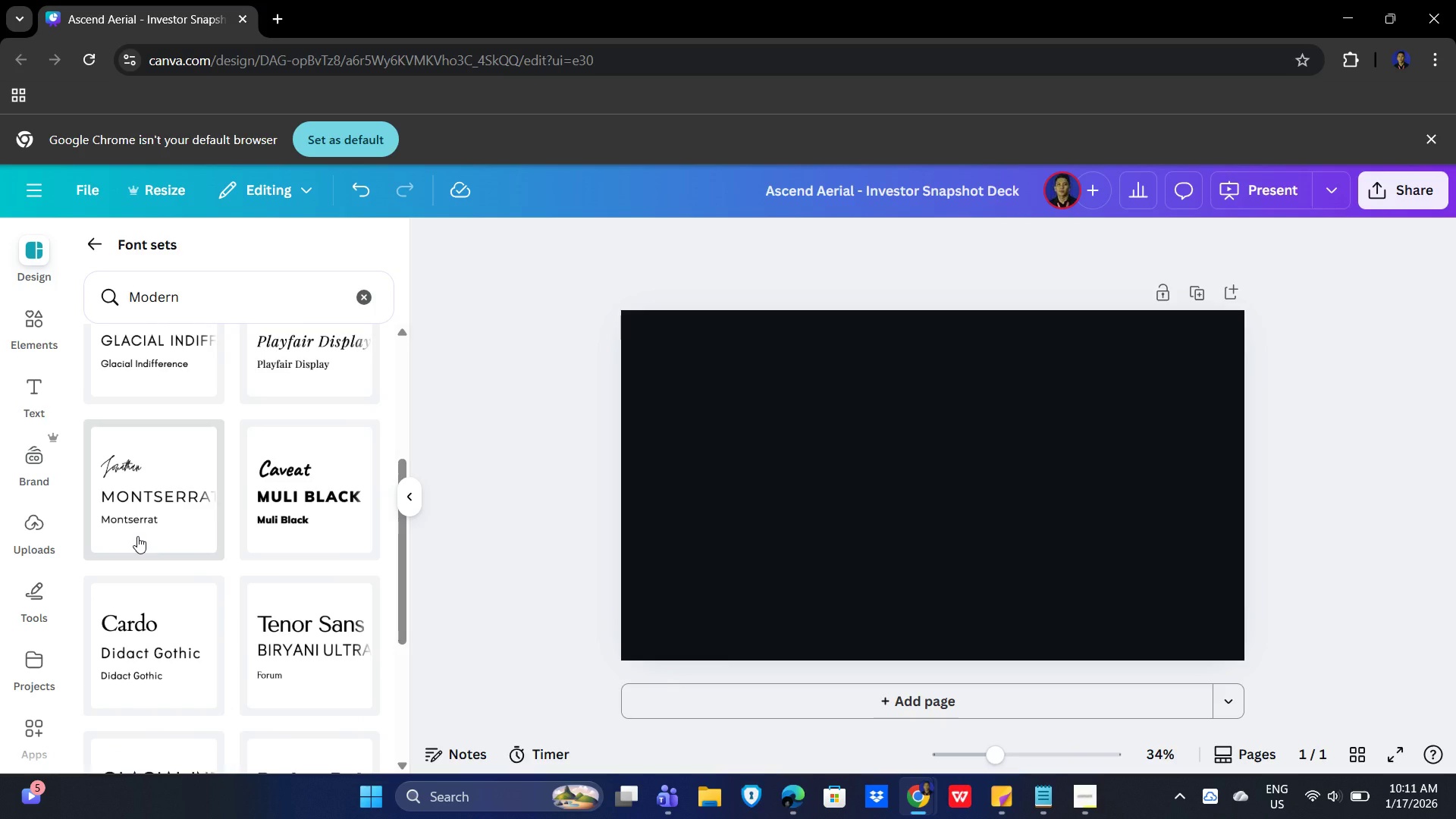 
scroll: coordinate [231, 563], scroll_direction: none, amount: 0.0
 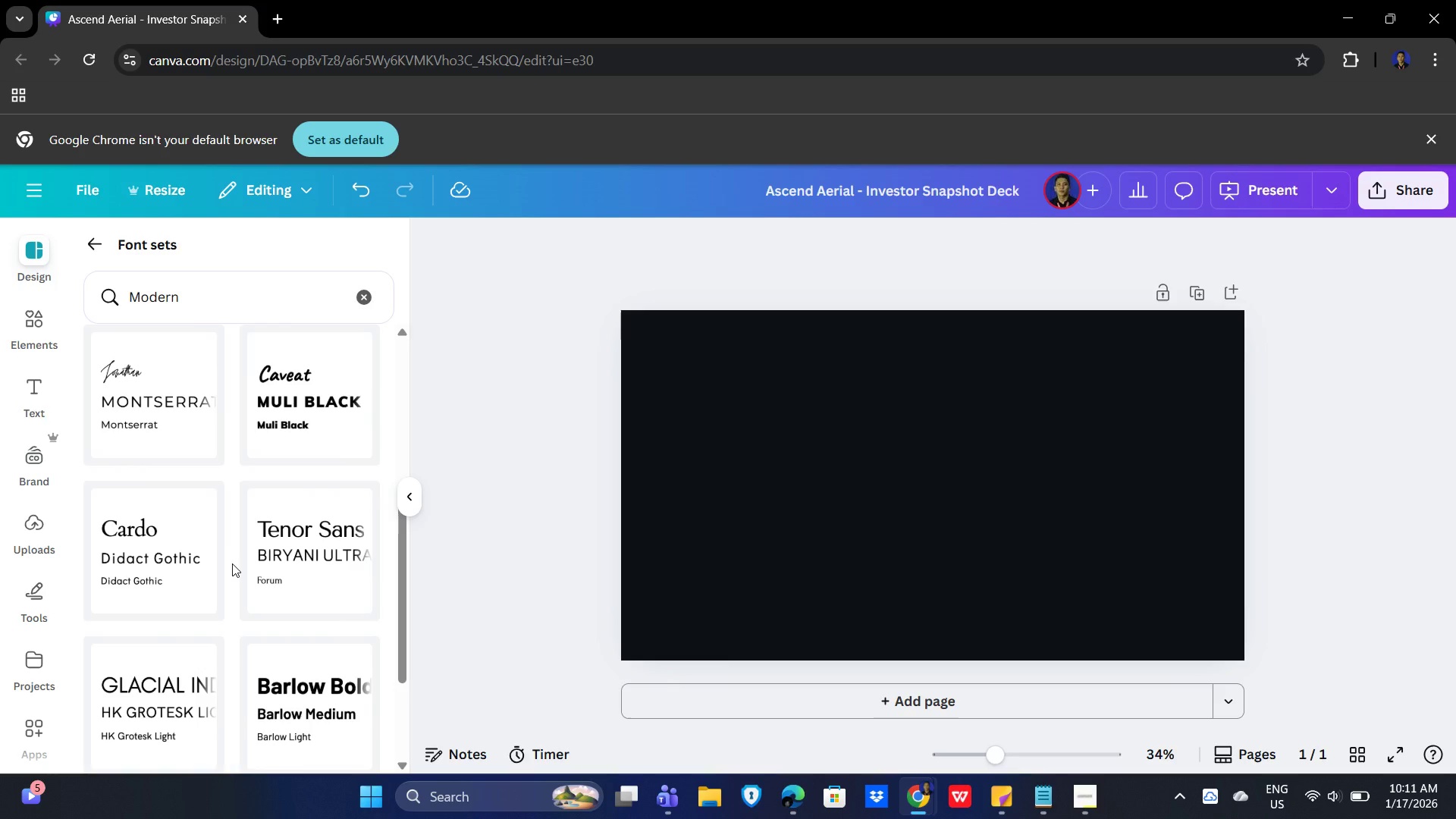 
scroll: coordinate [232, 563], scroll_direction: down, amount: 2.0
 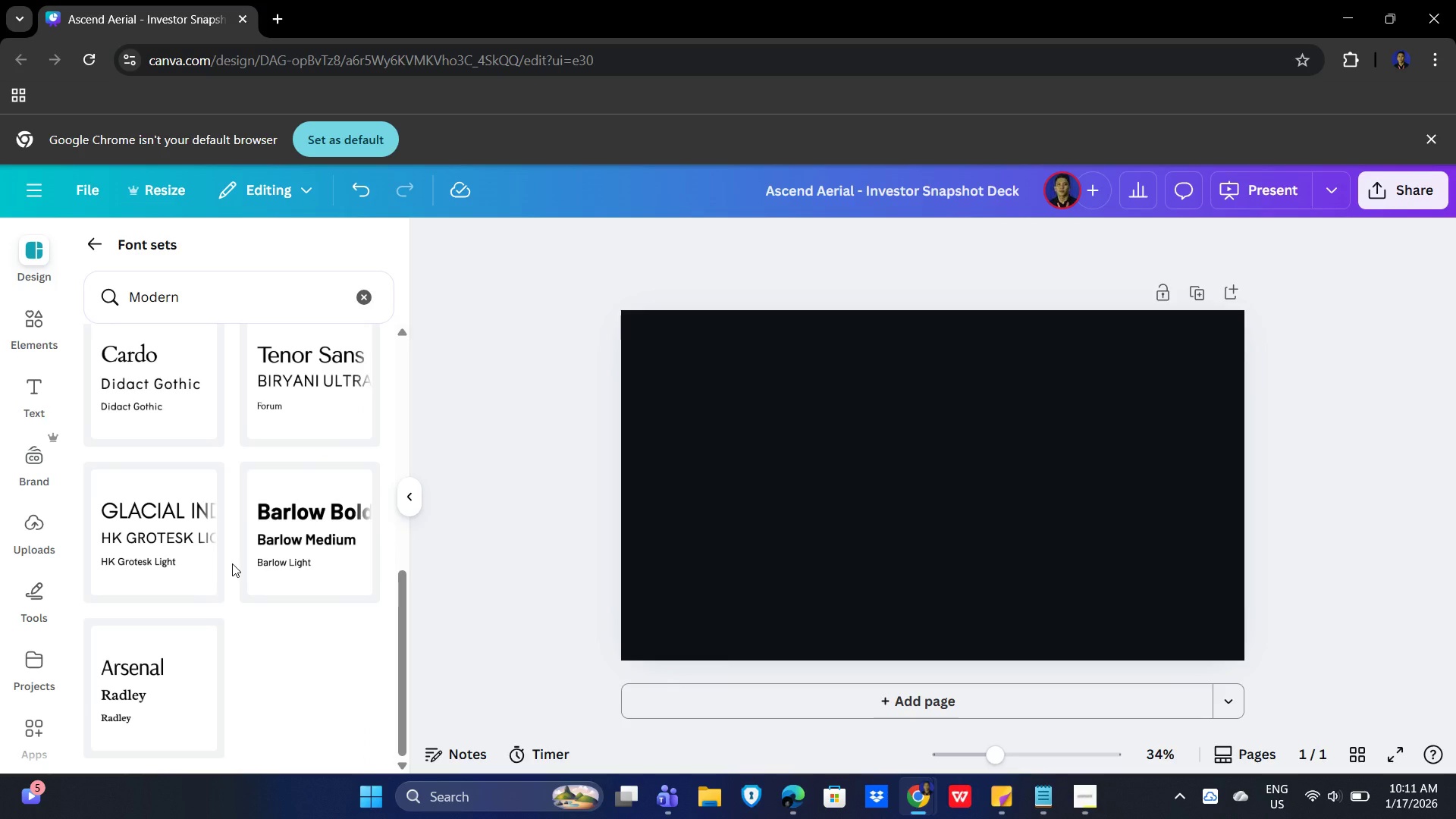 
scroll: coordinate [217, 551], scroll_direction: up, amount: 8.0
 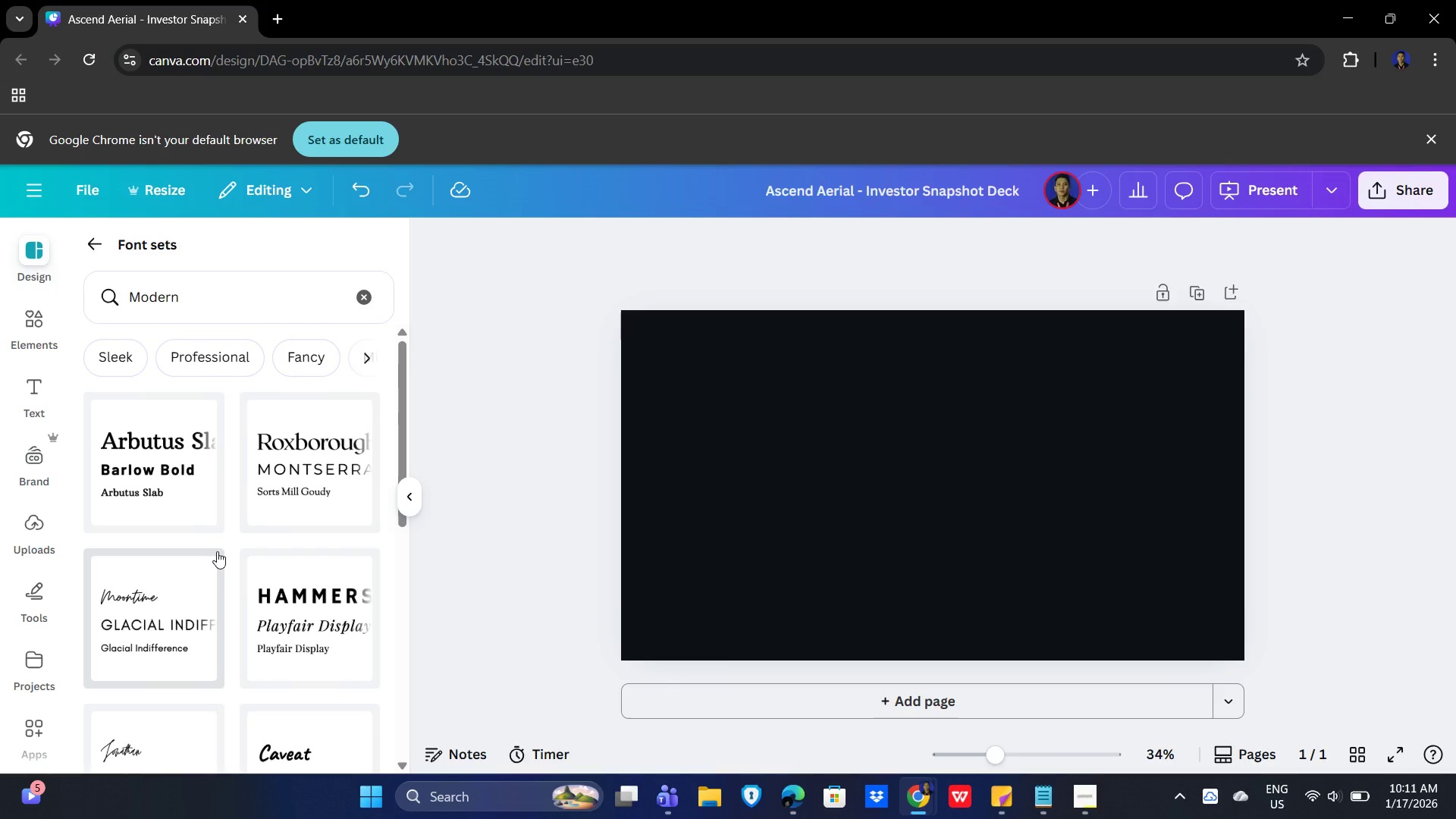 
wait(7.35)
 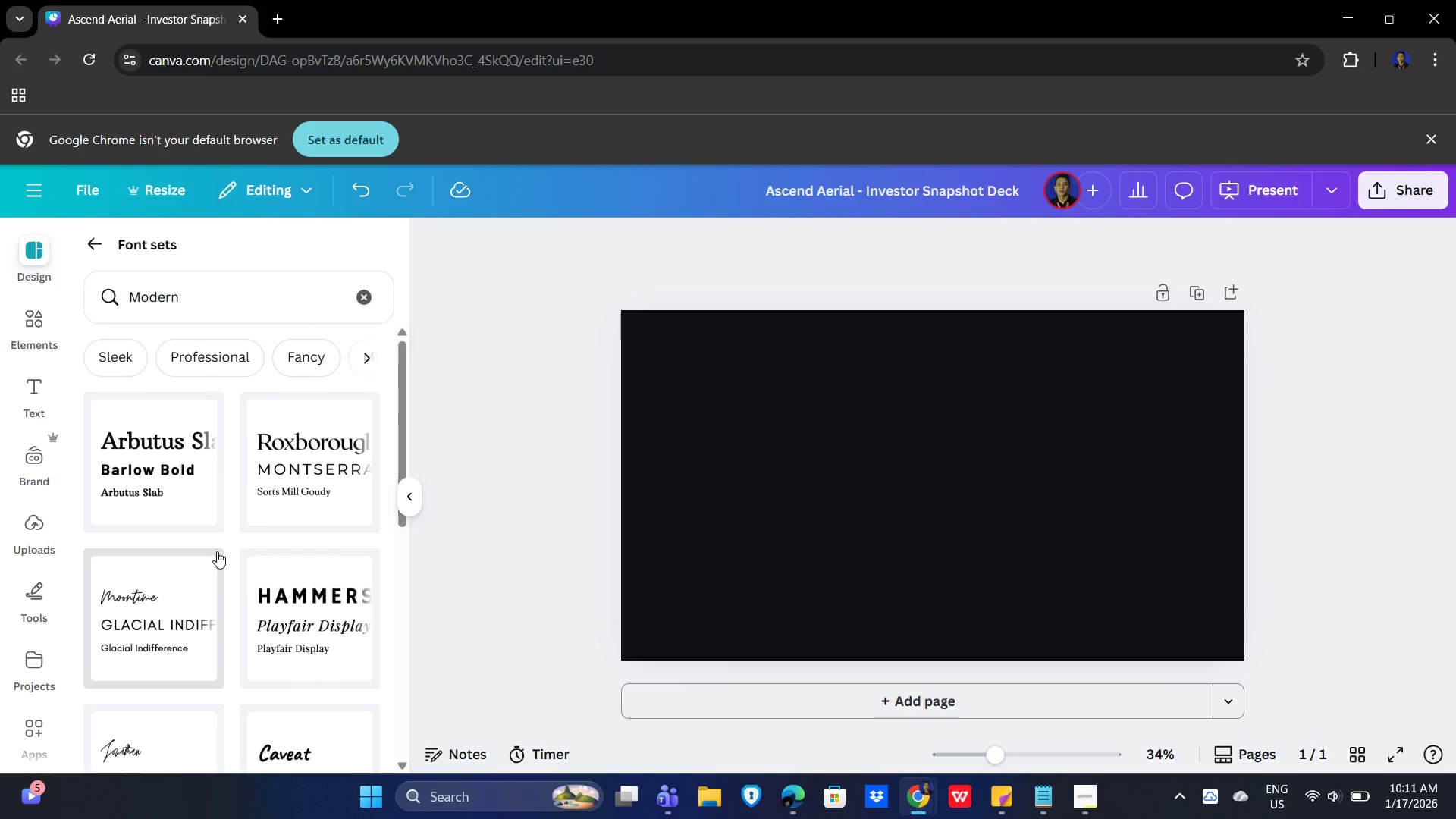 
left_click([360, 351])
 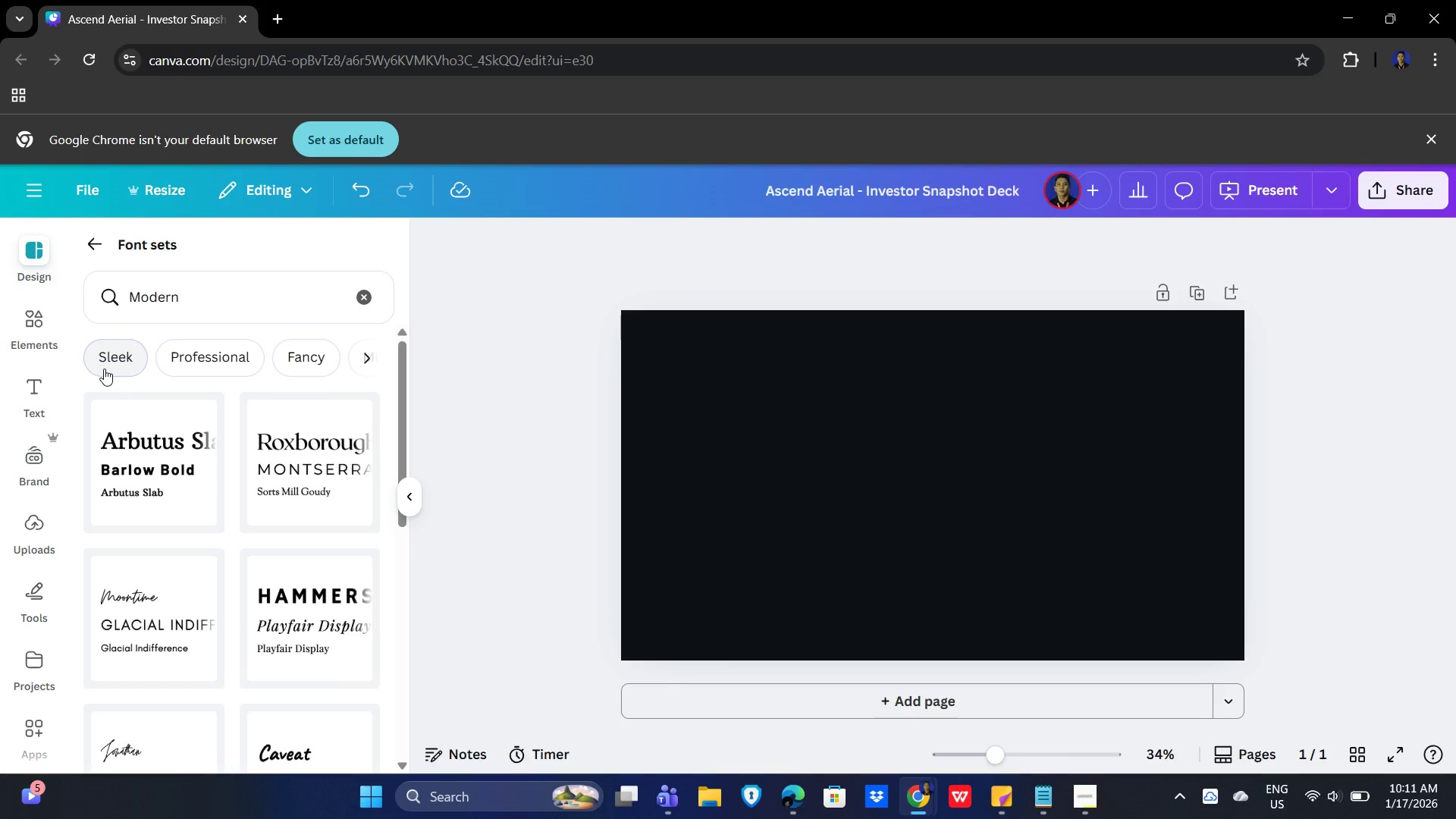 
wait(5.66)
 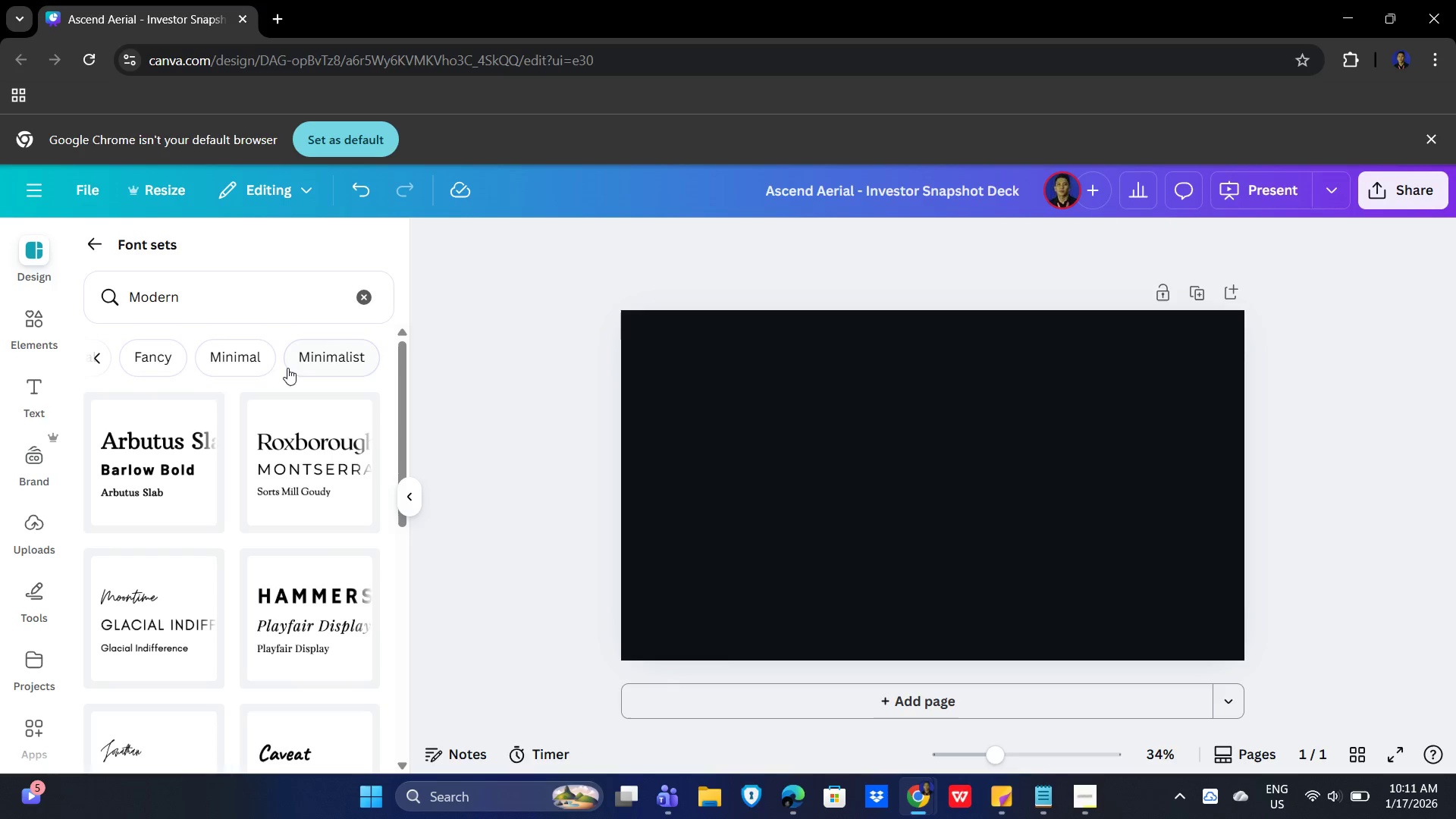 
left_click([207, 302])
 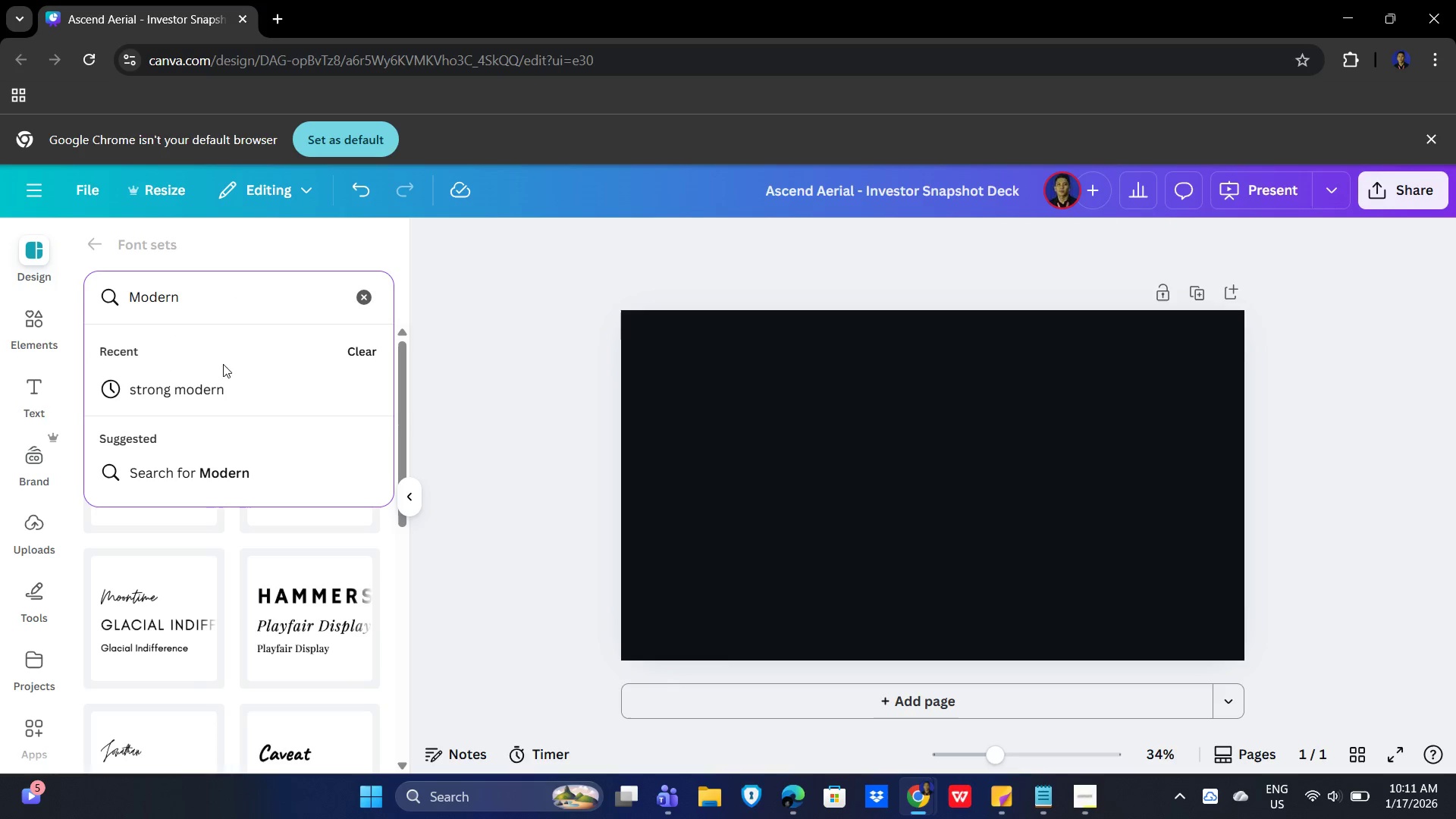 
left_click([212, 383])
 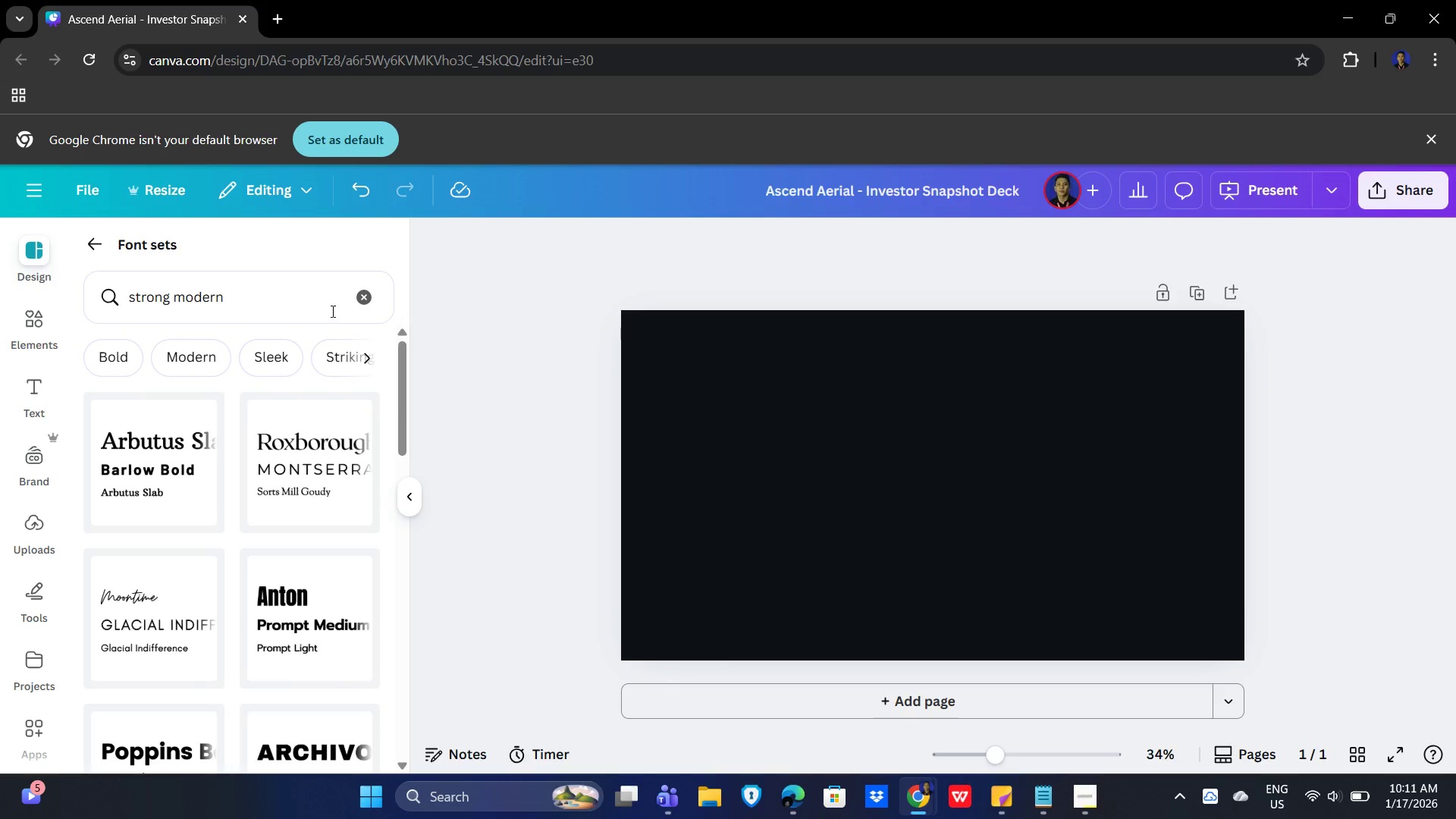 
left_click([282, 303])
 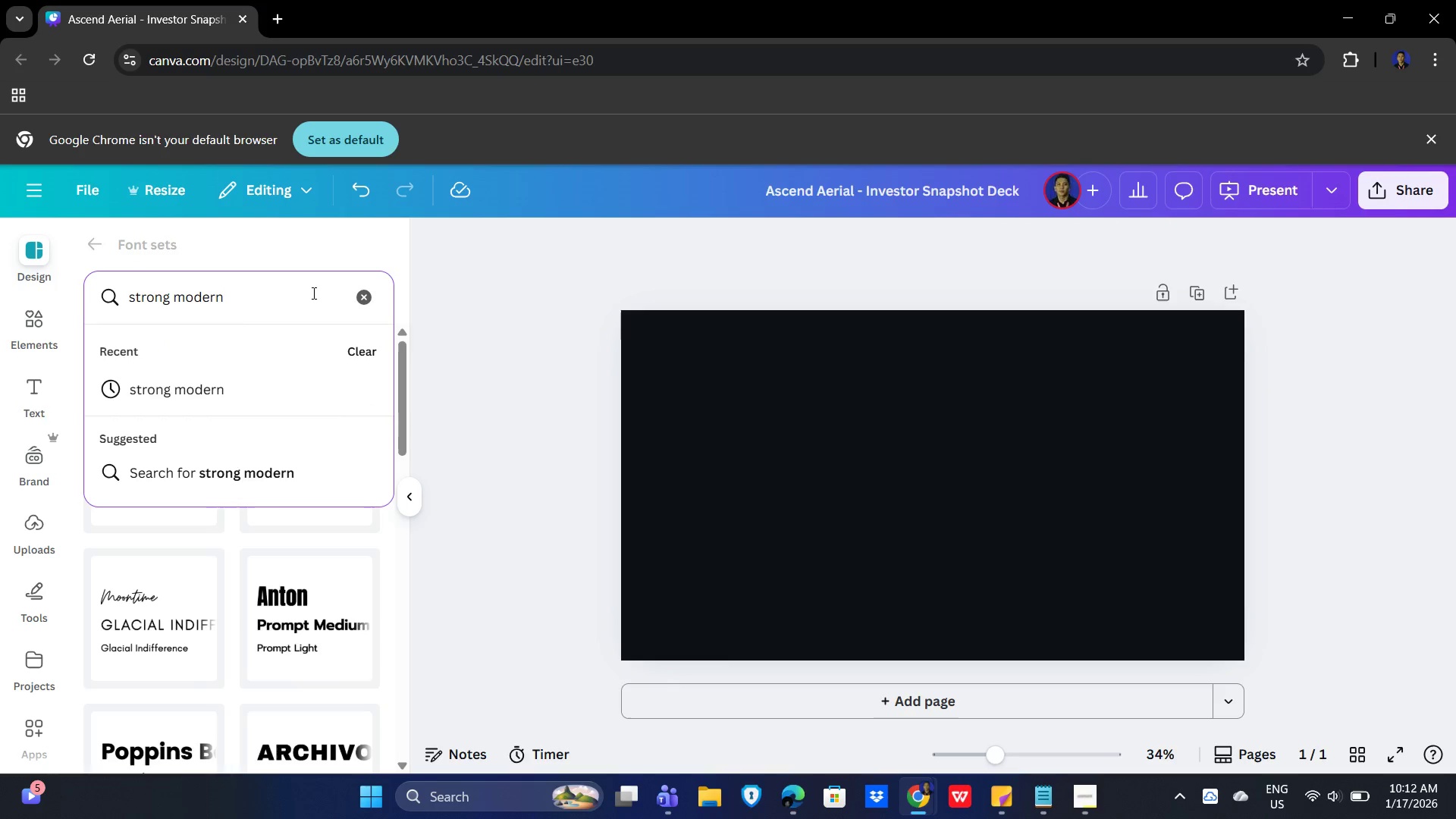 
key(Enter)
 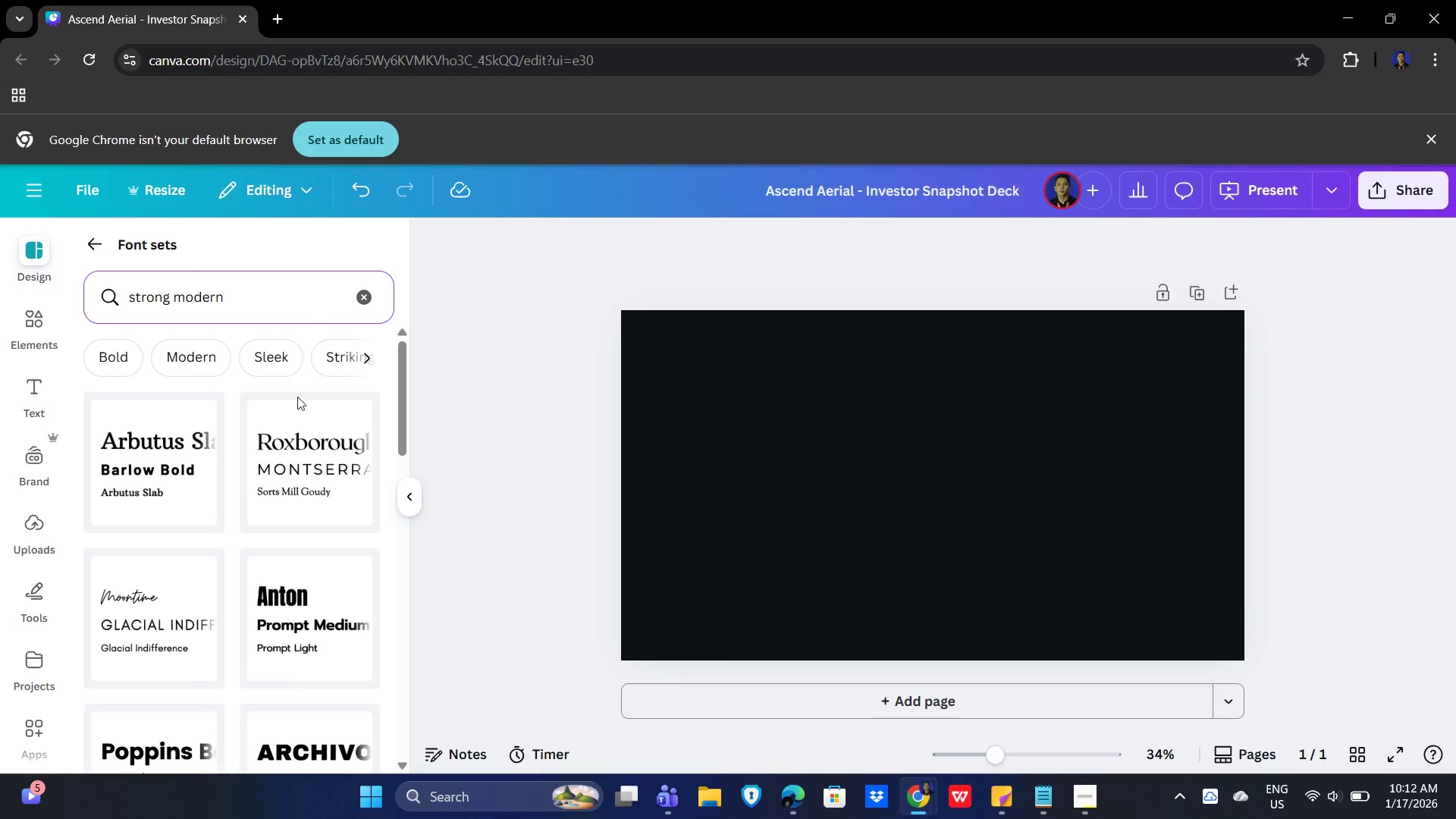 
scroll: coordinate [231, 585], scroll_direction: down, amount: 15.0
 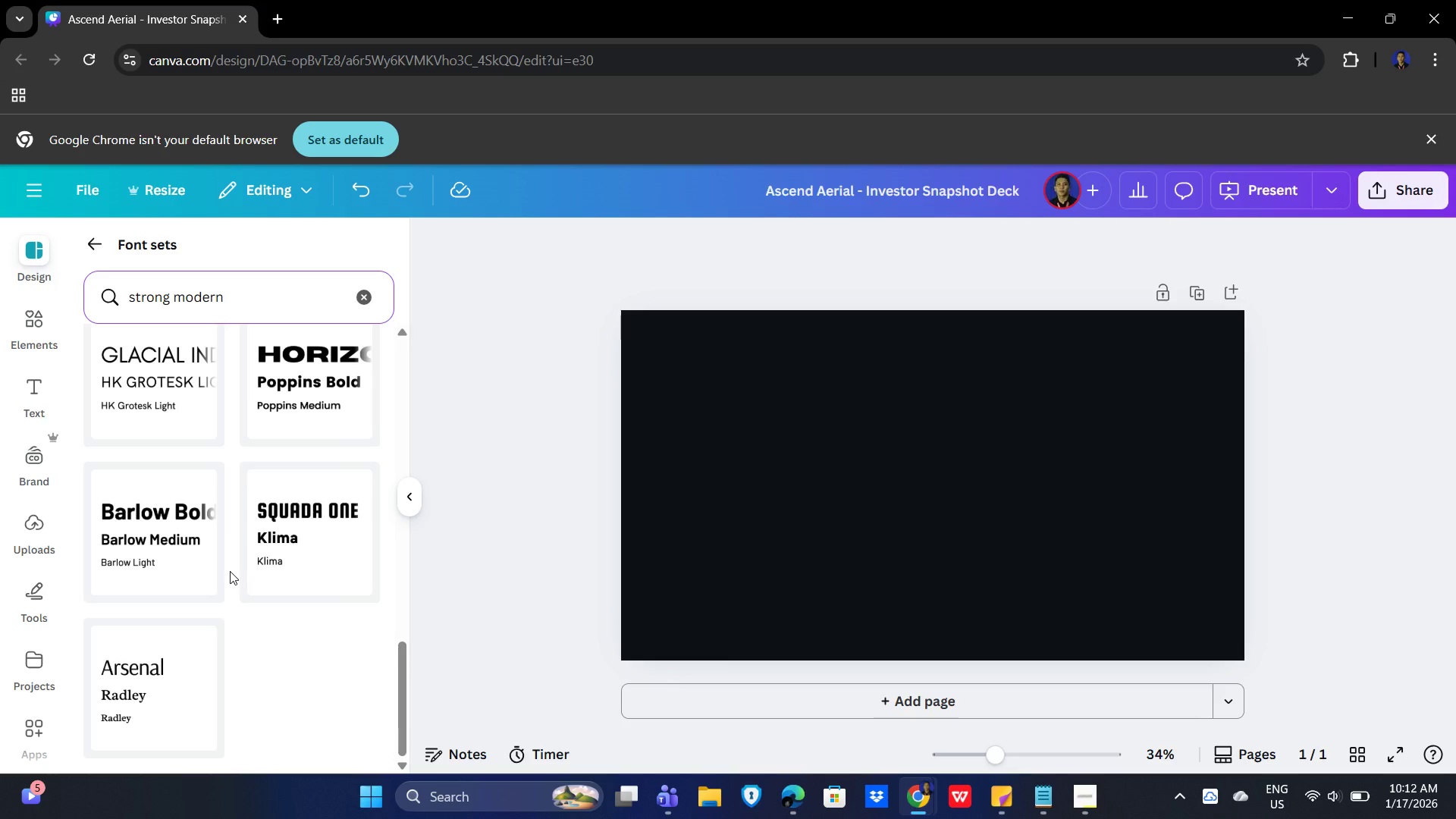 
scroll: coordinate [235, 569], scroll_direction: none, amount: 0.0
 